 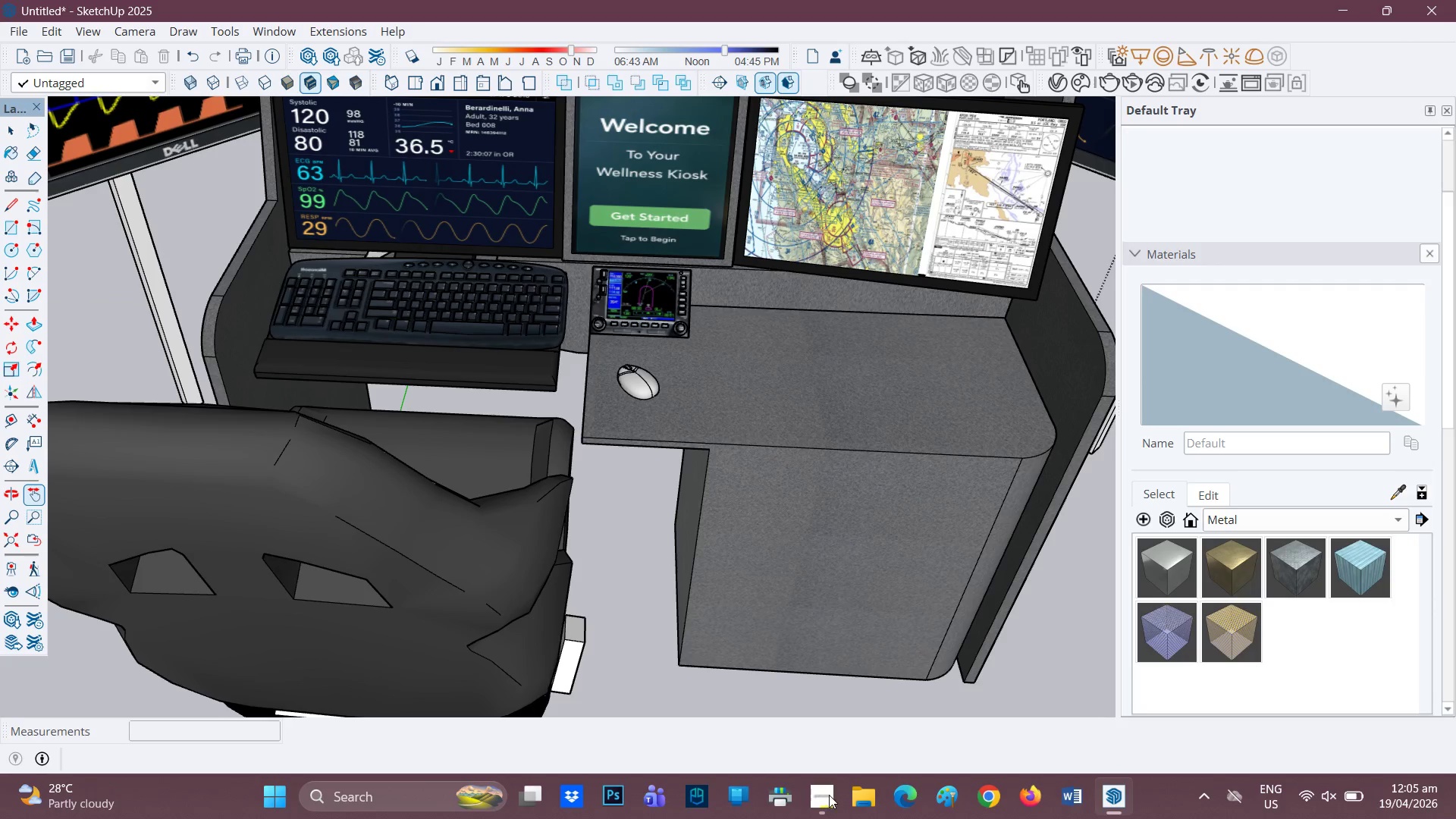 
scroll: coordinate [678, 584], scroll_direction: down, amount: 6.0
 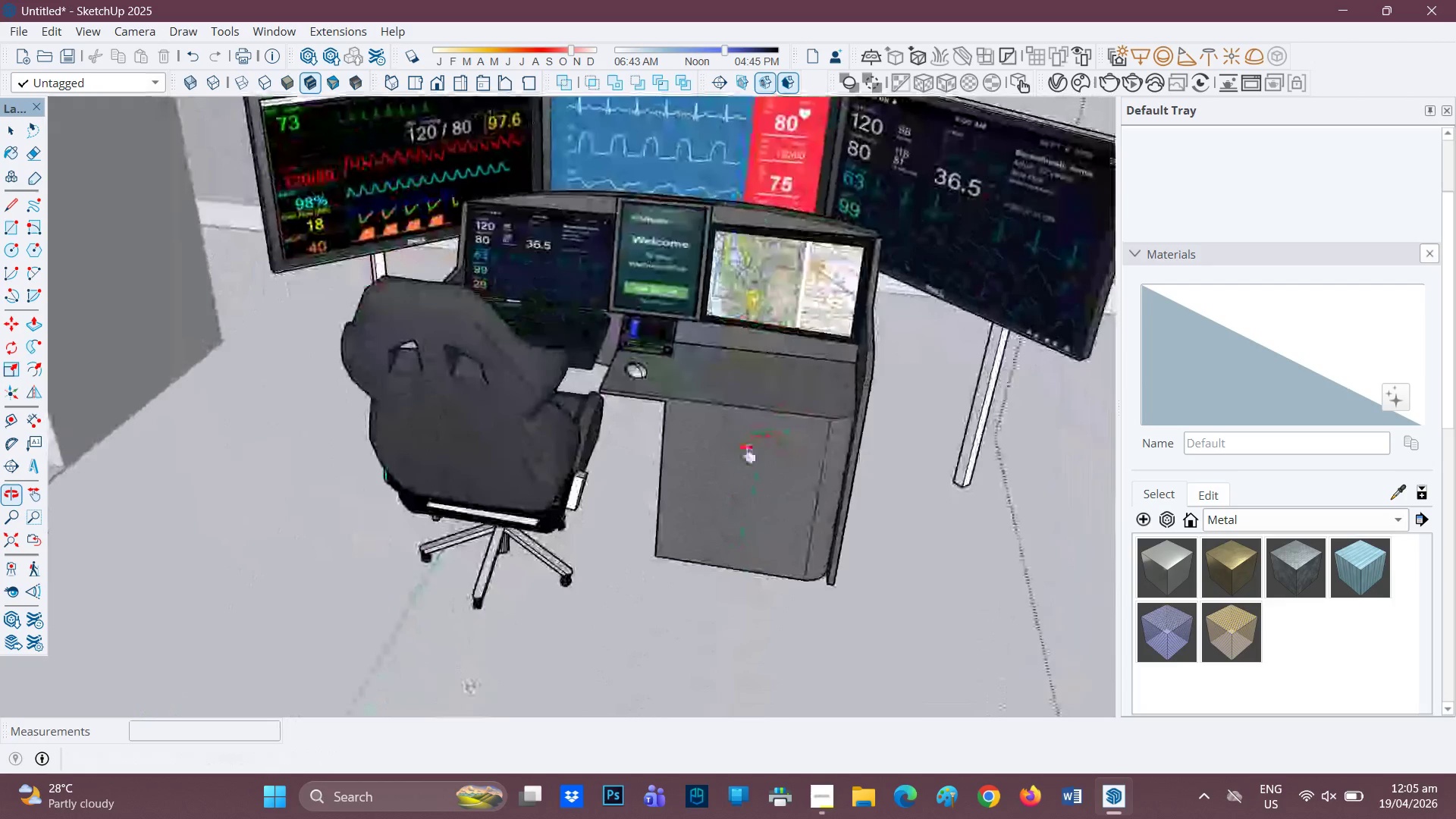 
scroll: coordinate [568, 491], scroll_direction: up, amount: 2.0
 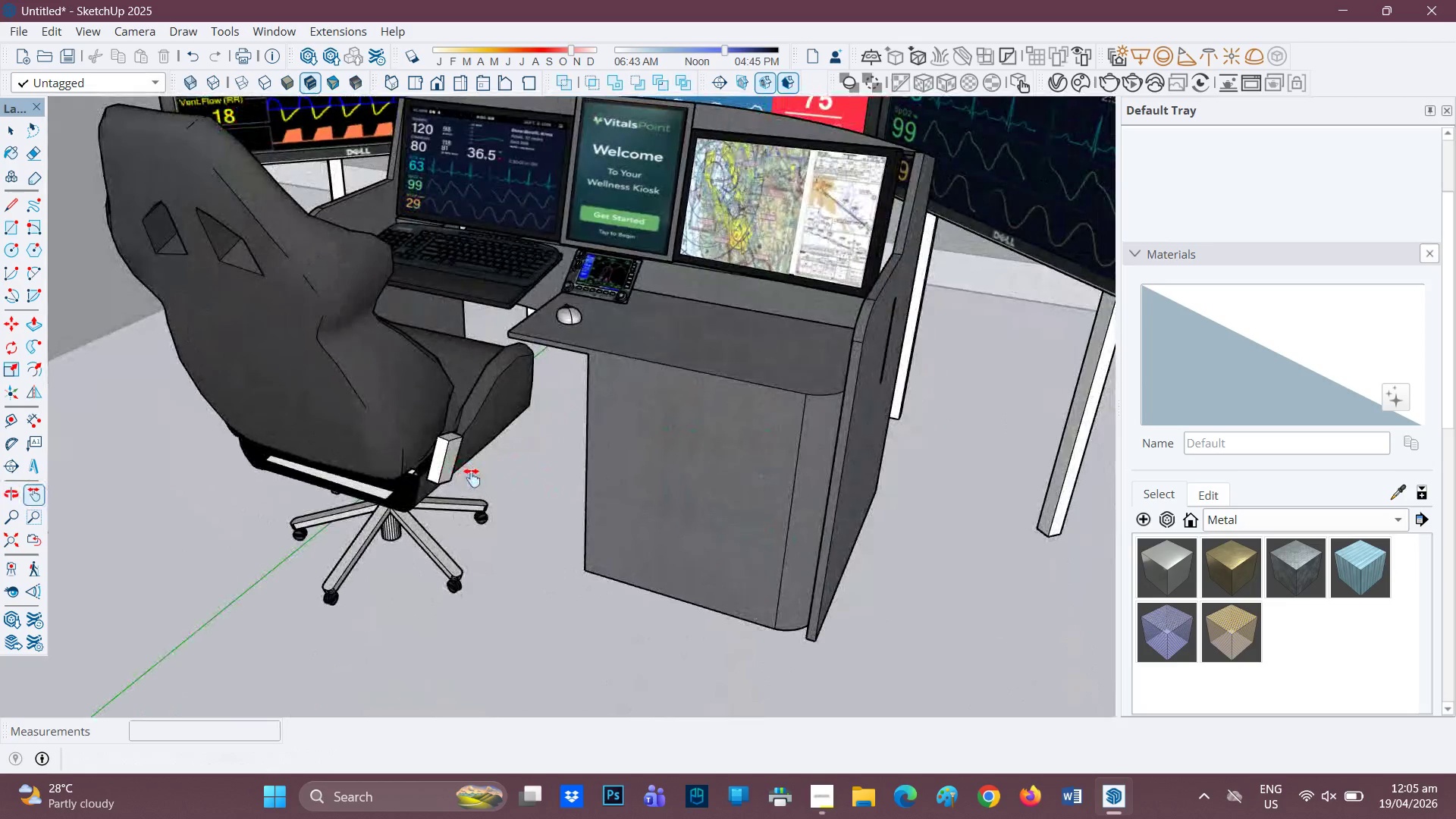 
key(H)
 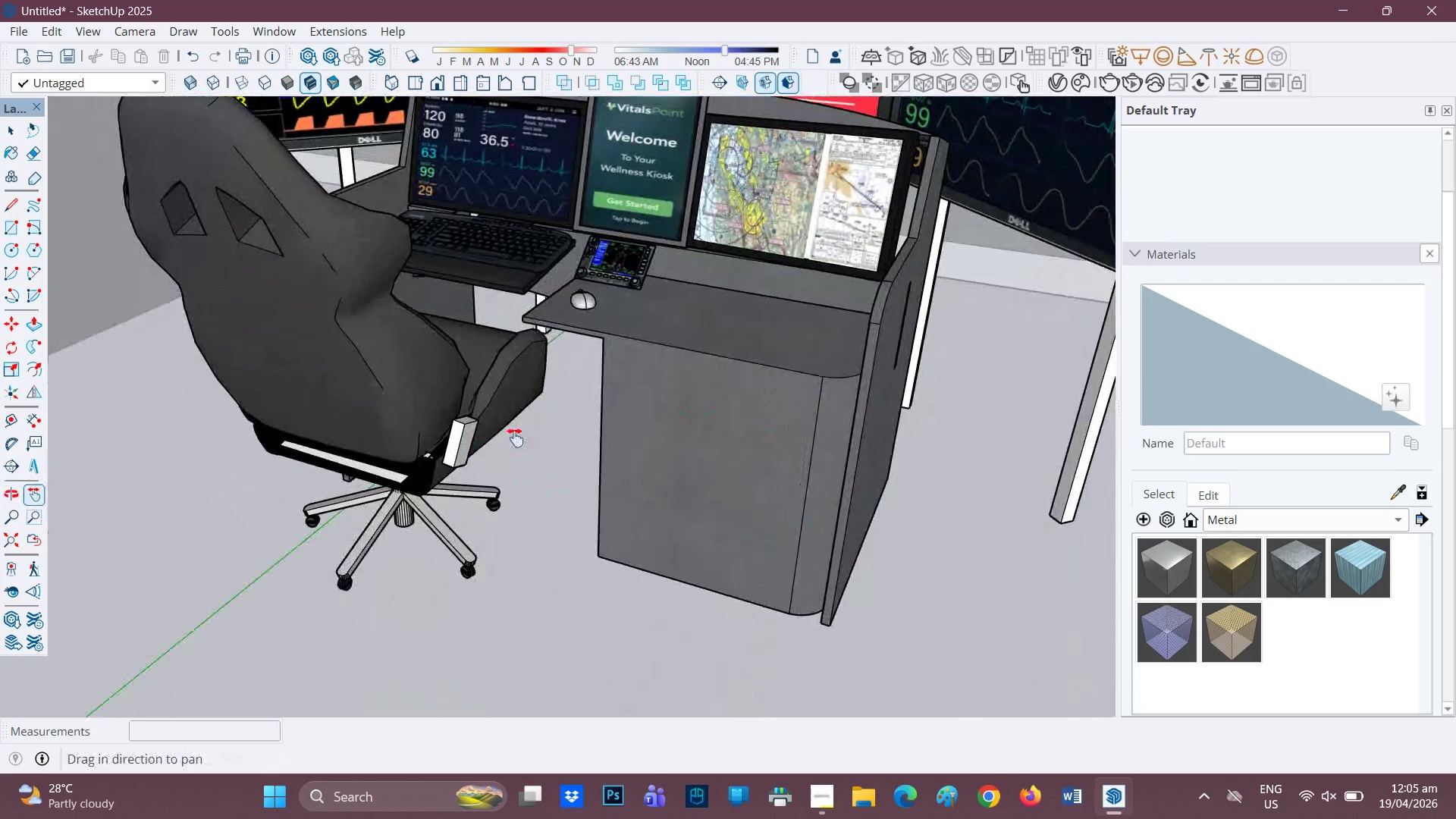 
left_click_drag(start_coordinate=[473, 478], to_coordinate=[842, 282])
 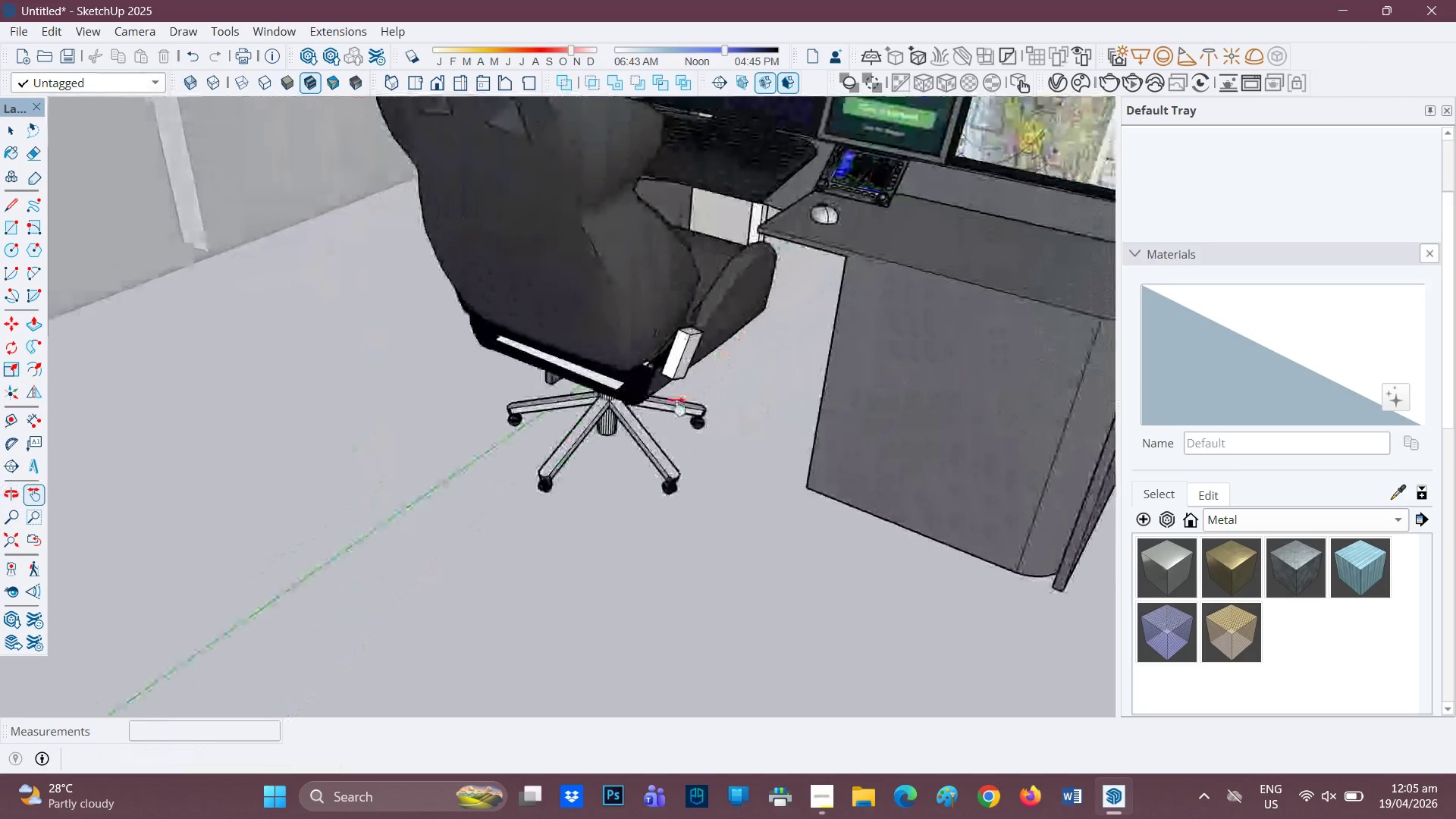 
key(Space)
 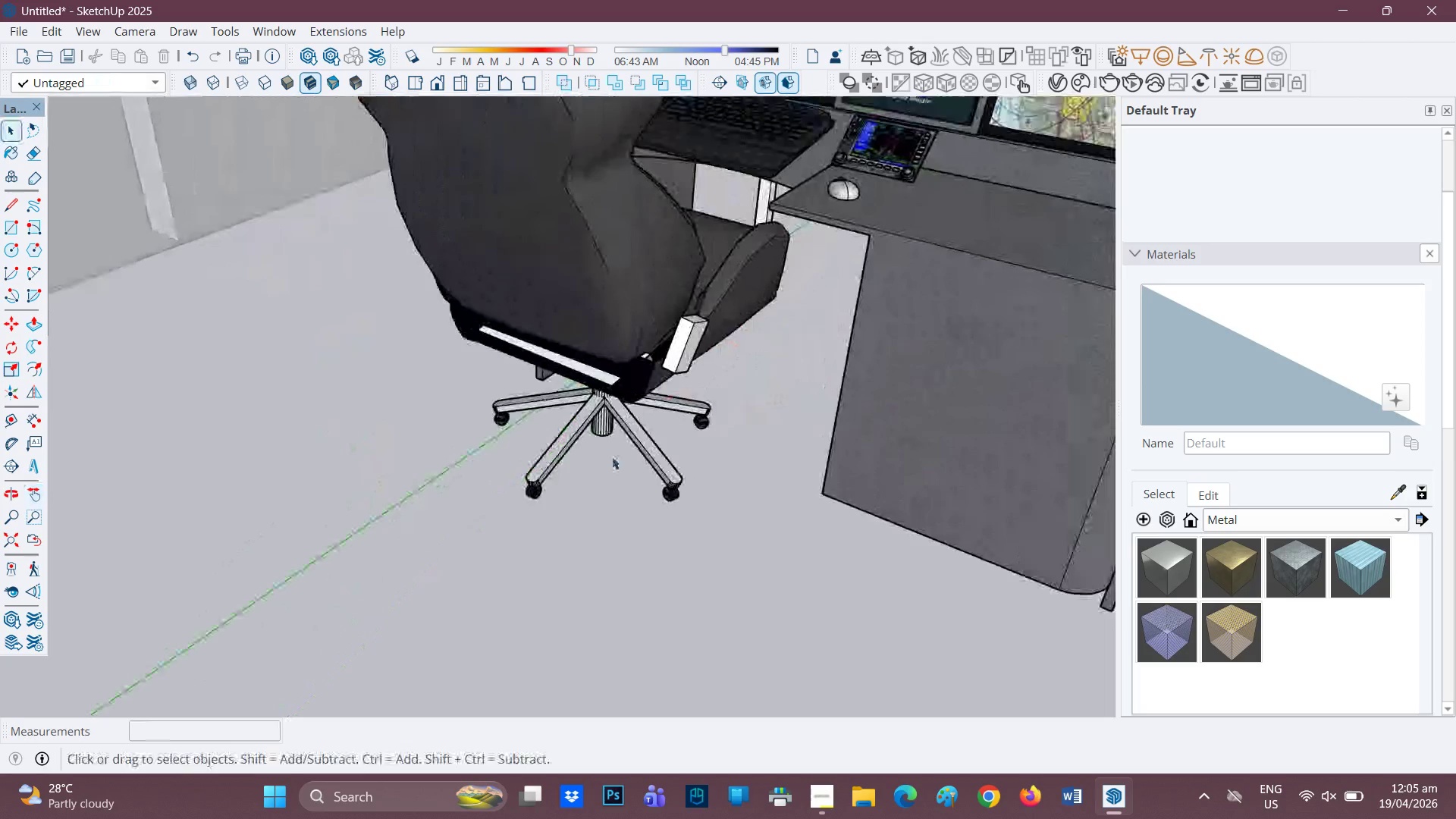 
scroll: coordinate [657, 428], scroll_direction: up, amount: 1.0
 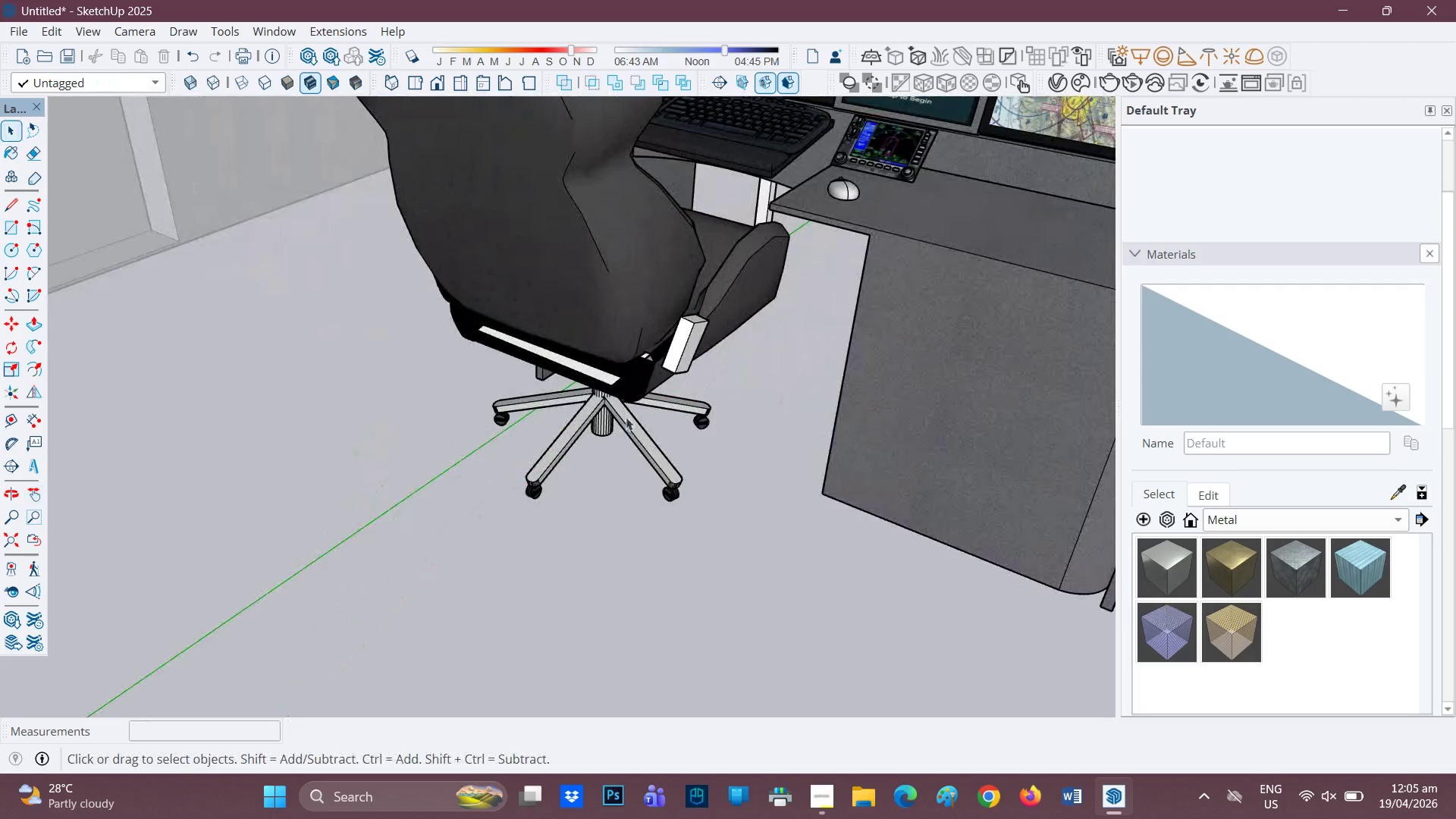 
left_click([626, 417])
 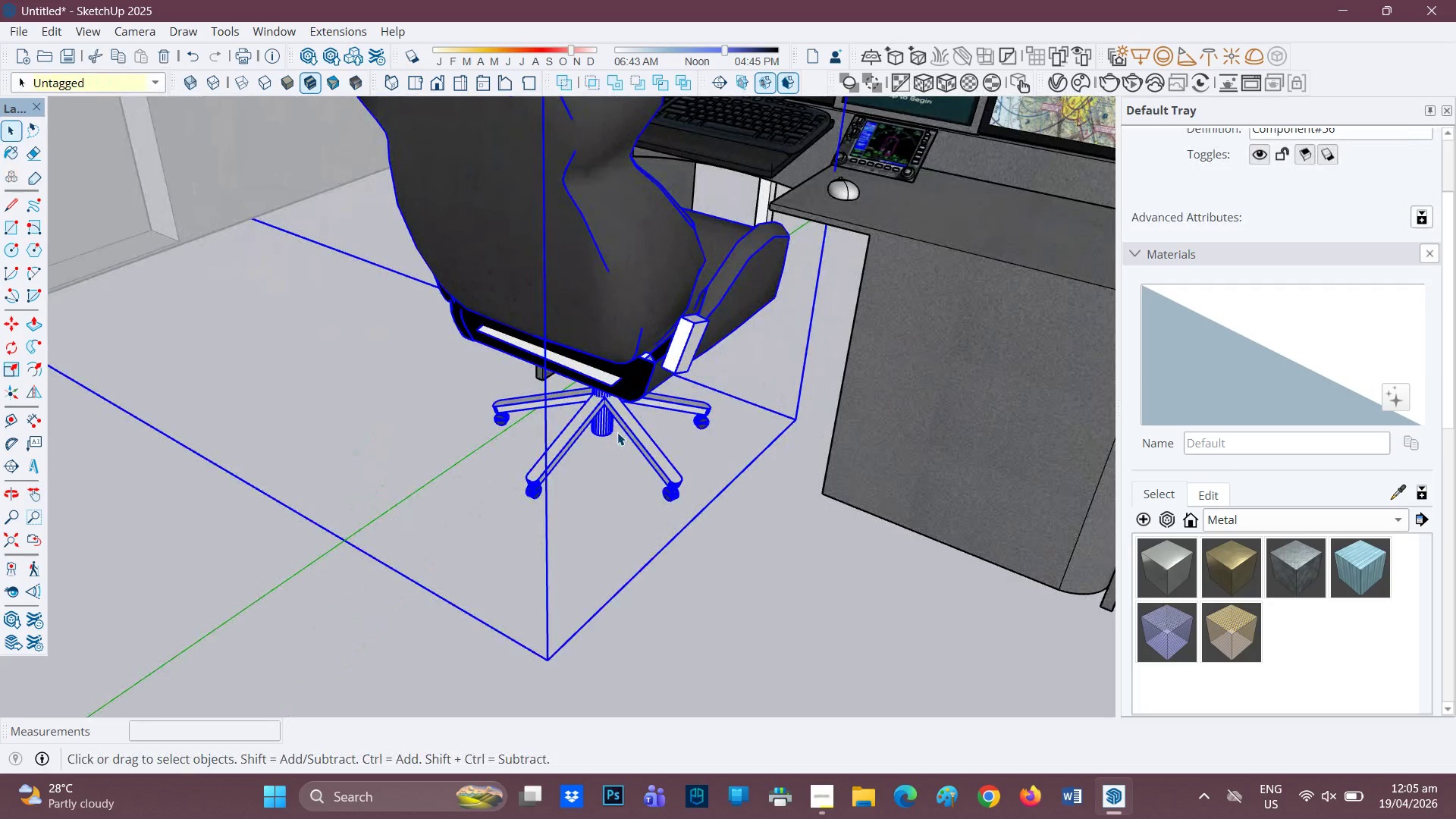 
scroll: coordinate [1455, 714], scroll_direction: down, amount: 28.0
 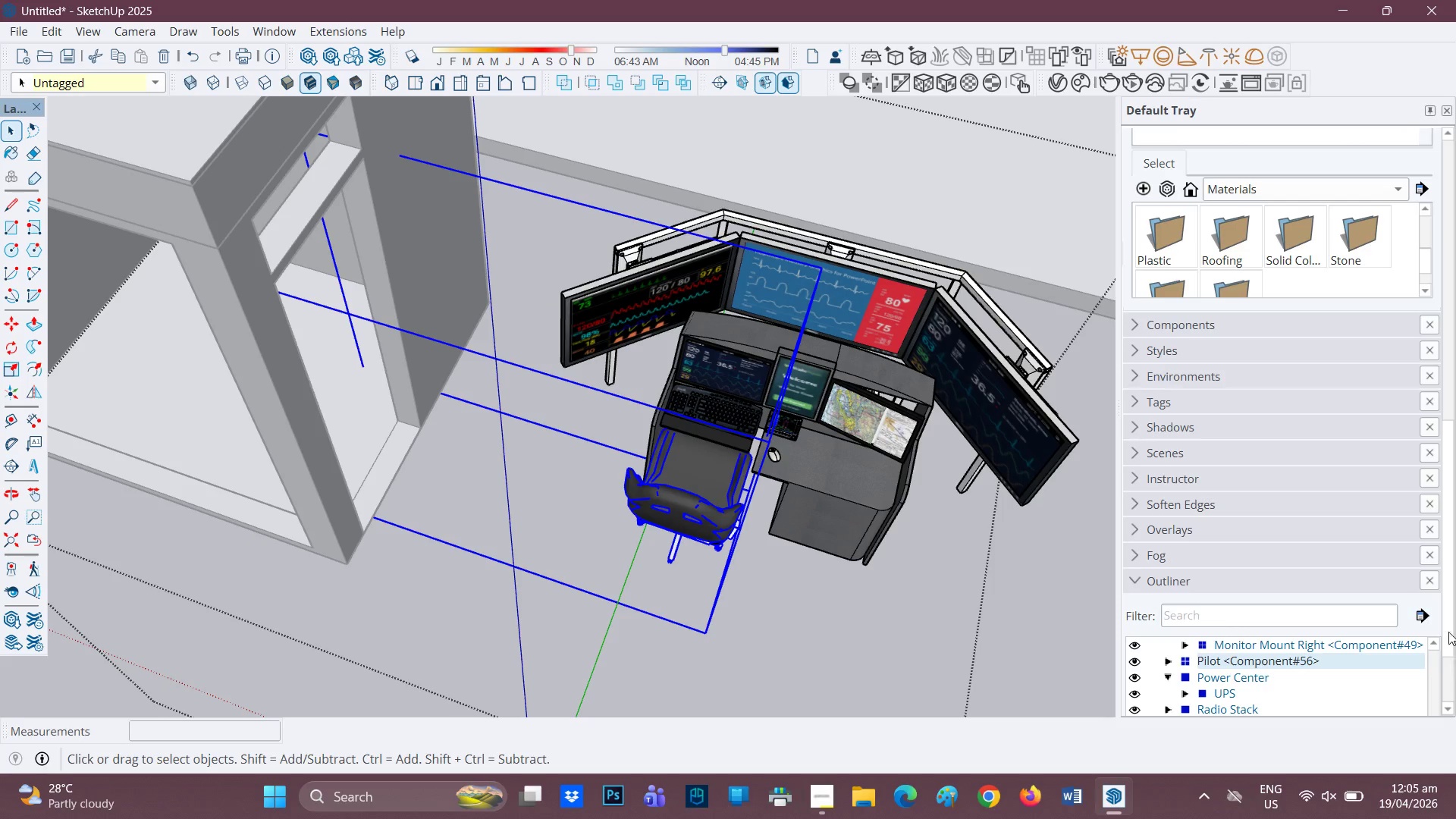 
scroll: coordinate [1351, 661], scroll_direction: down, amount: 4.0
 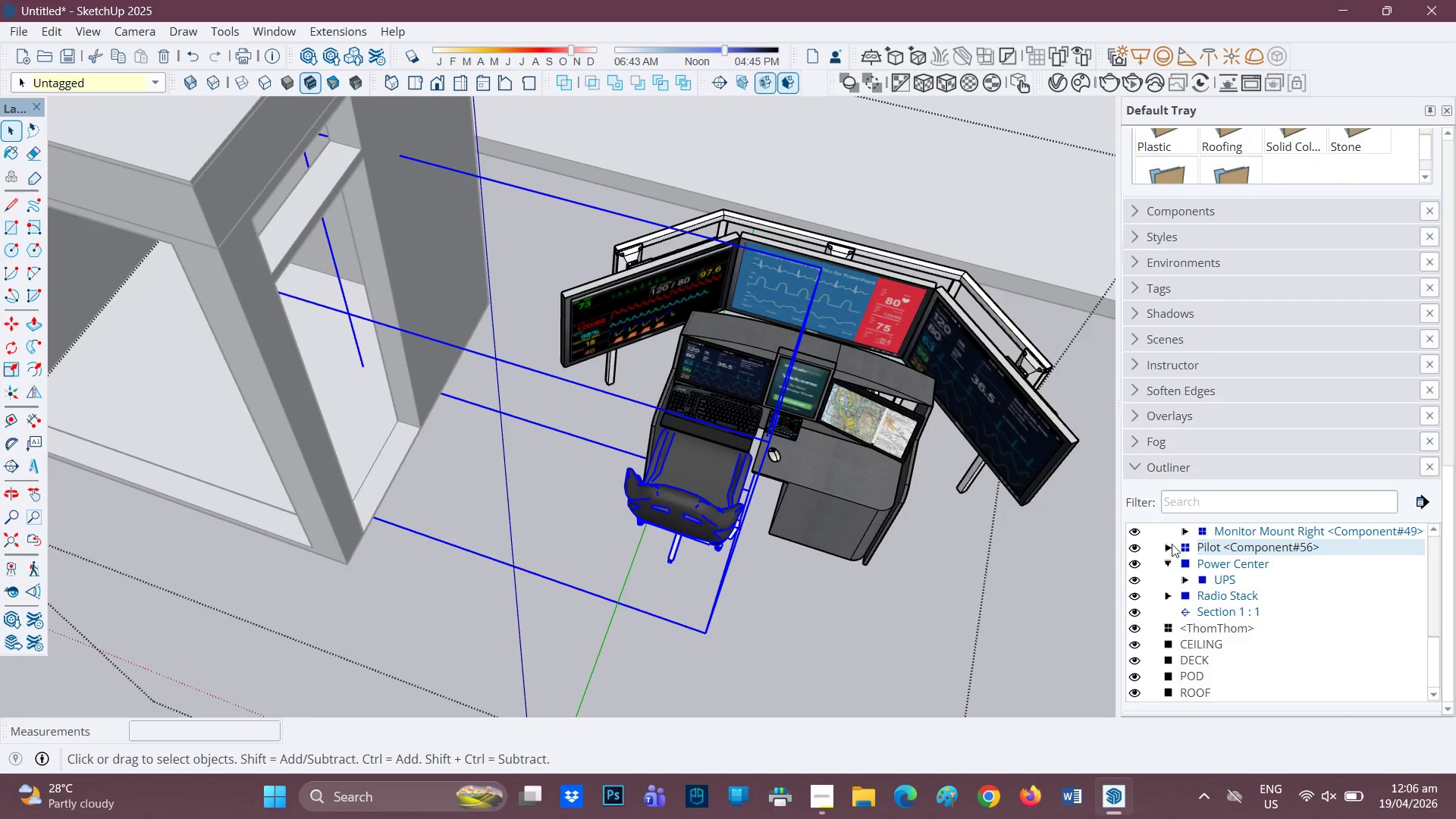 
left_click([1228, 548])
 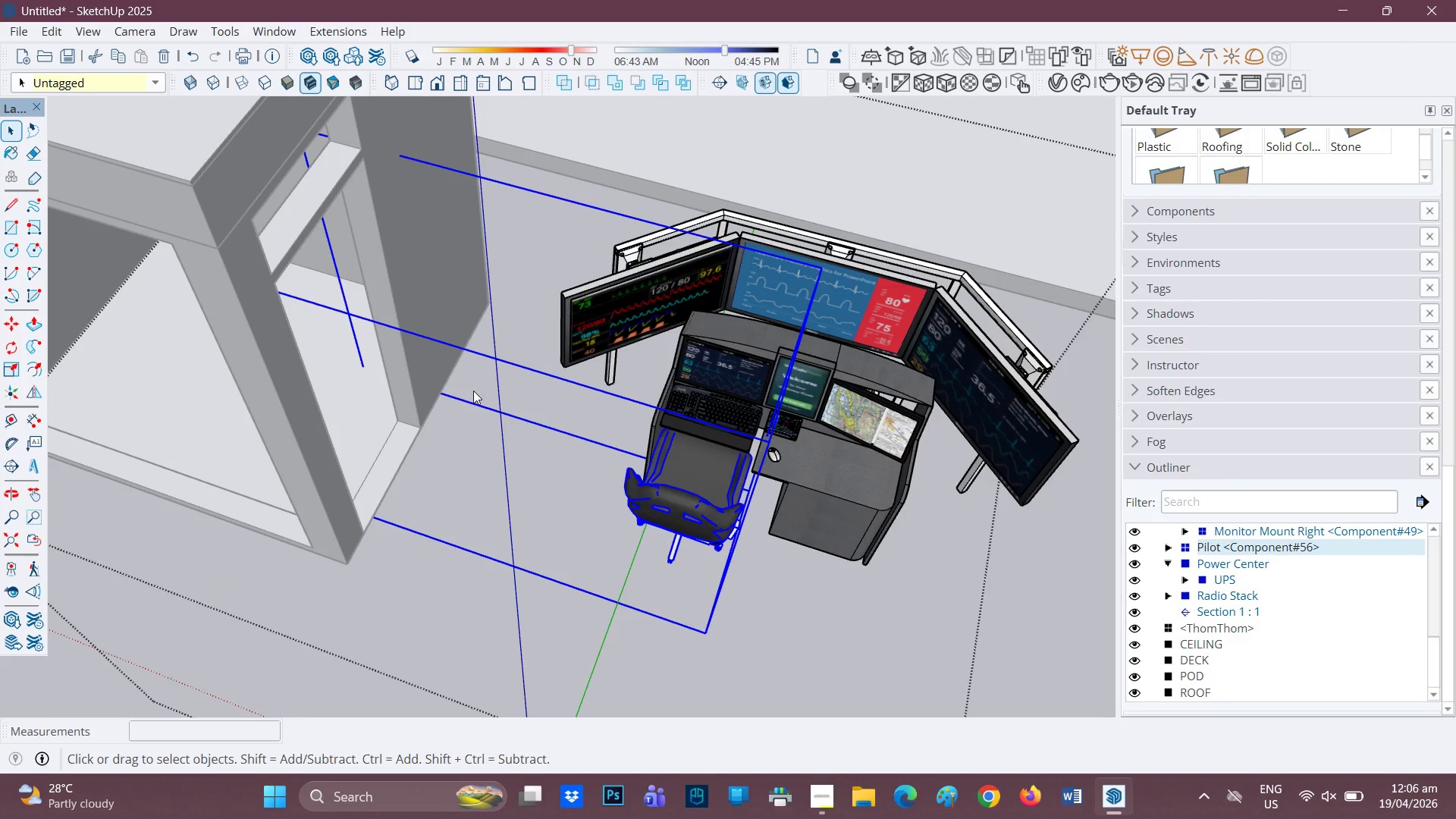 
key(Space)
 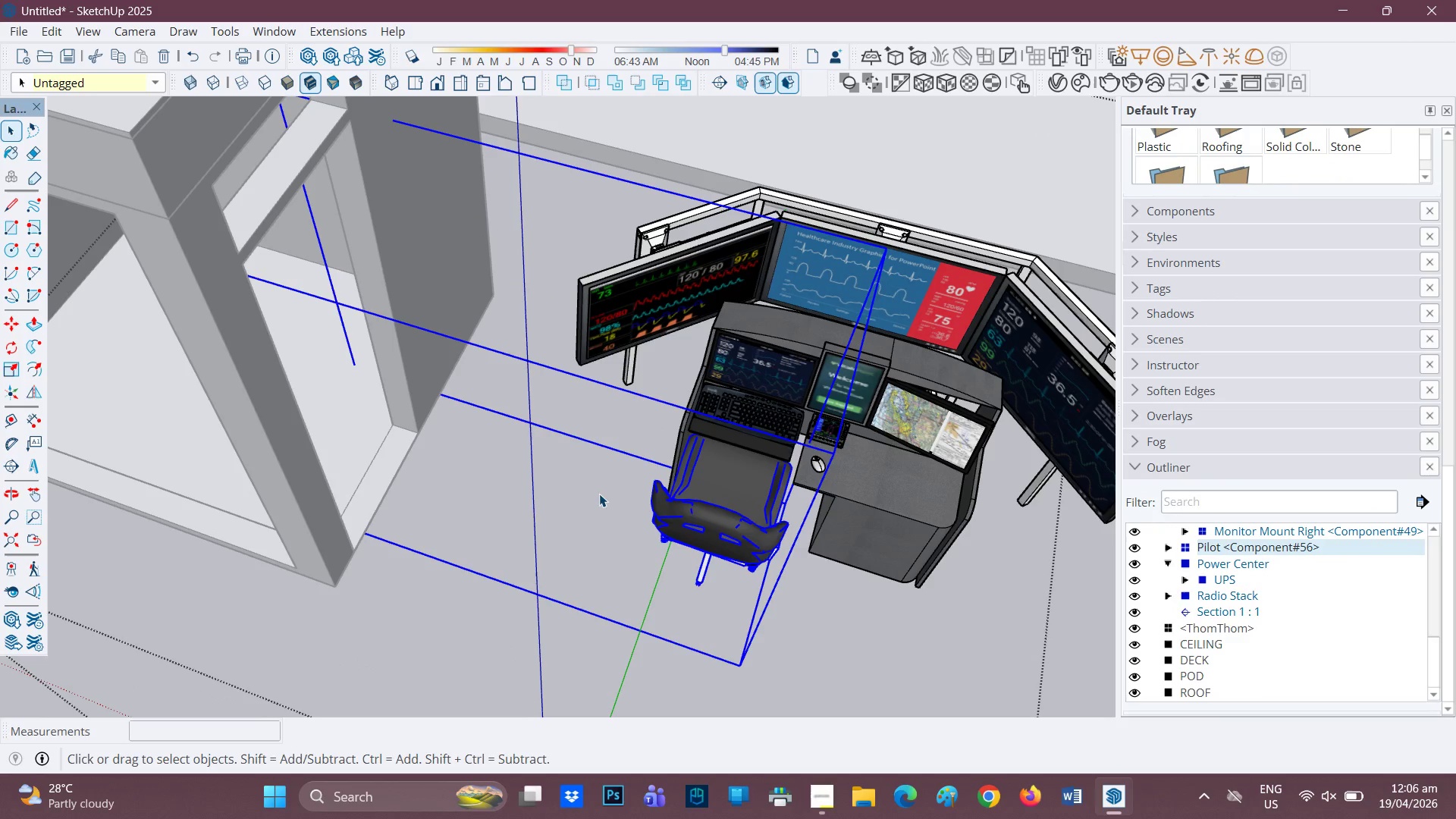 
scroll: coordinate [443, 384], scroll_direction: none, amount: 0.0
 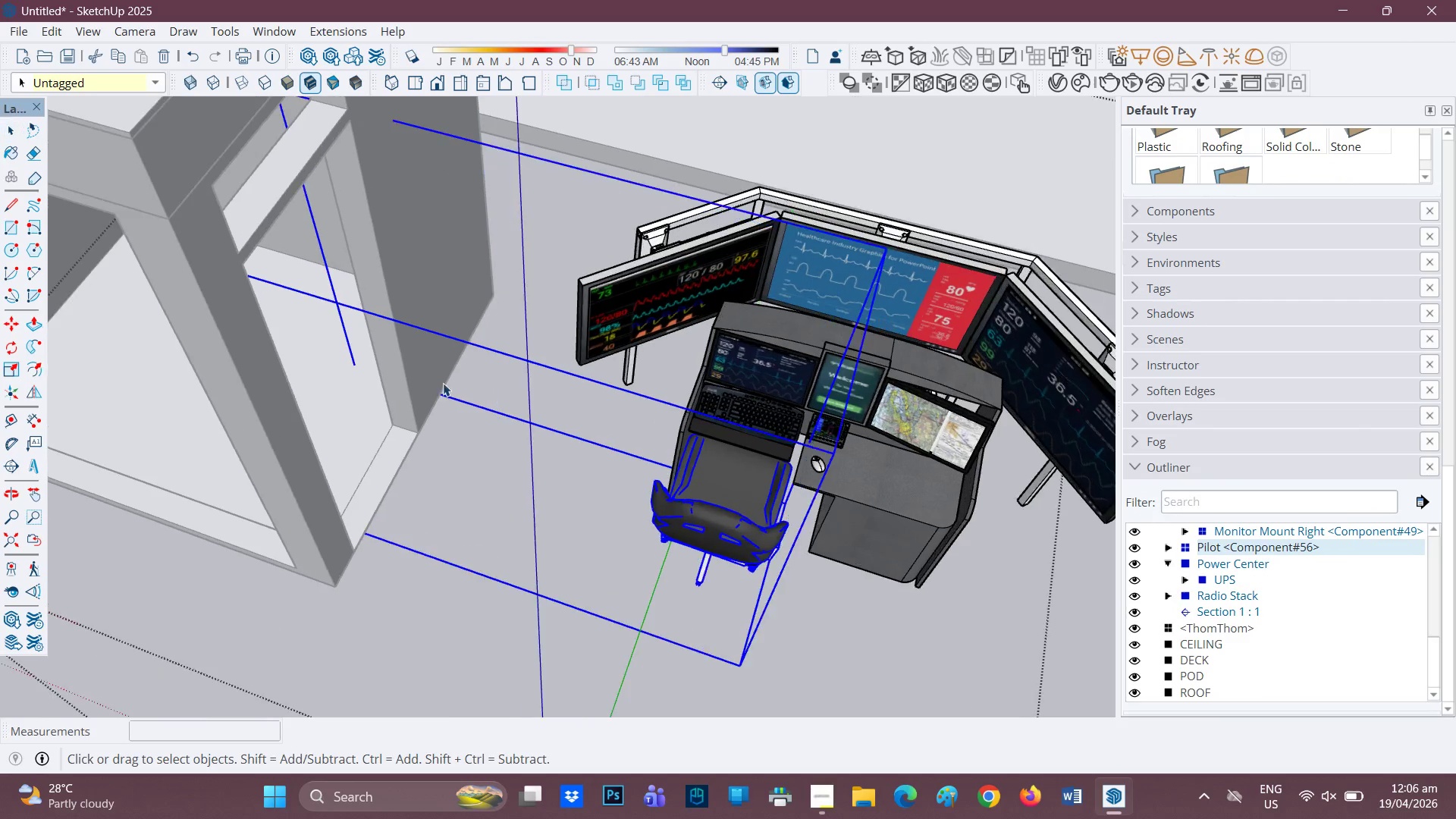 
left_click([597, 496])
 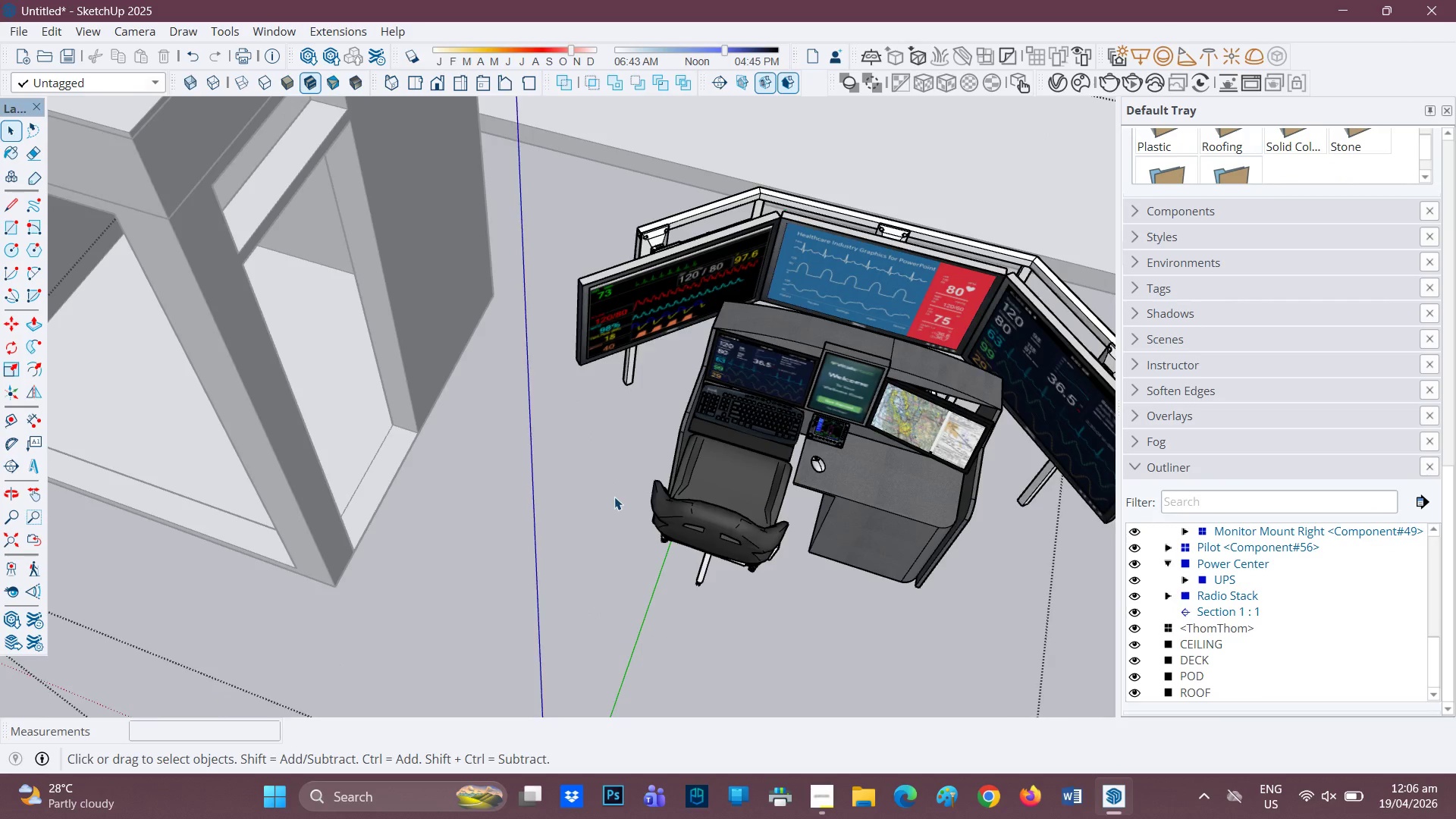 
scroll: coordinate [620, 497], scroll_direction: down, amount: 1.0
 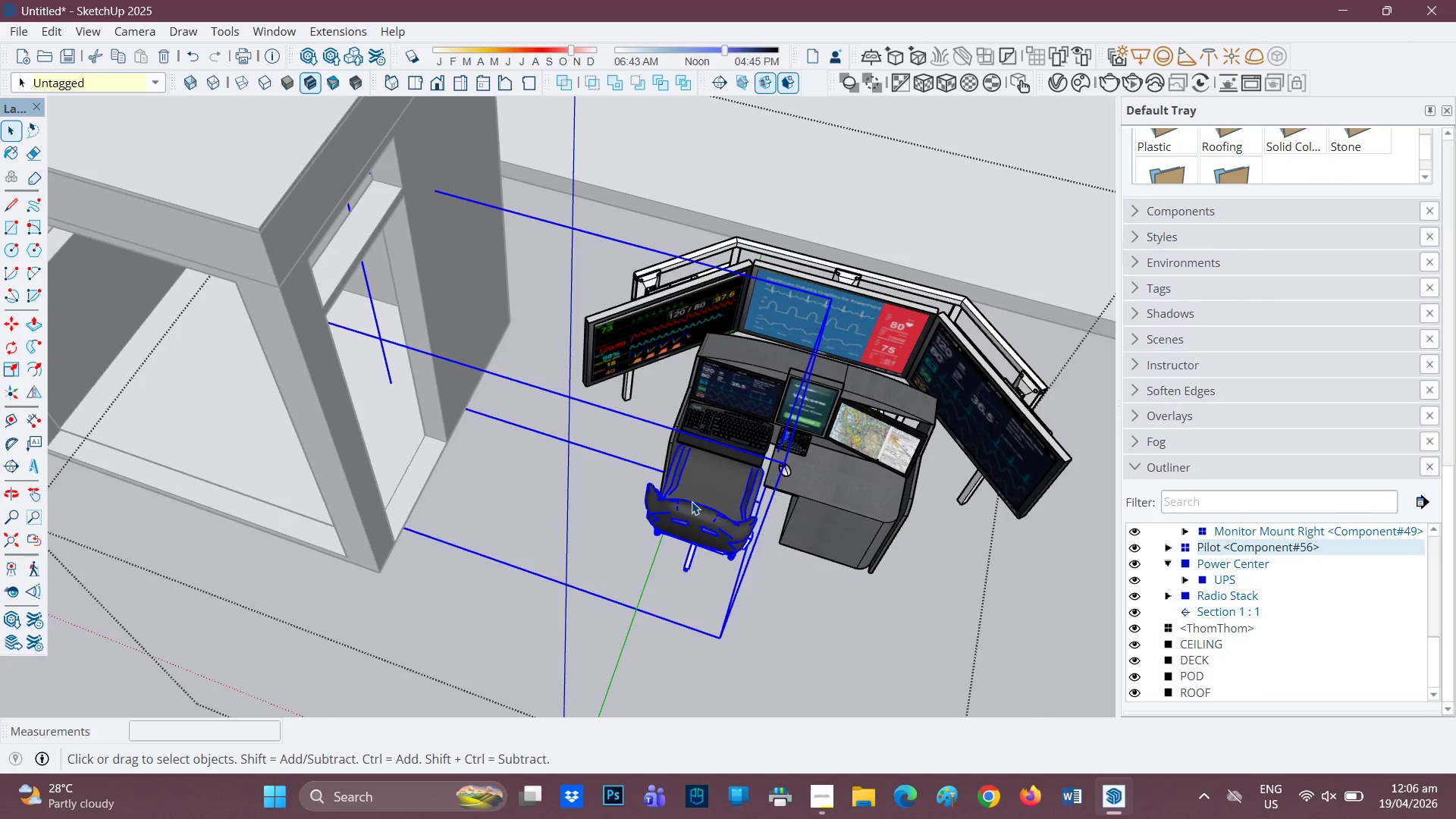 
left_click([692, 501])
 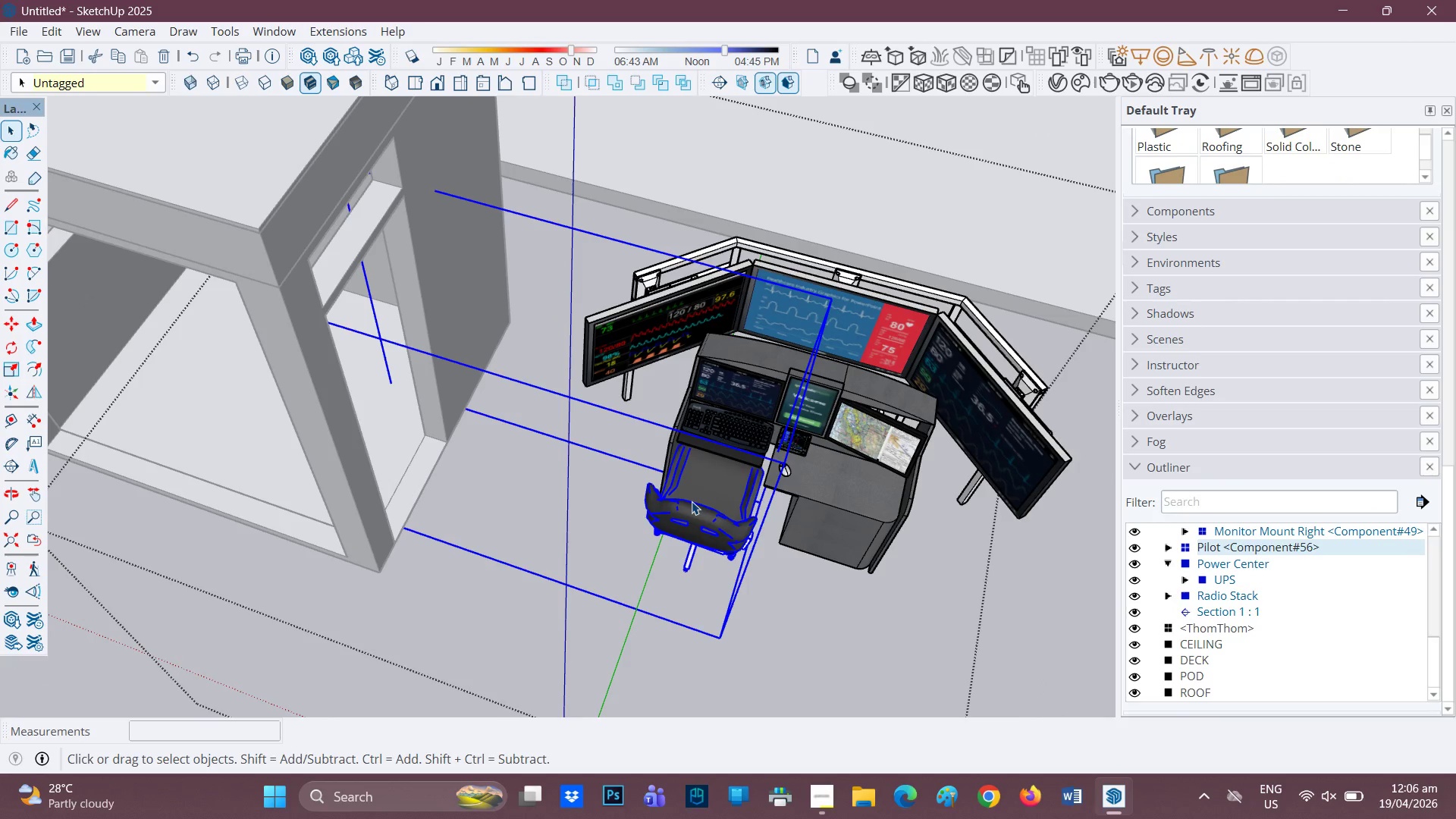 
double_click([692, 501])
 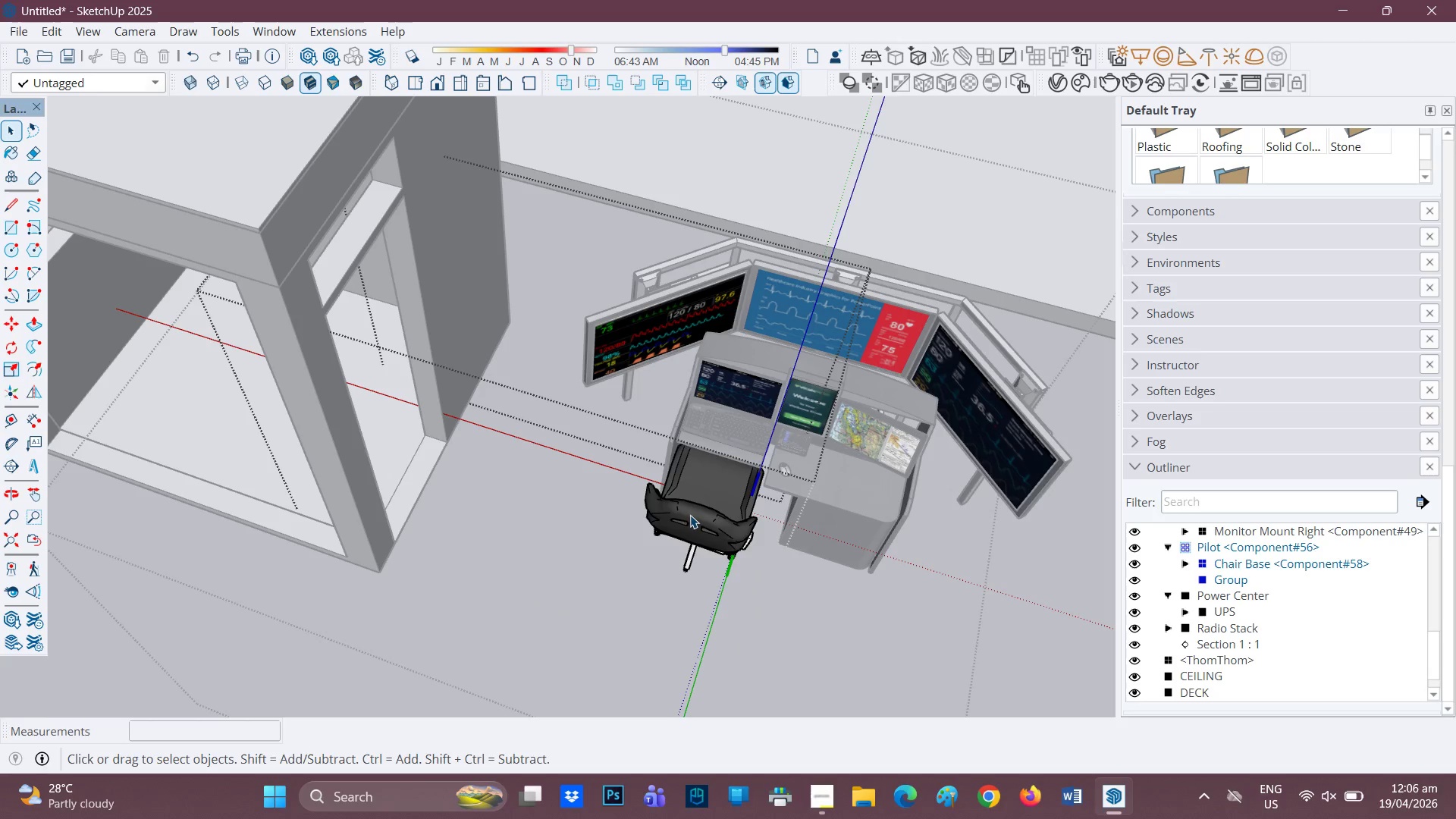 
left_click([689, 525])
 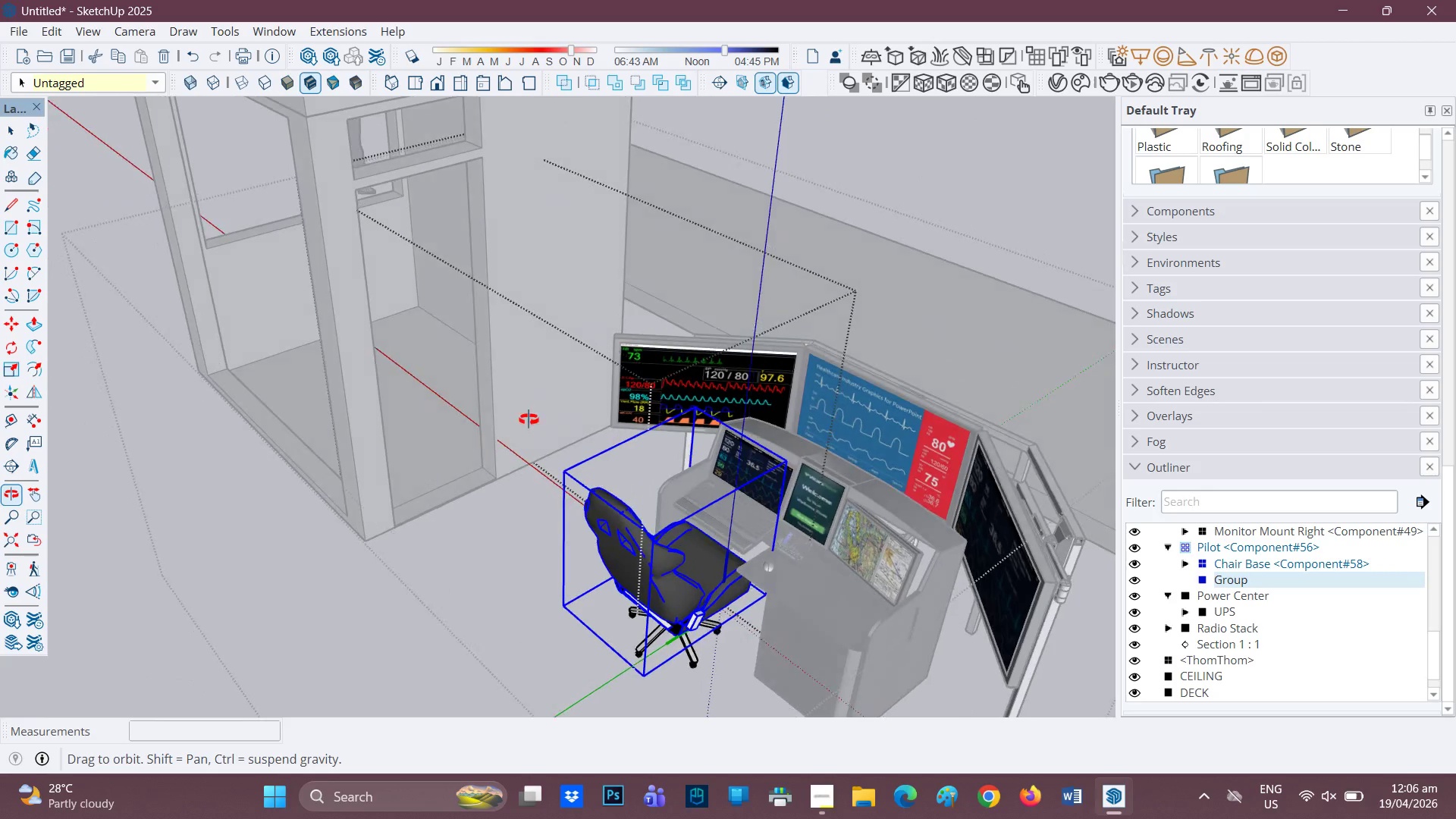 
scroll: coordinate [567, 496], scroll_direction: down, amount: 1.0
 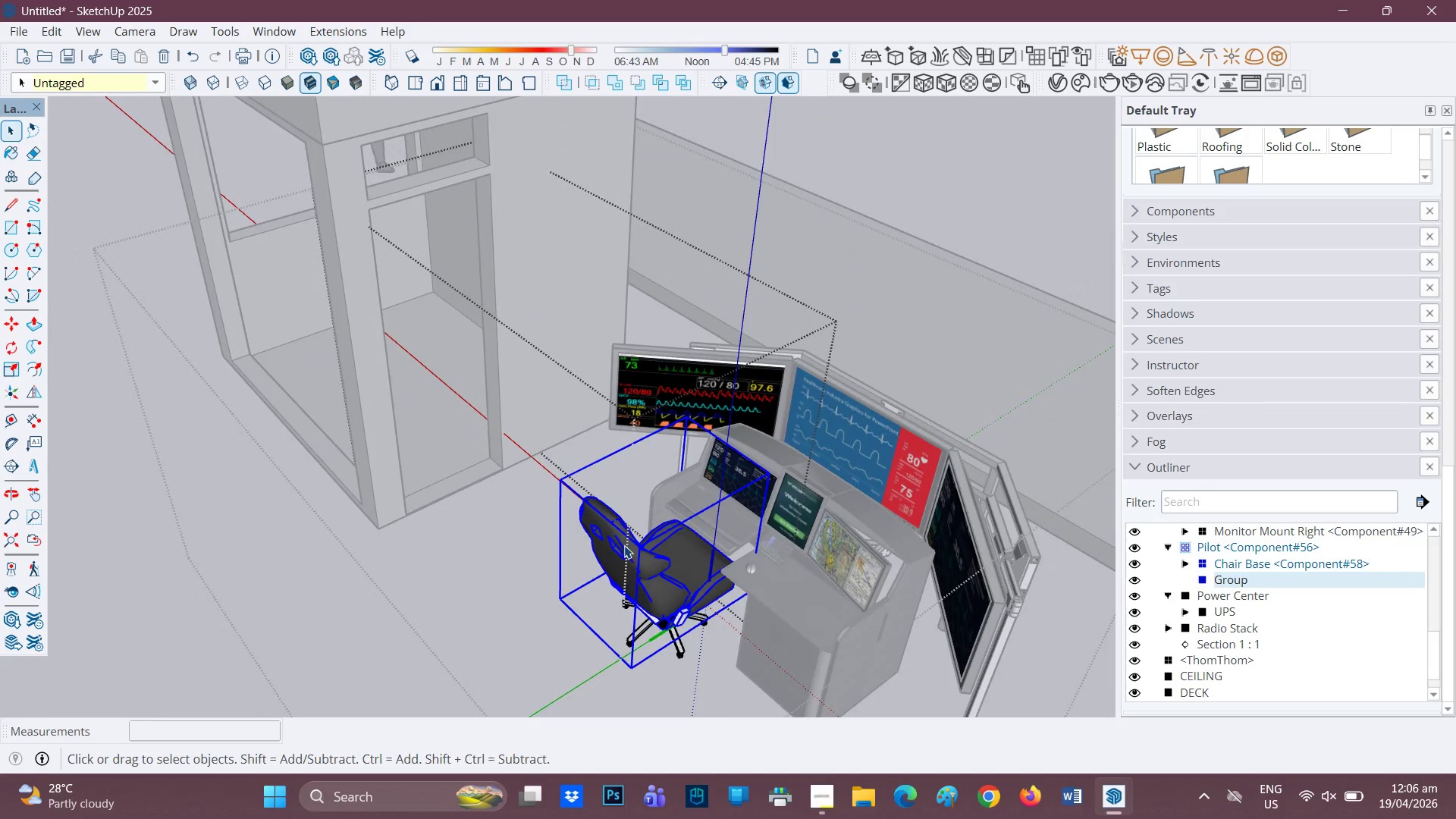 
key(H)
 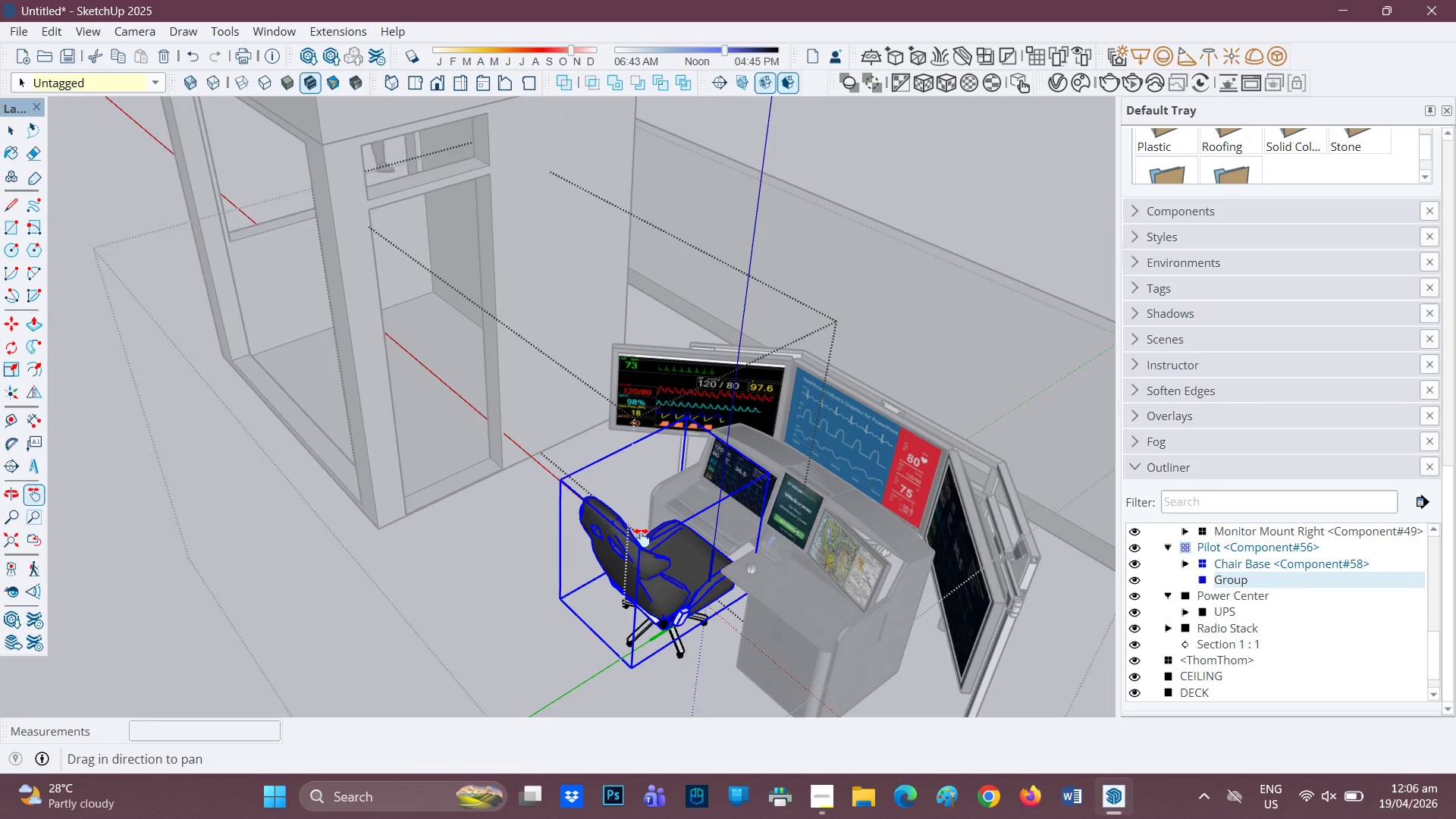 
left_click_drag(start_coordinate=[641, 543], to_coordinate=[645, 380])
 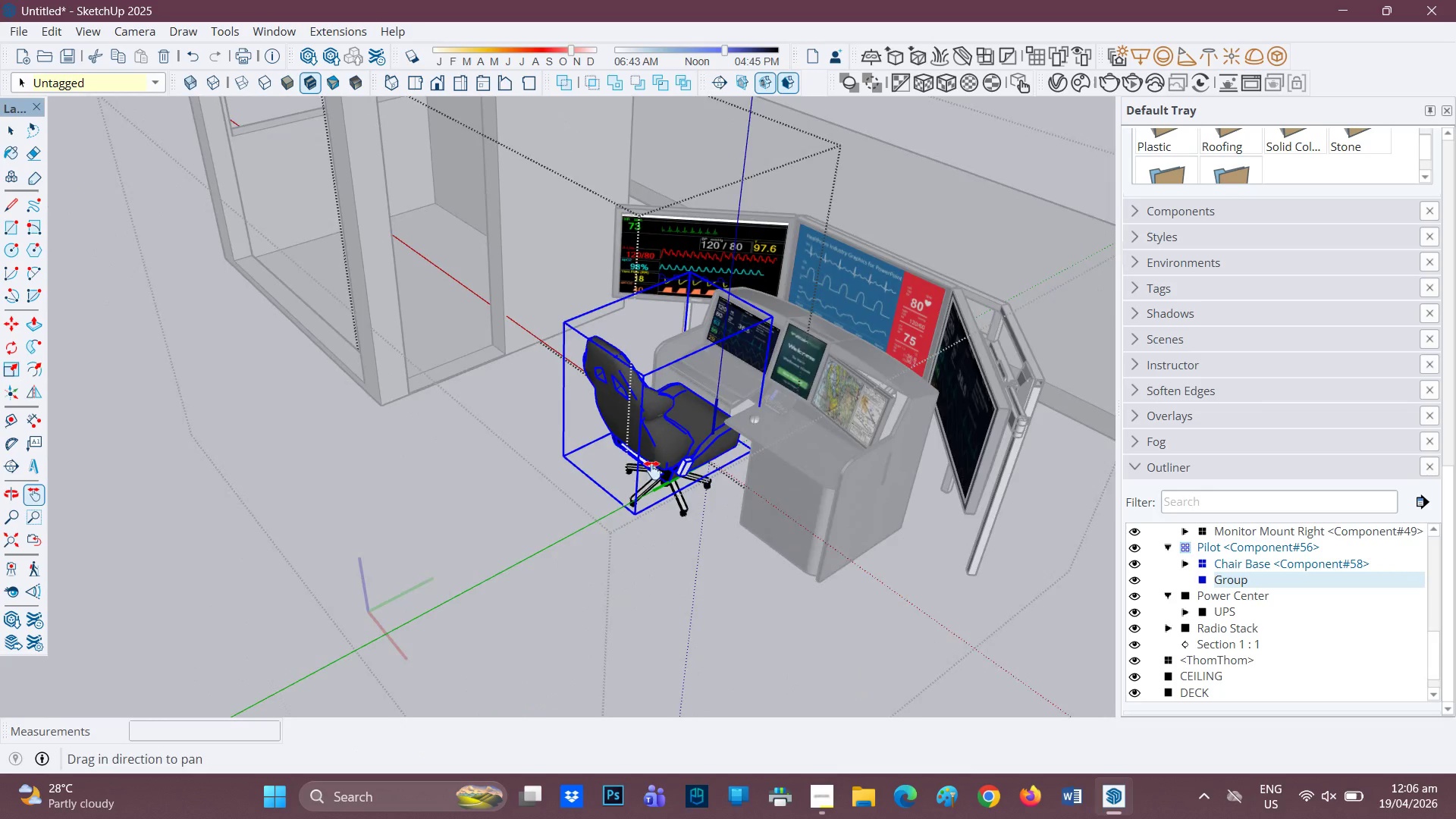 
scroll: coordinate [652, 473], scroll_direction: none, amount: 0.0
 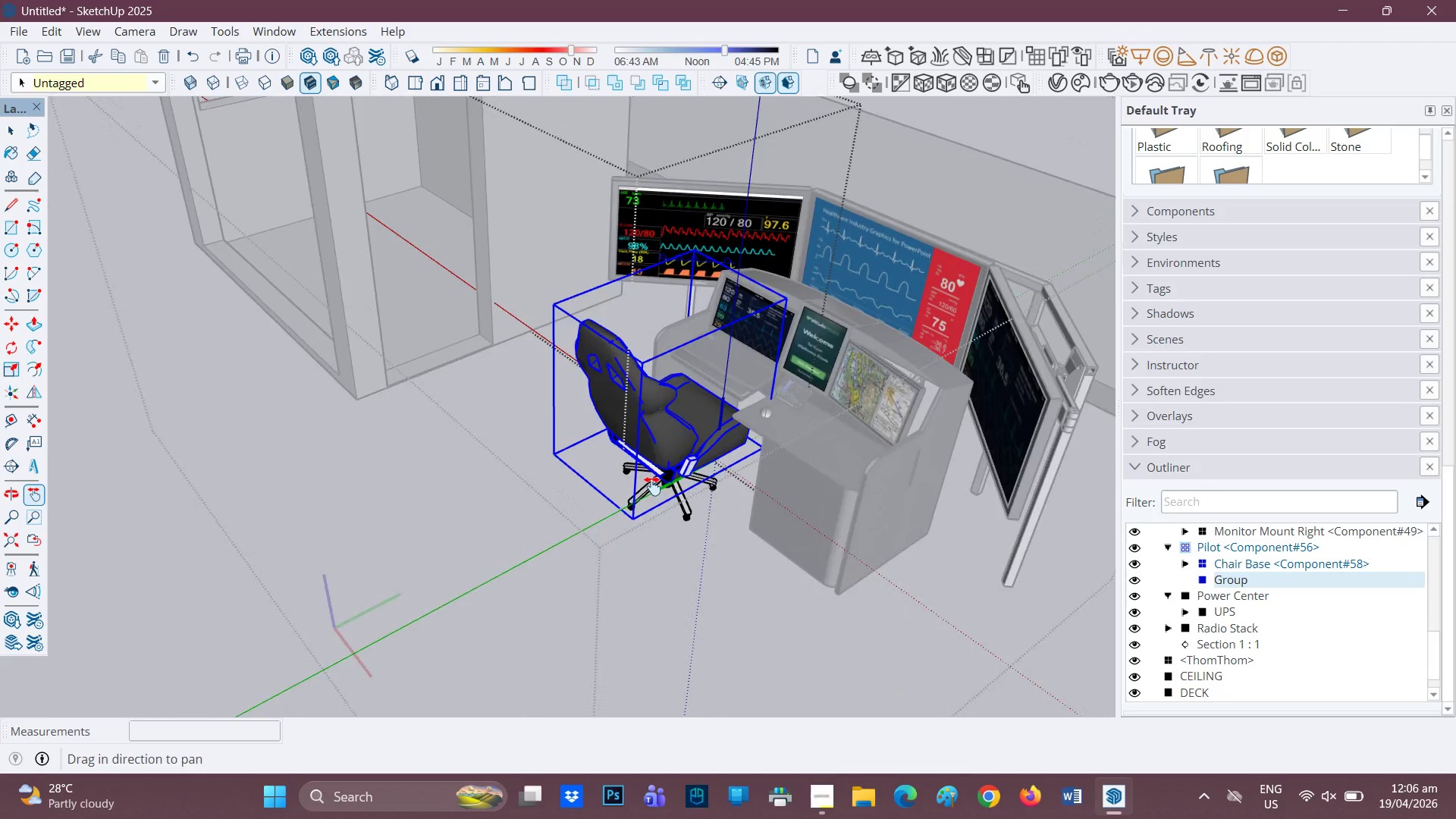 
scroll: coordinate [652, 486], scroll_direction: up, amount: 1.0
 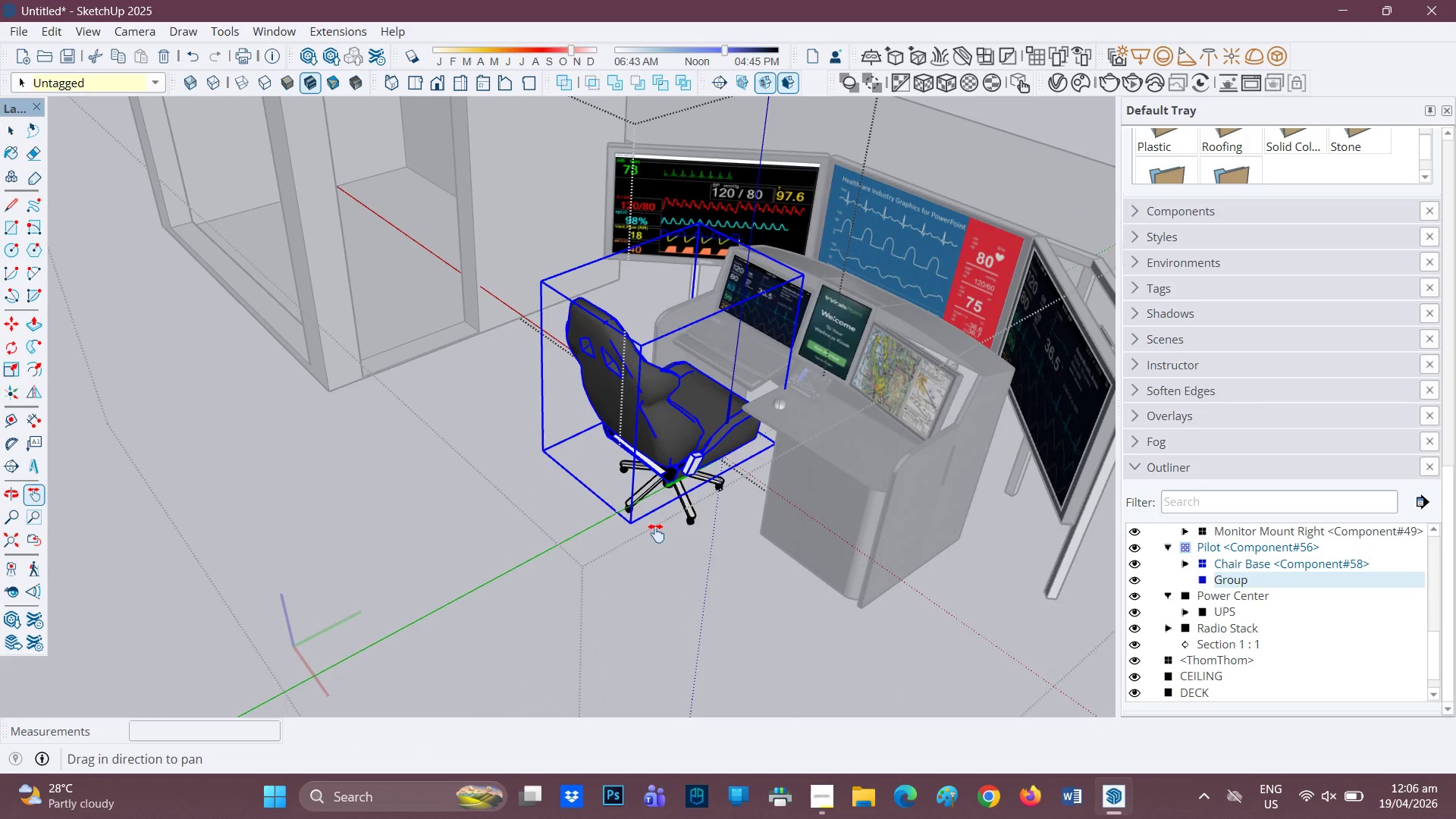 
left_click([641, 550])
 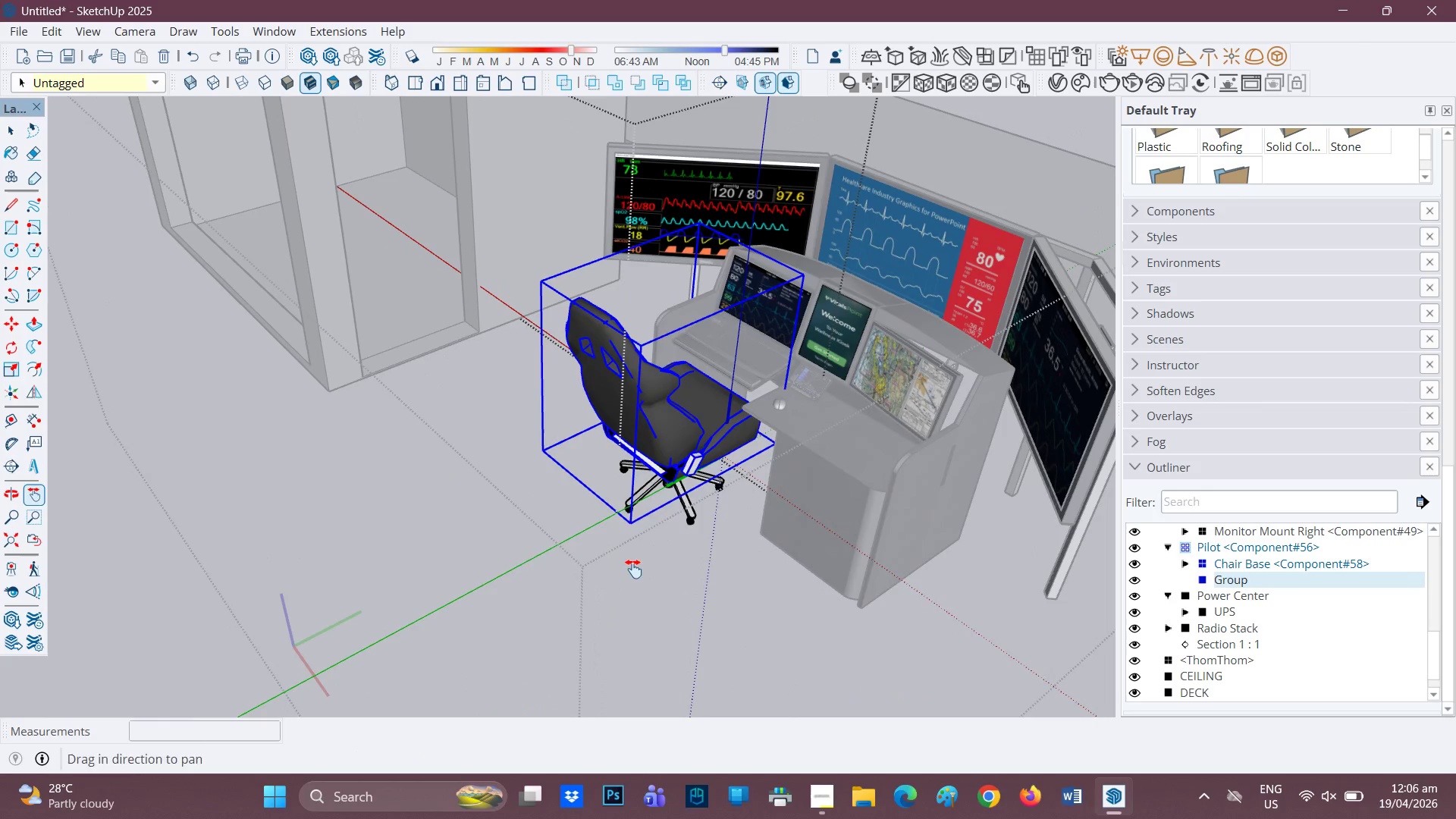 
key(Space)
 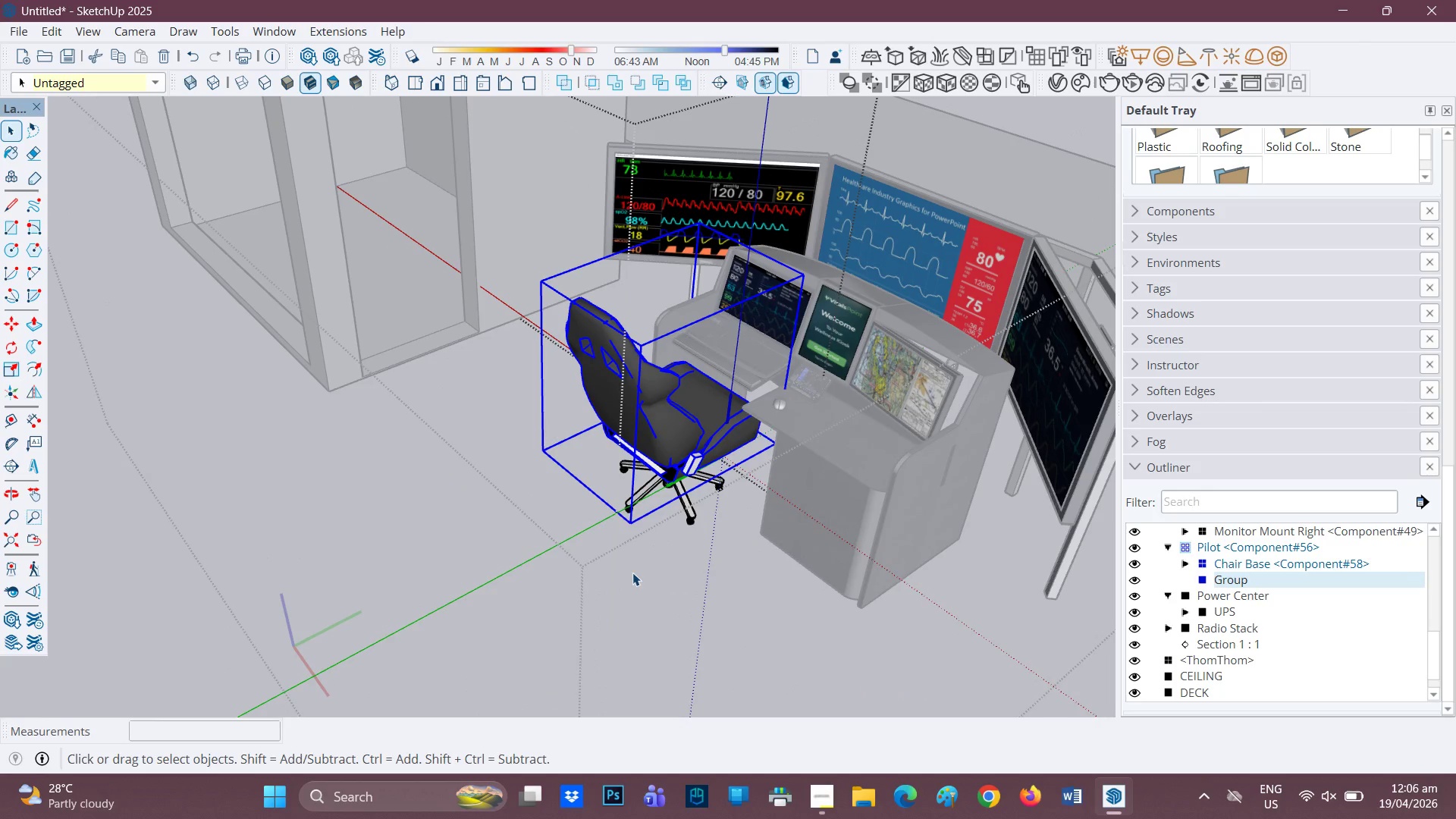 
left_click([632, 573])
 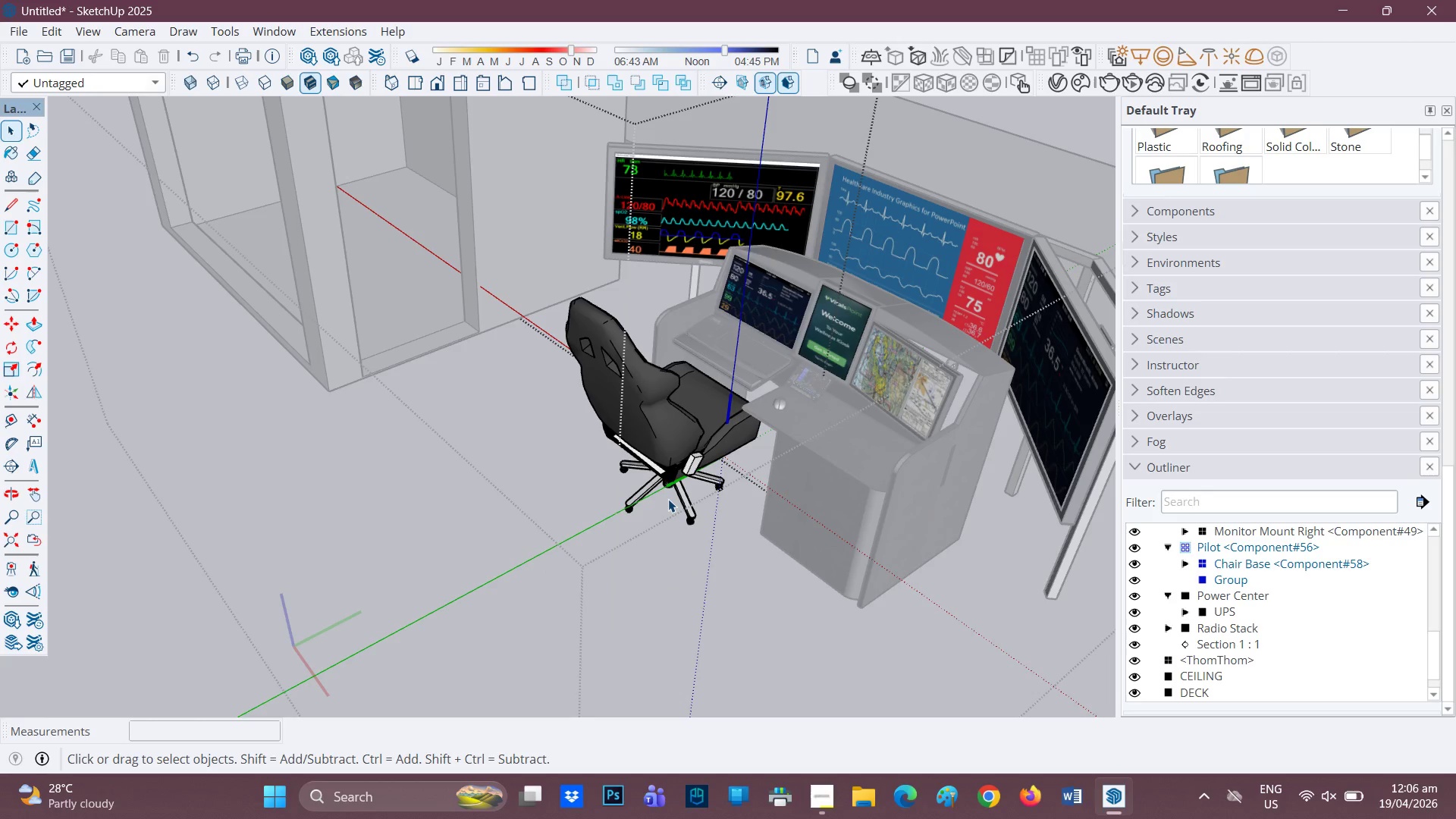 
left_click([668, 497])
 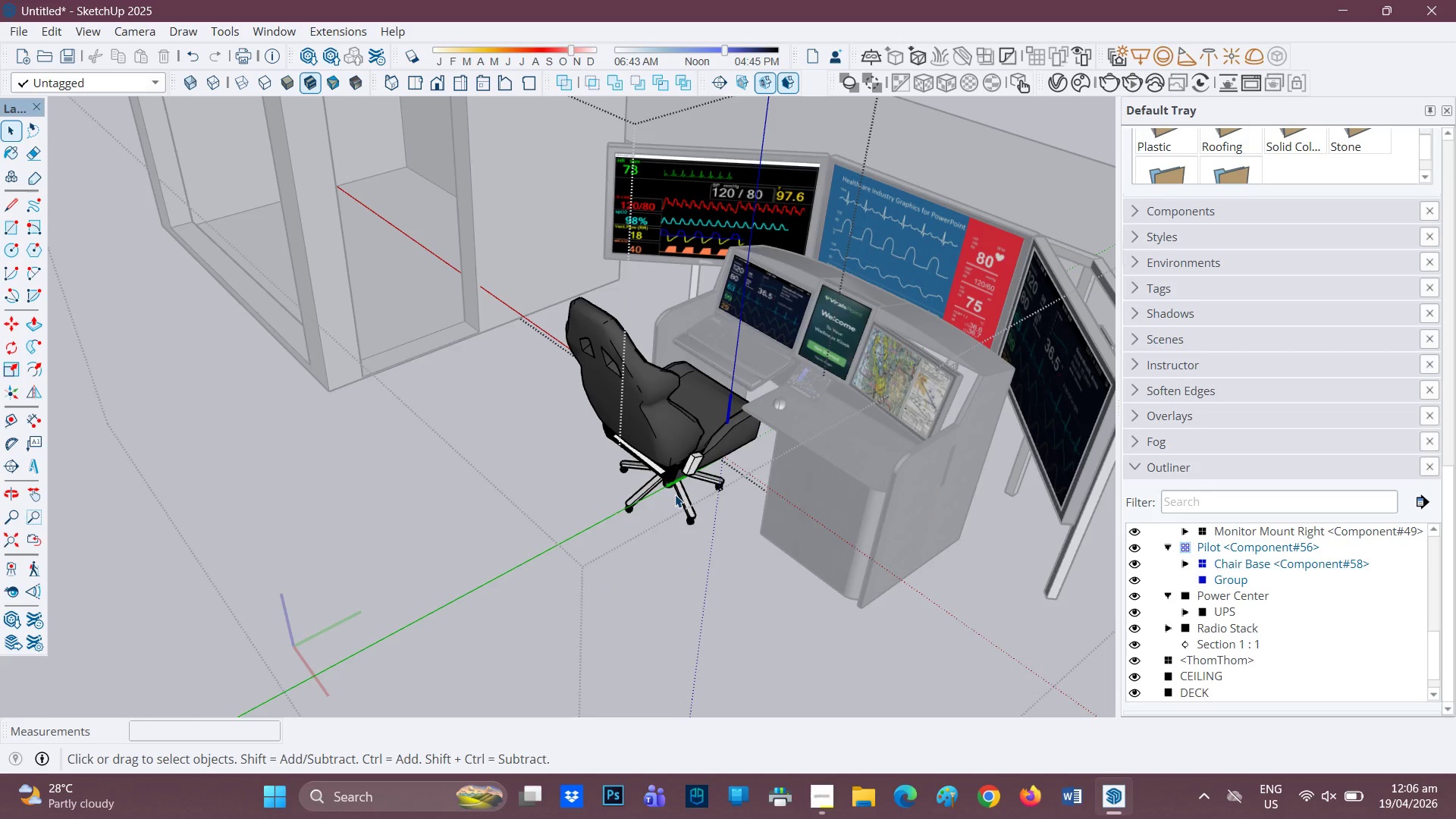 
left_click([675, 494])
 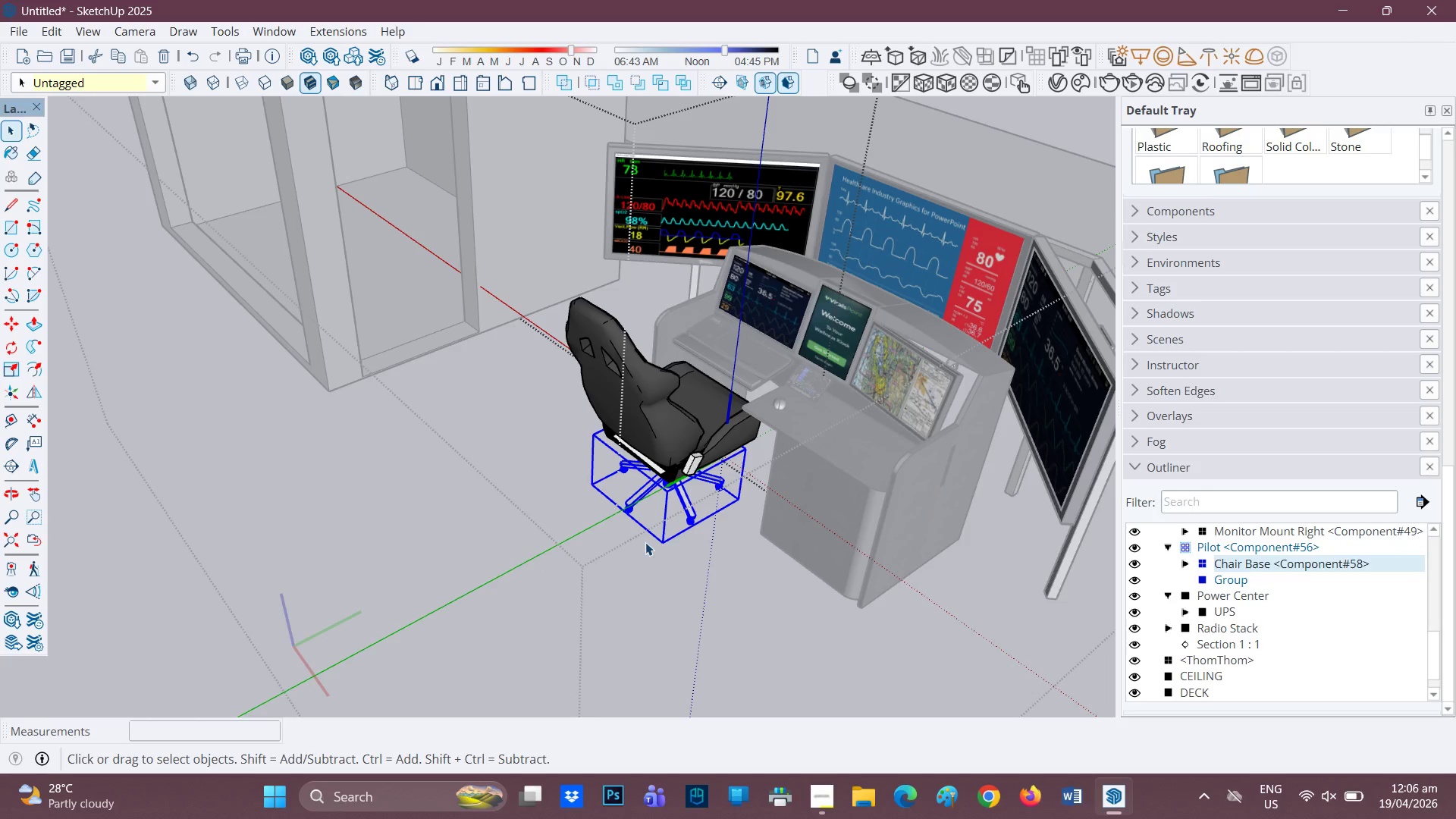 
key(Space)
 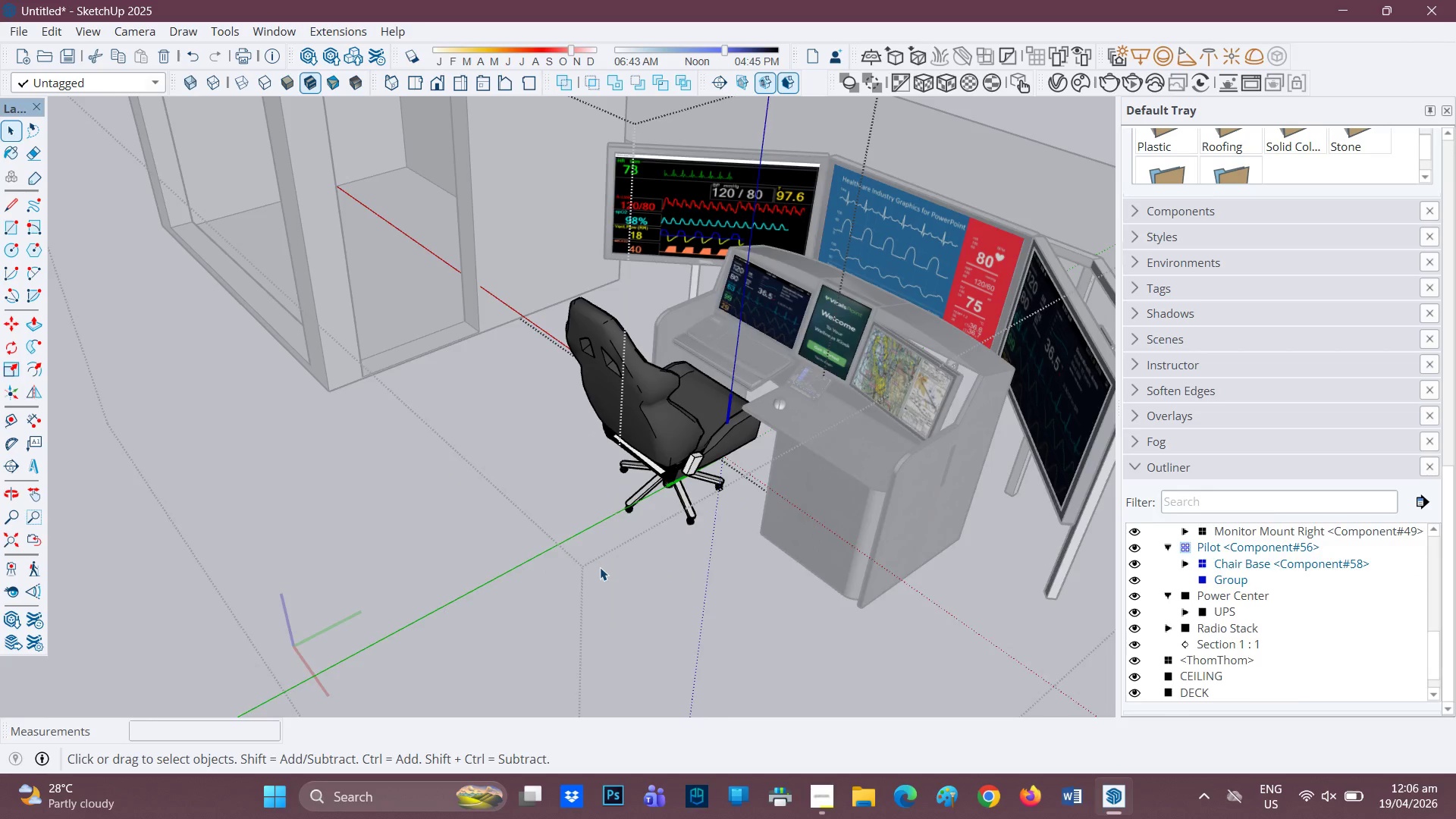 
double_click([600, 567])
 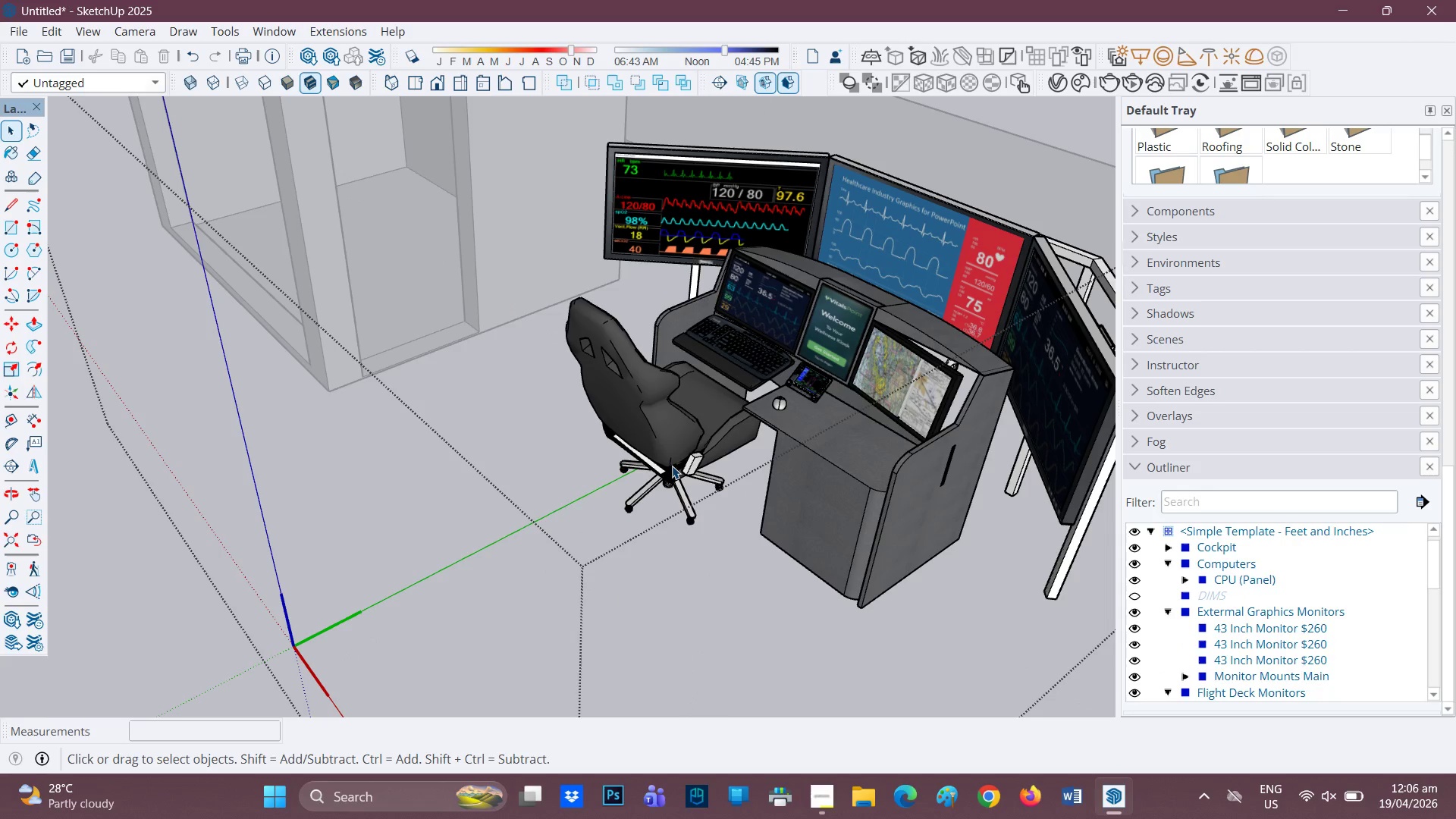 
left_click([672, 466])
 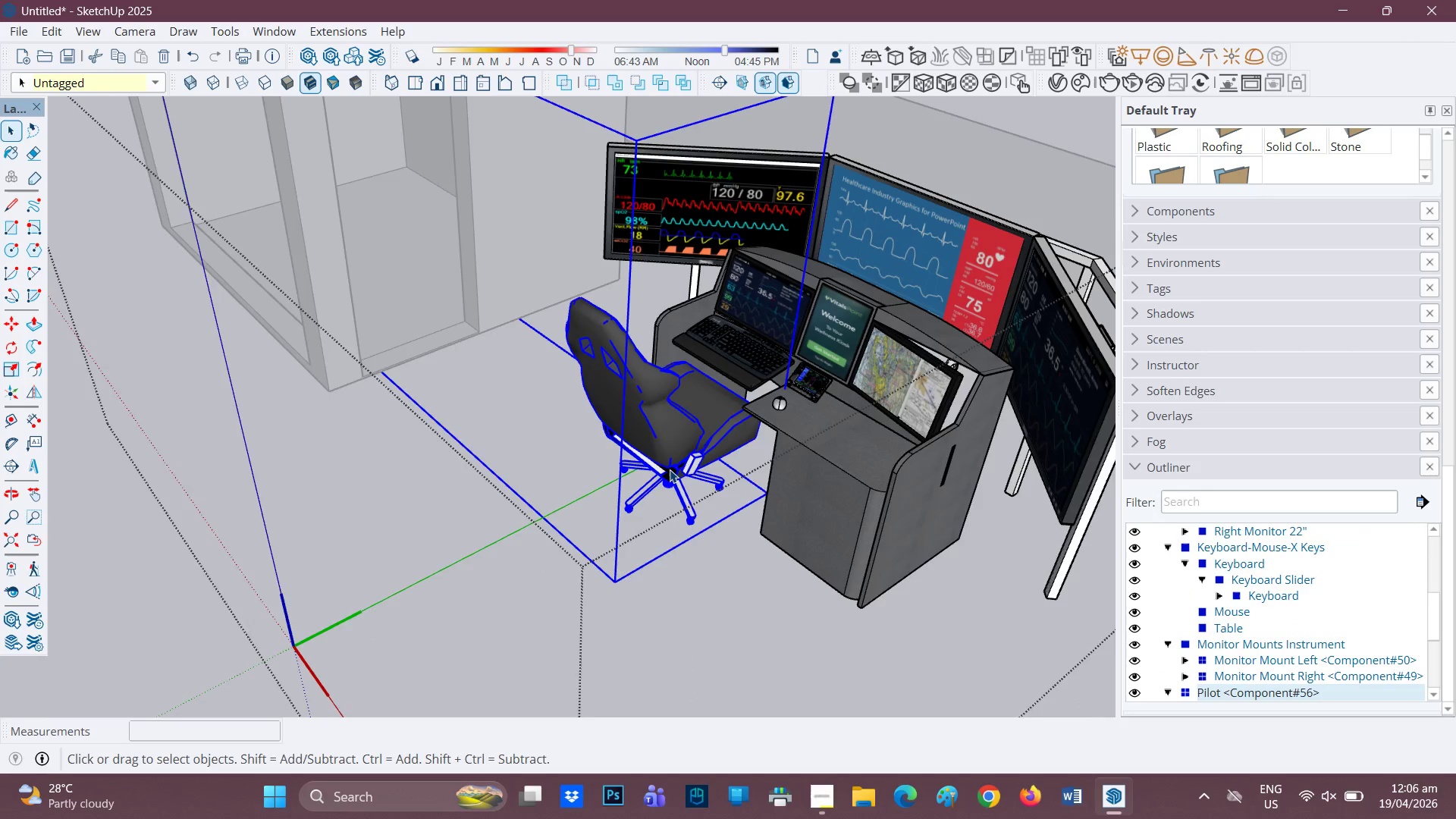 
key(M)
 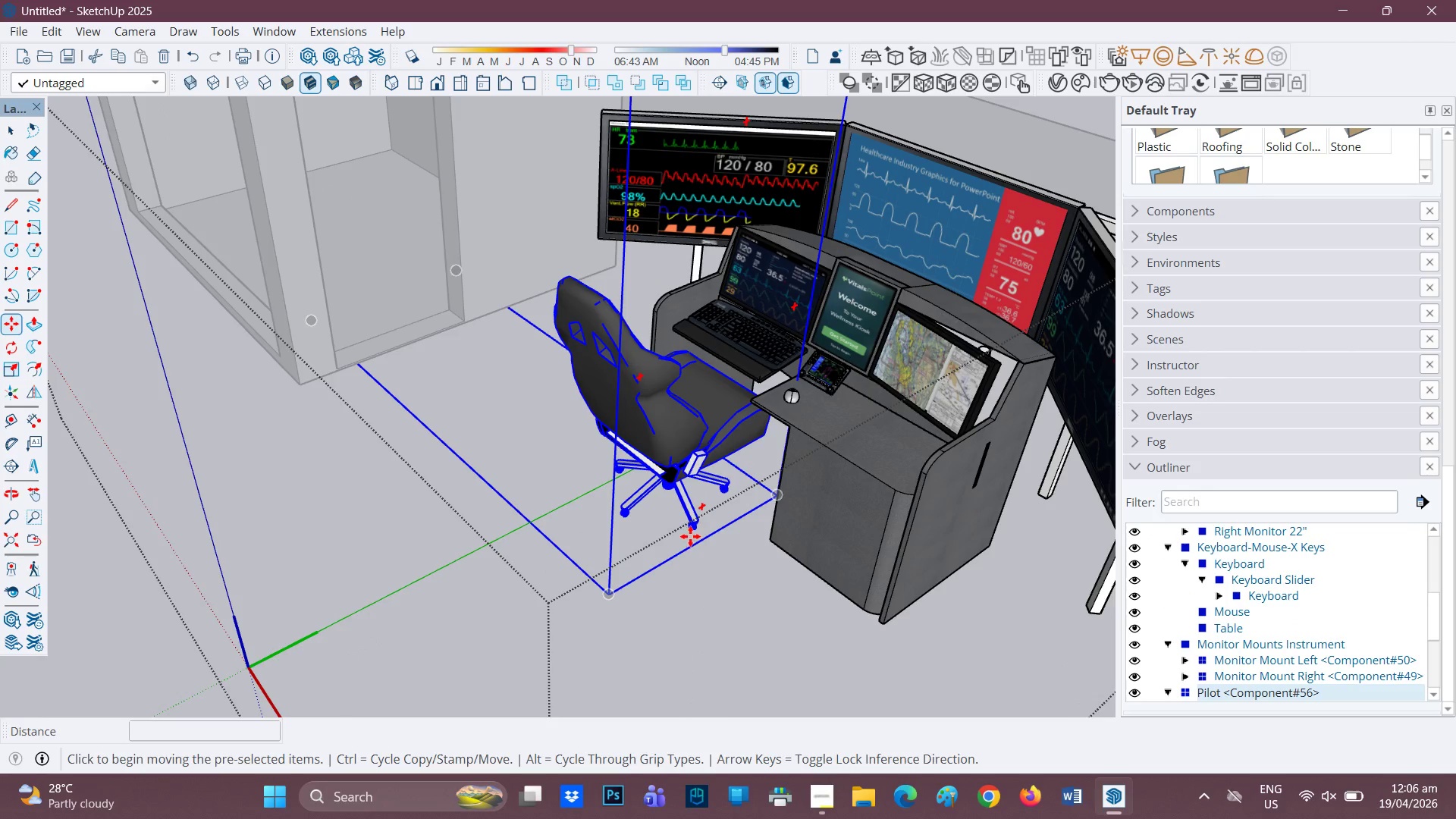 
scroll: coordinate [669, 469], scroll_direction: up, amount: 1.0
 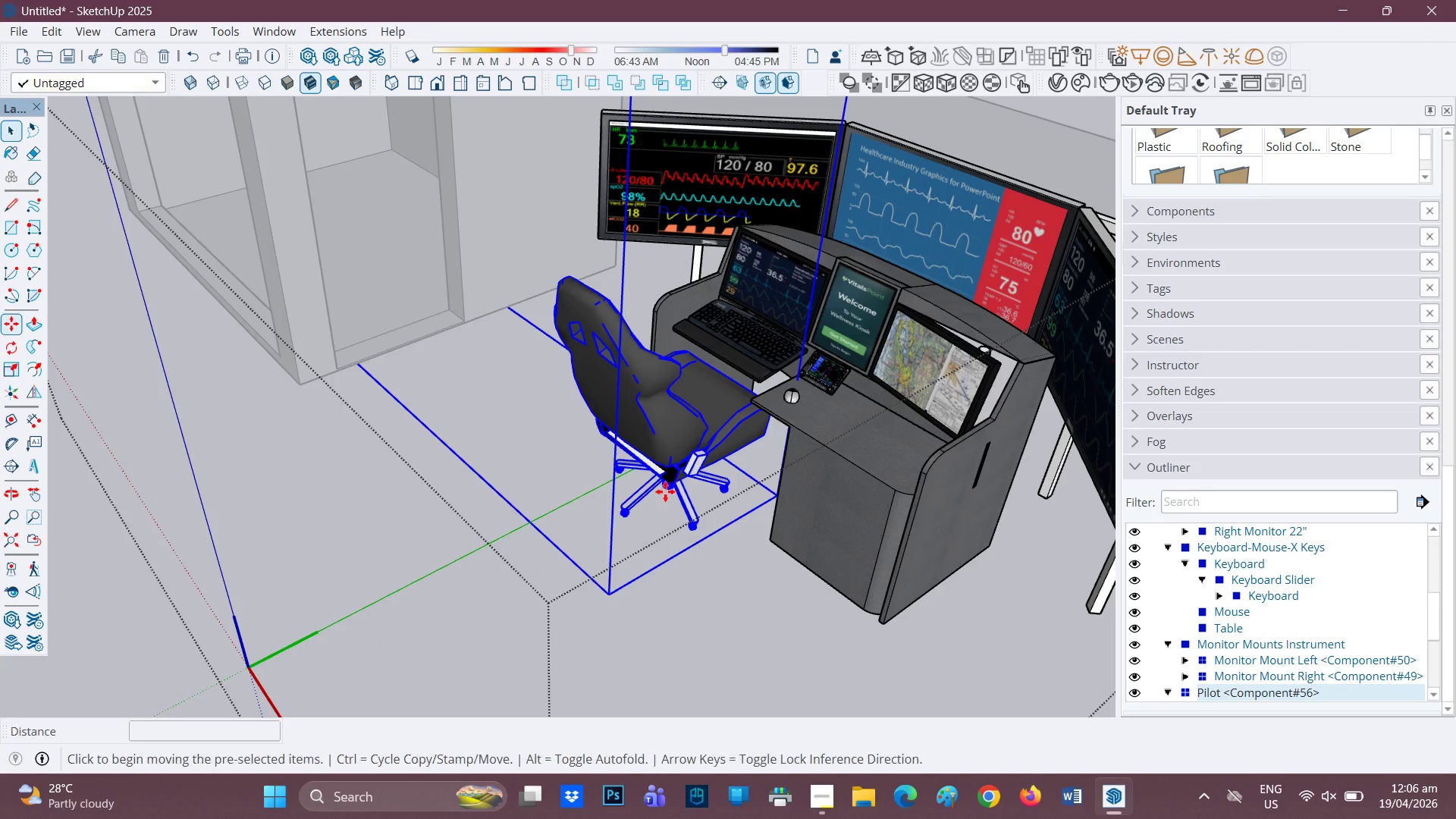 
left_click([690, 535])
 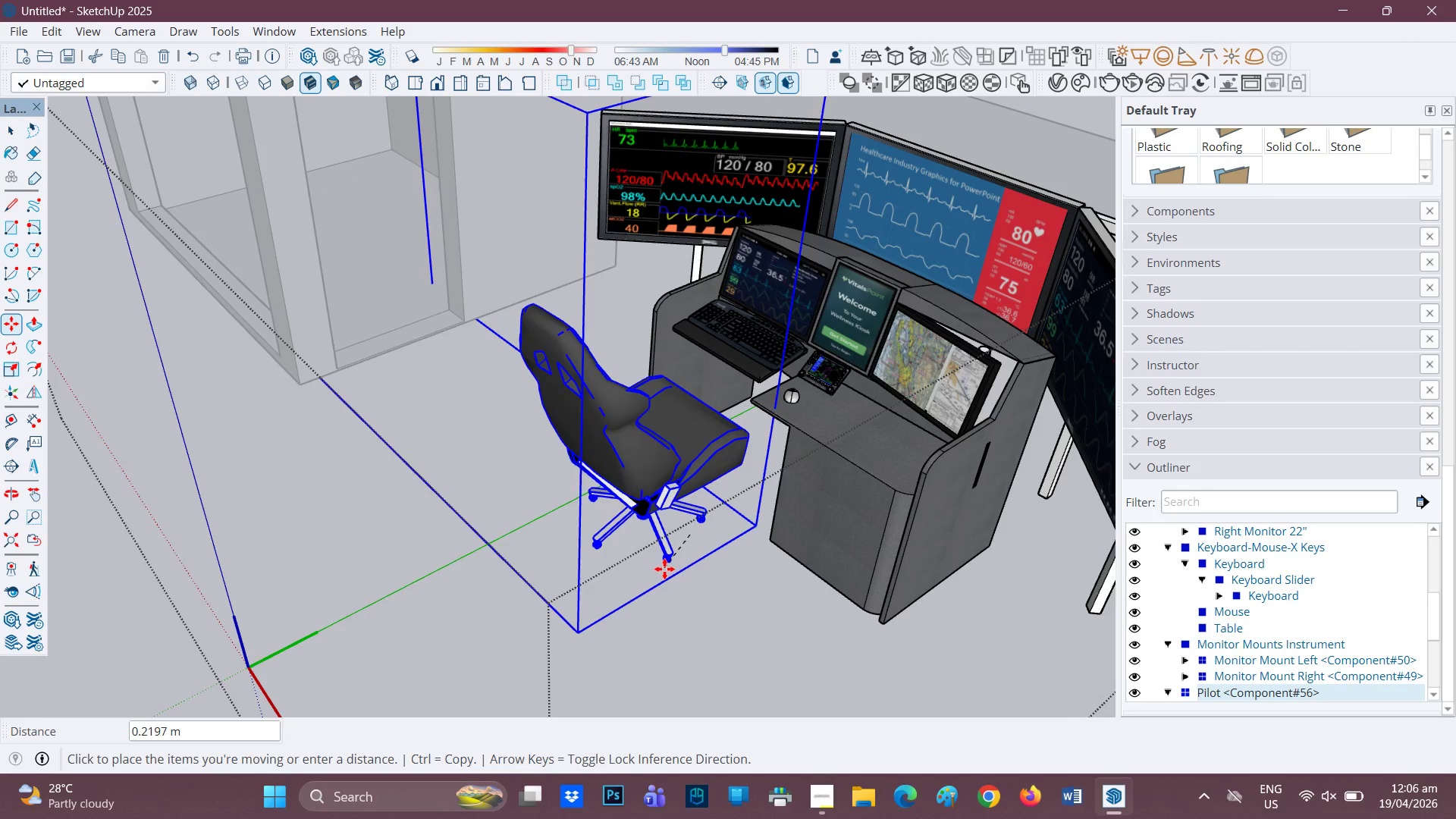 
left_click_drag(start_coordinate=[651, 576], to_coordinate=[651, 572])
 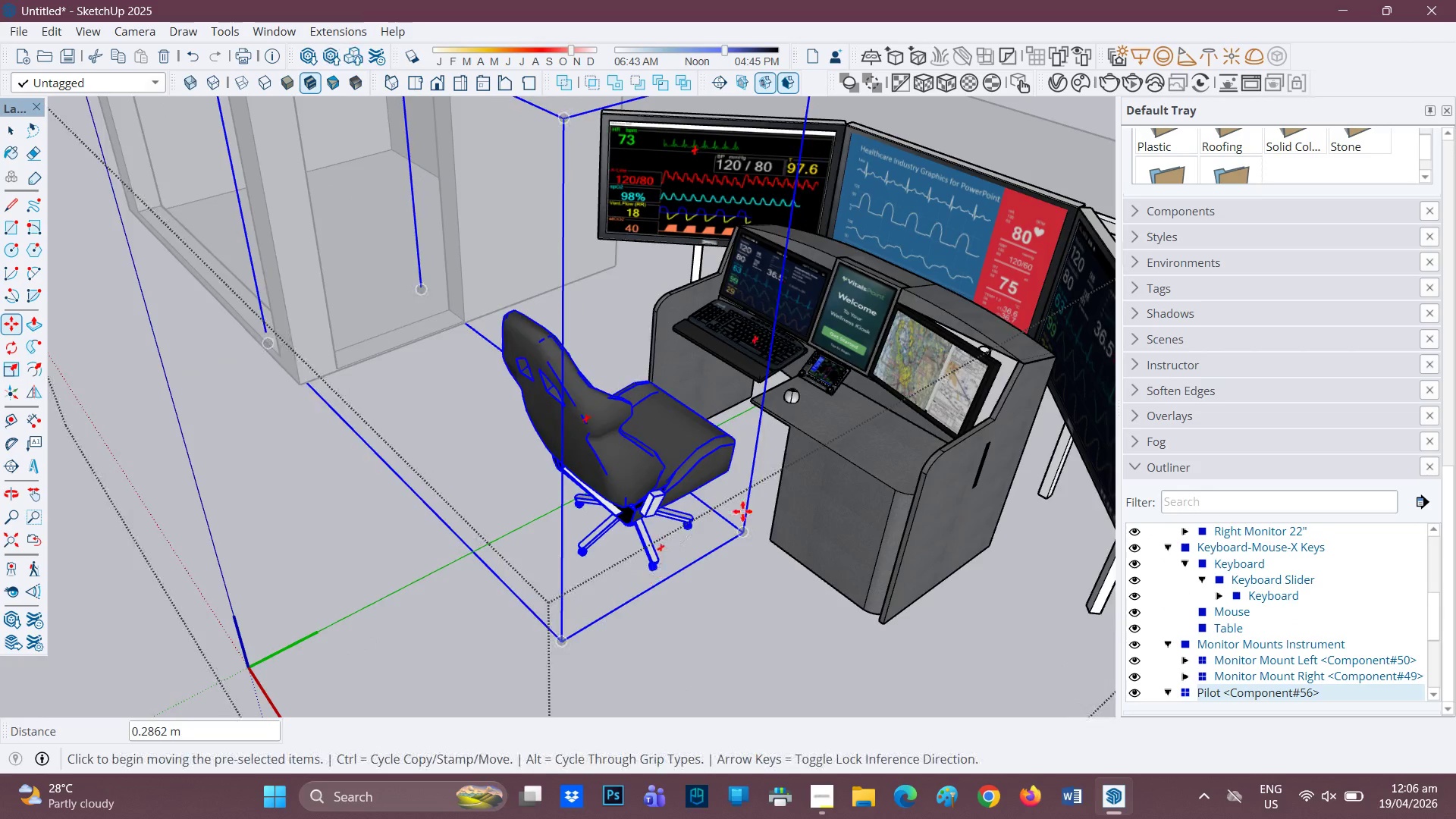 
scroll: coordinate [763, 512], scroll_direction: down, amount: 6.0
 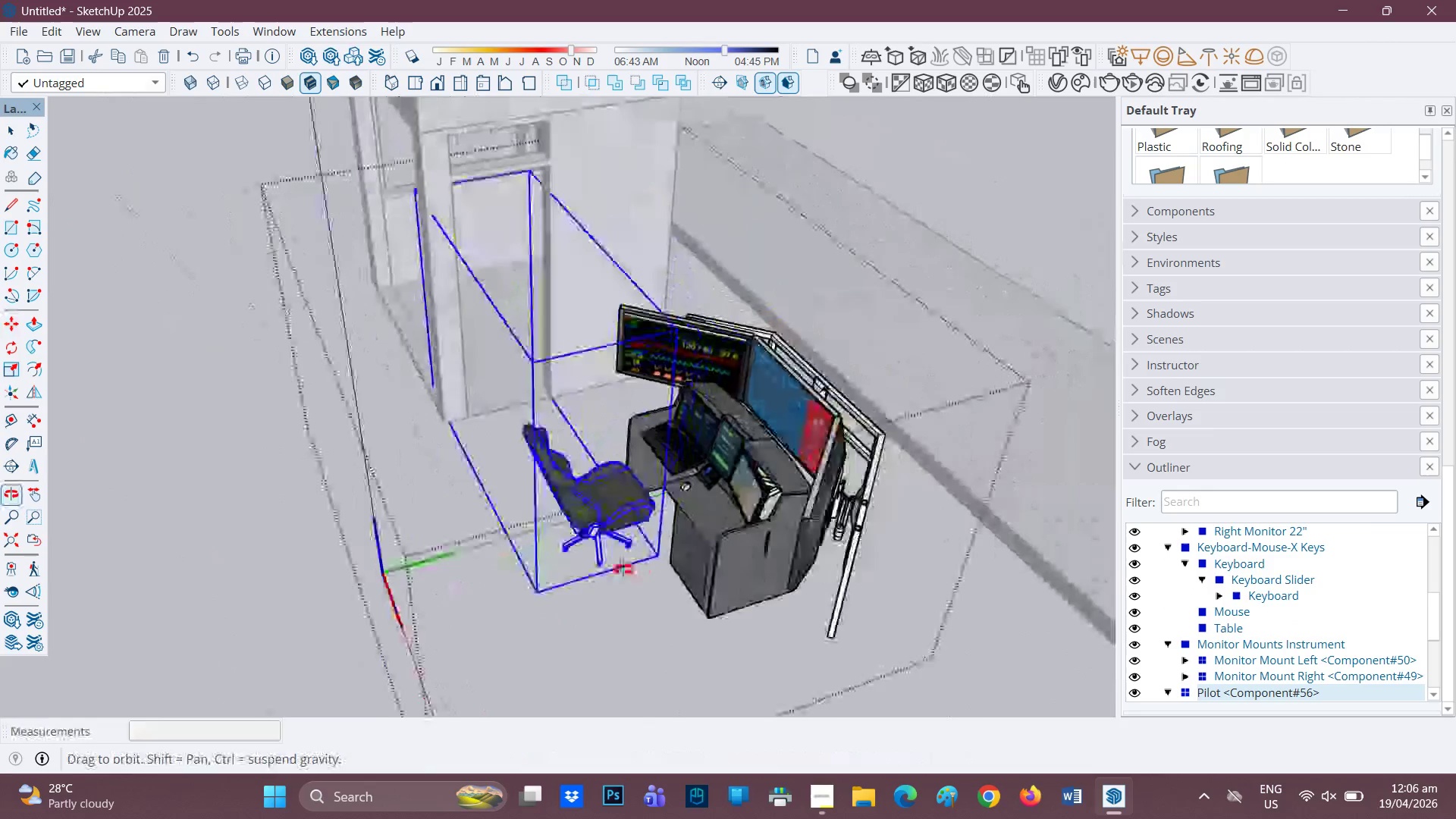 
key(Space)
 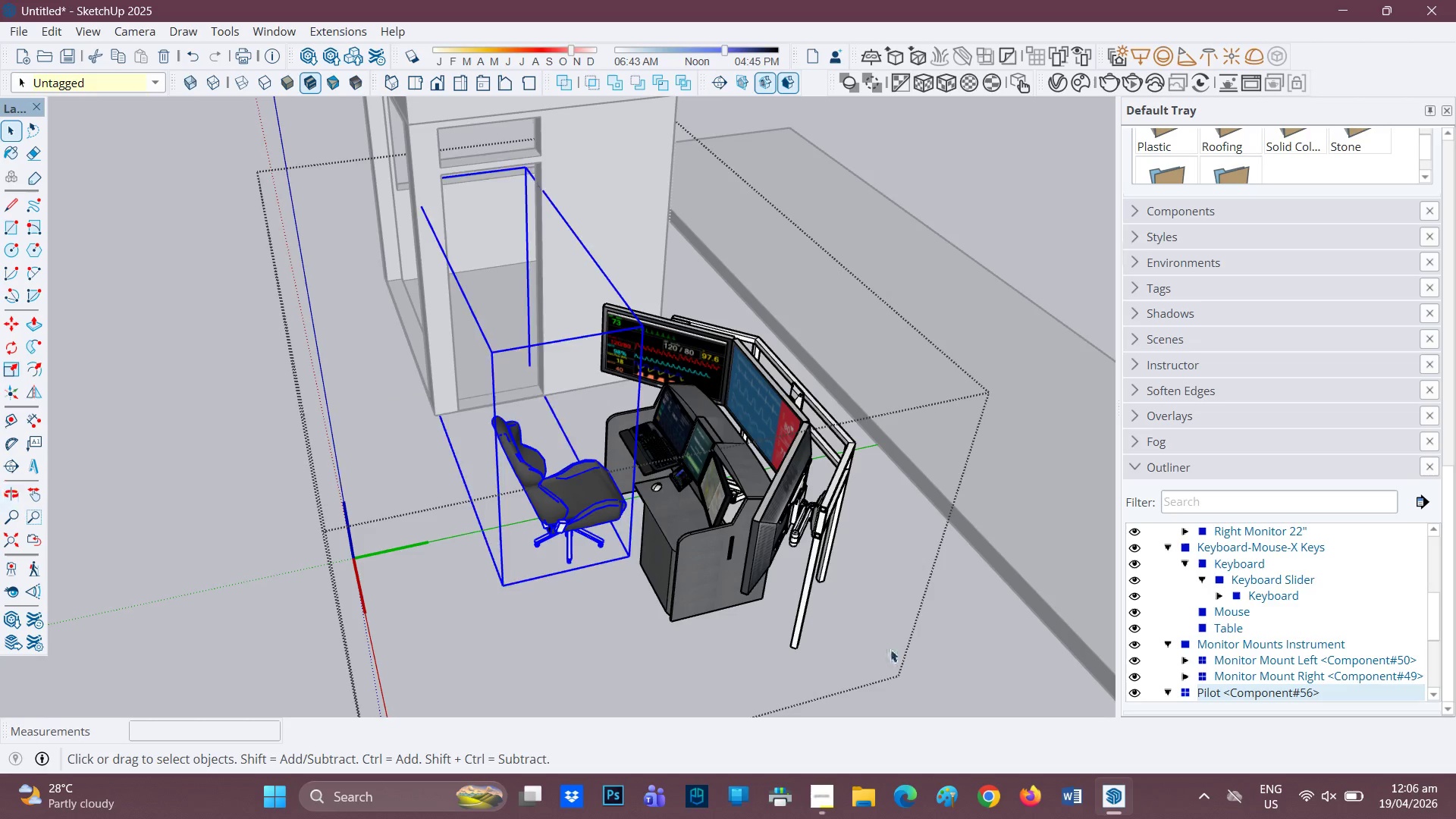 
left_click_drag(start_coordinate=[886, 651], to_coordinate=[890, 649])
 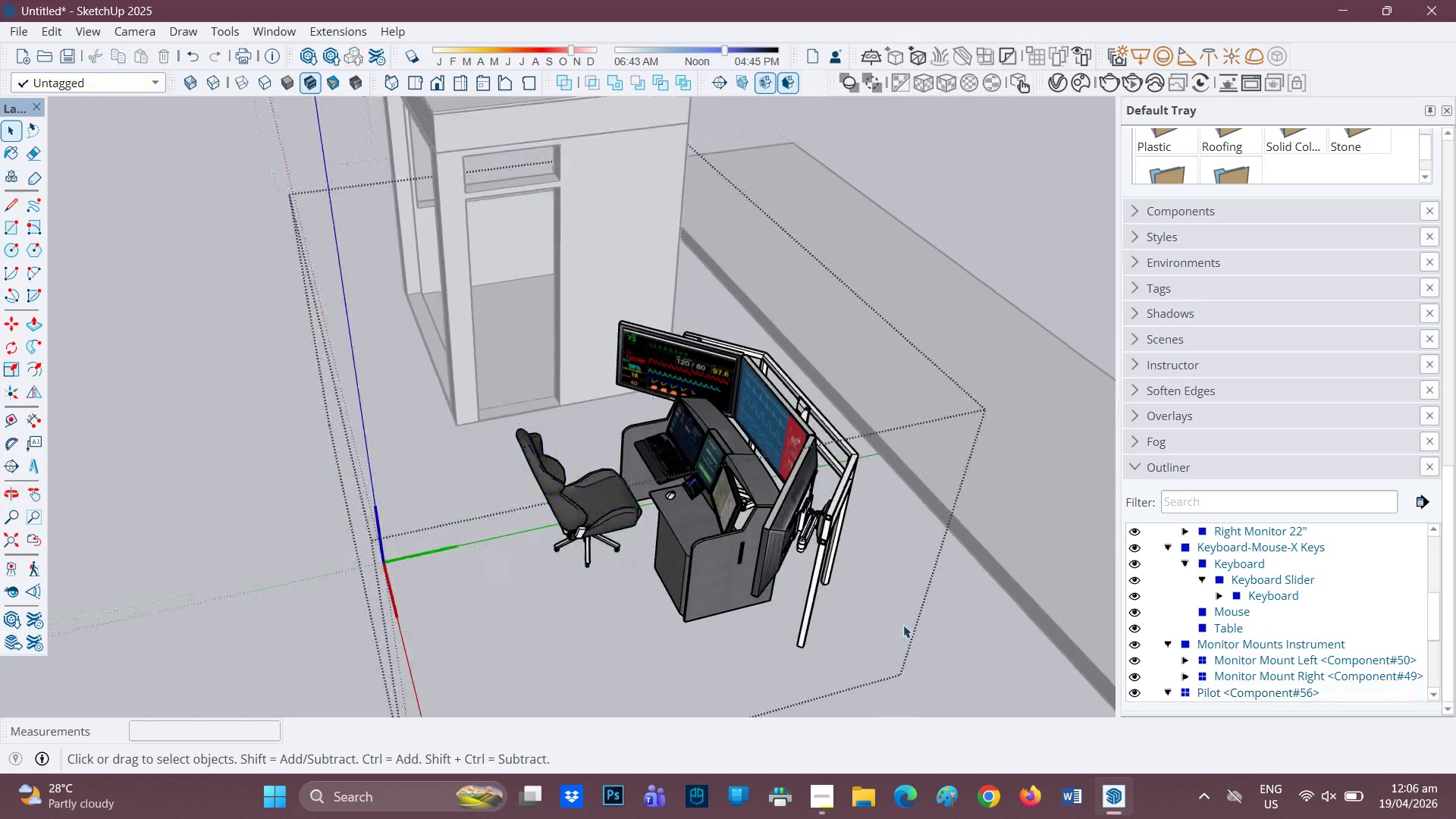 
double_click([904, 625])
 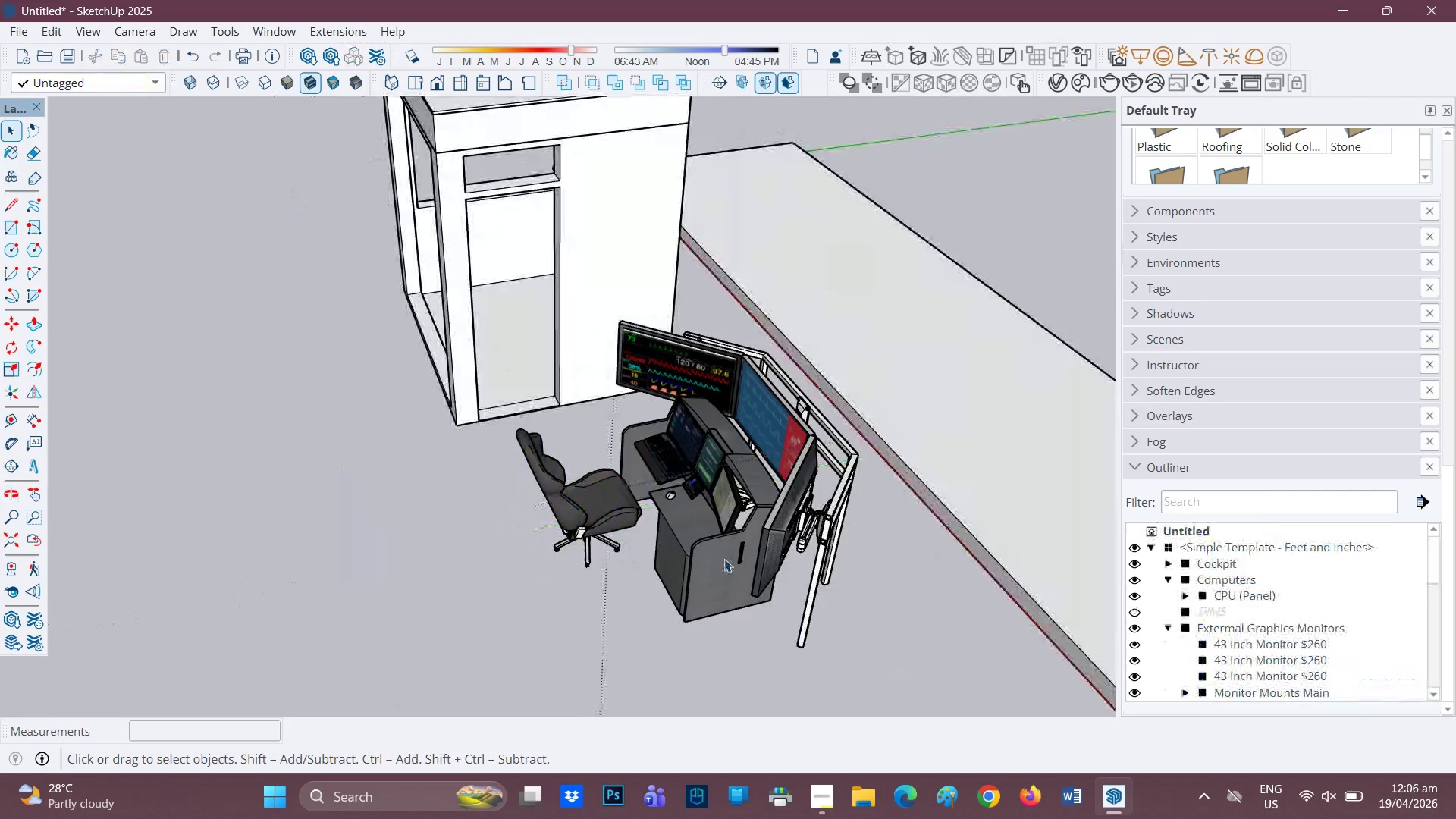 
scroll: coordinate [725, 559], scroll_direction: down, amount: 2.0
 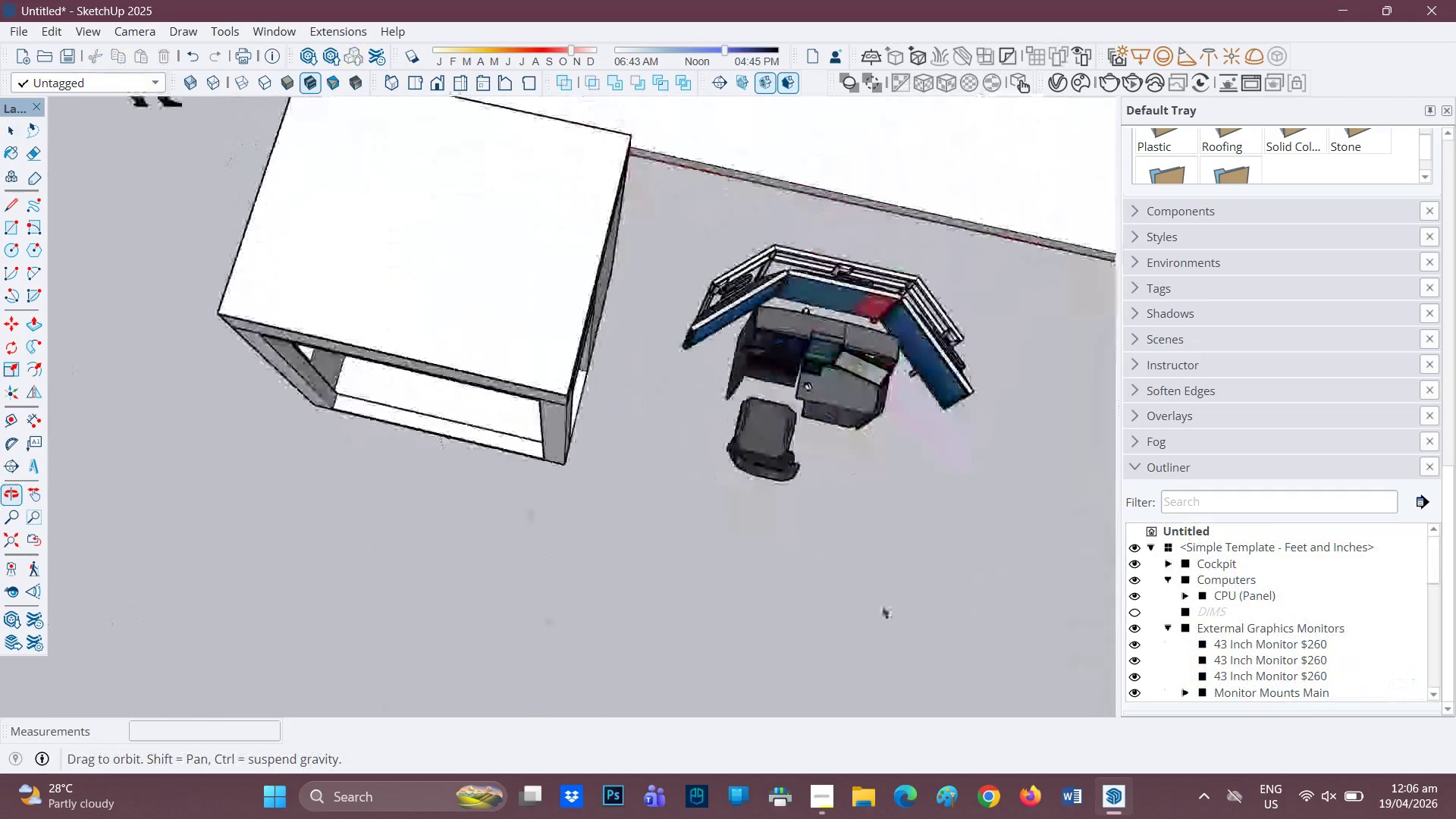 
key(Space)
 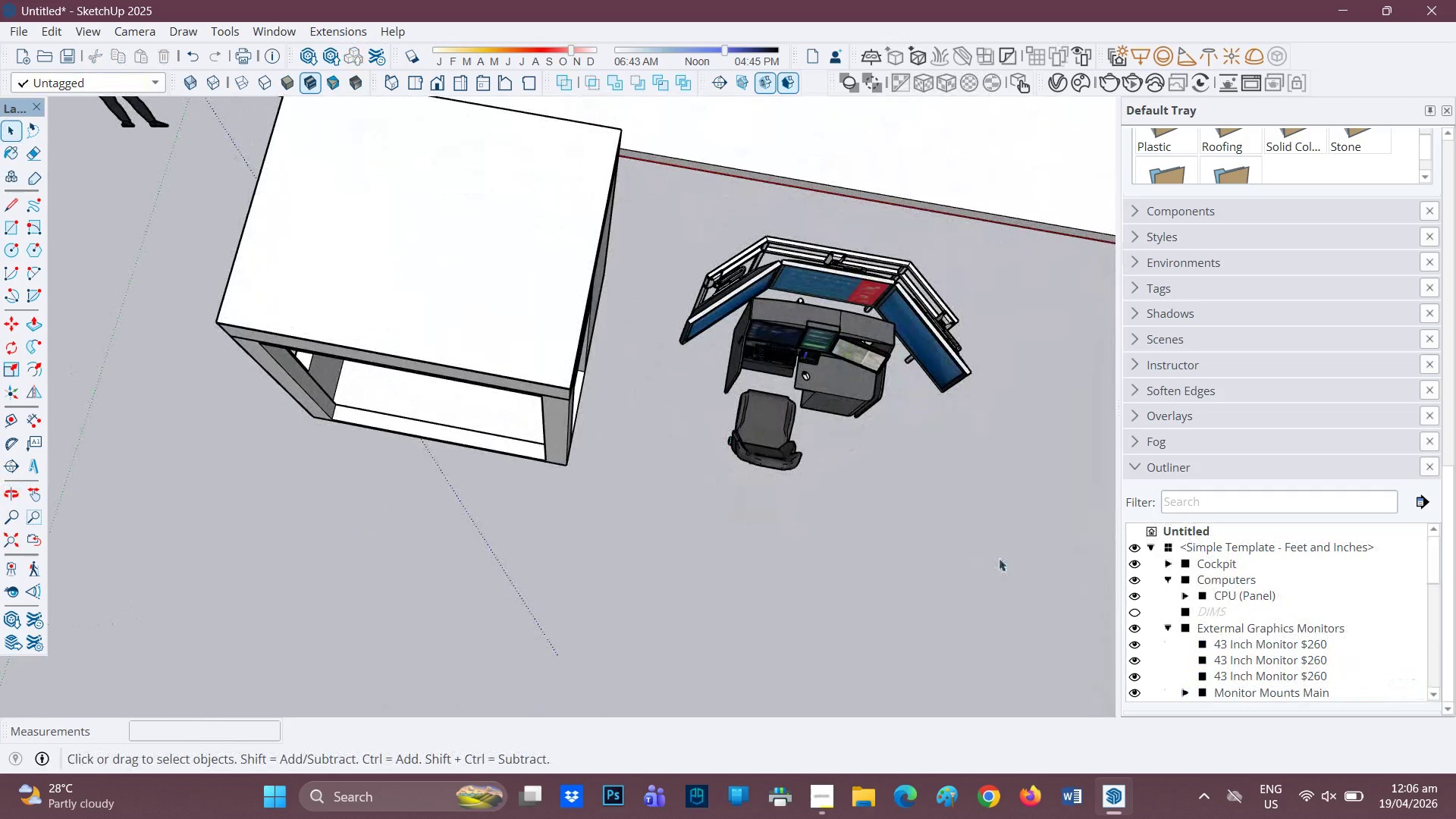 
left_click_drag(start_coordinate=[999, 558], to_coordinate=[672, 236])
 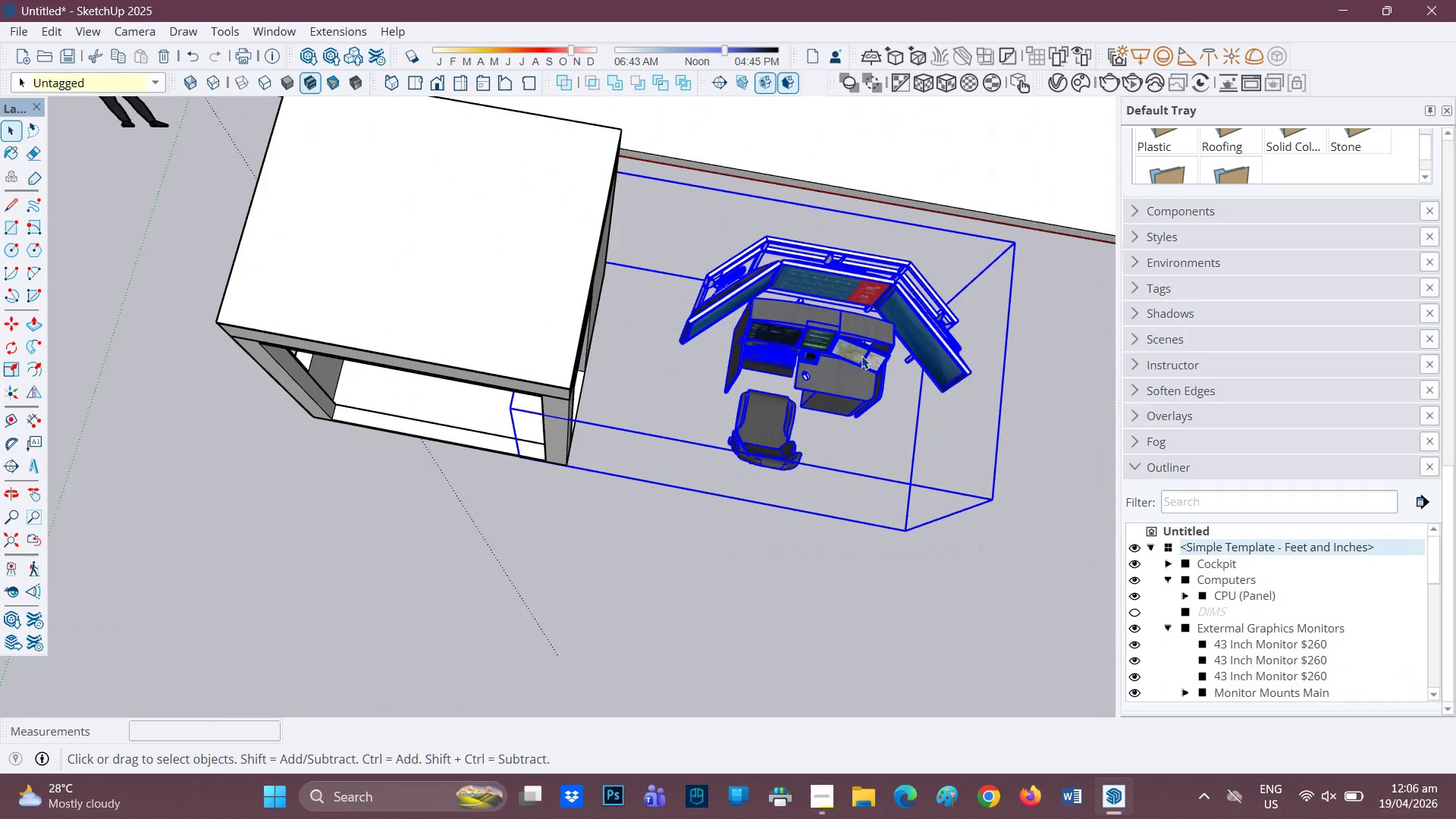 
key(Space)
 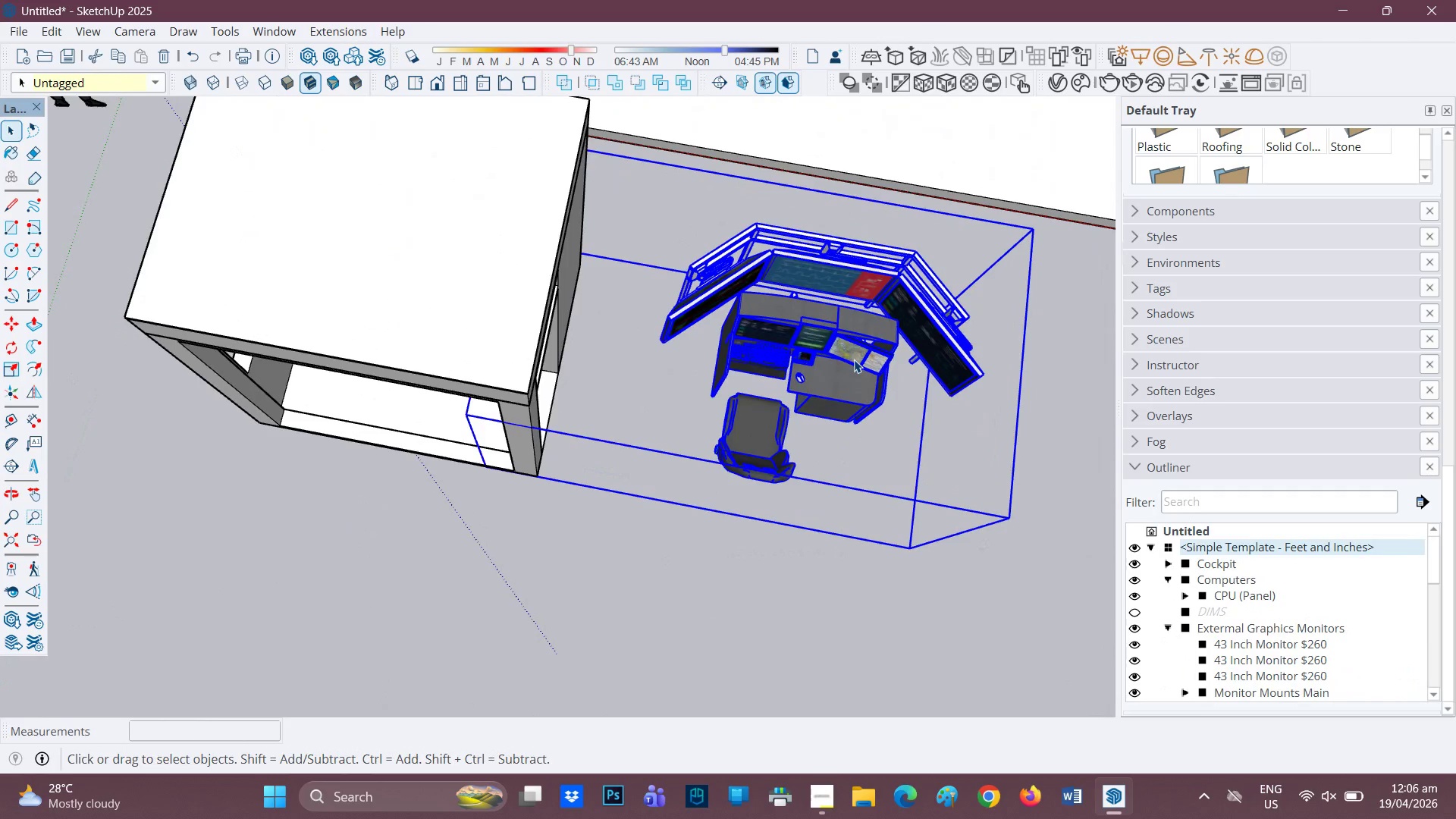 
scroll: coordinate [861, 356], scroll_direction: none, amount: 0.0
 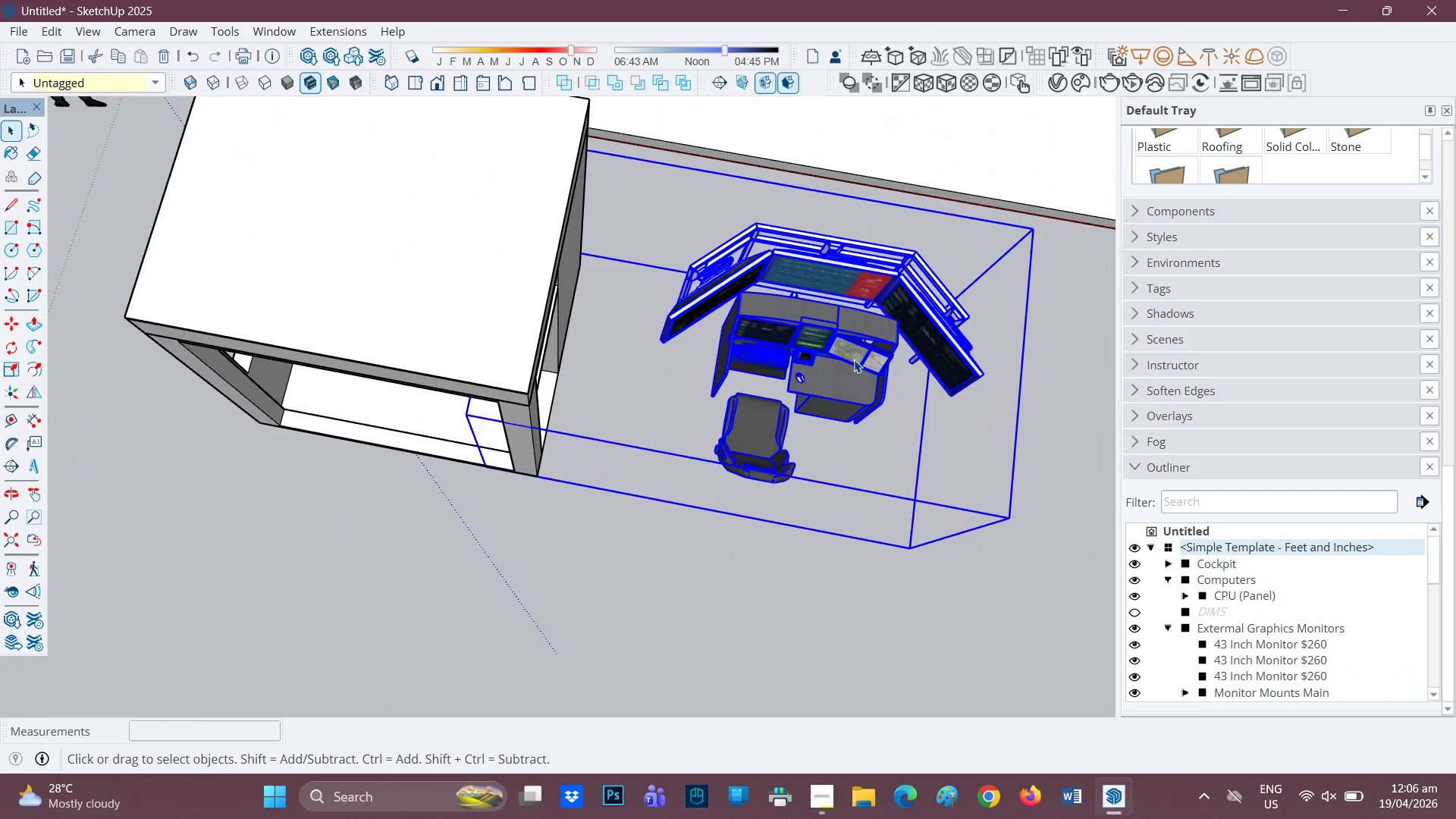 
left_click([854, 359])
 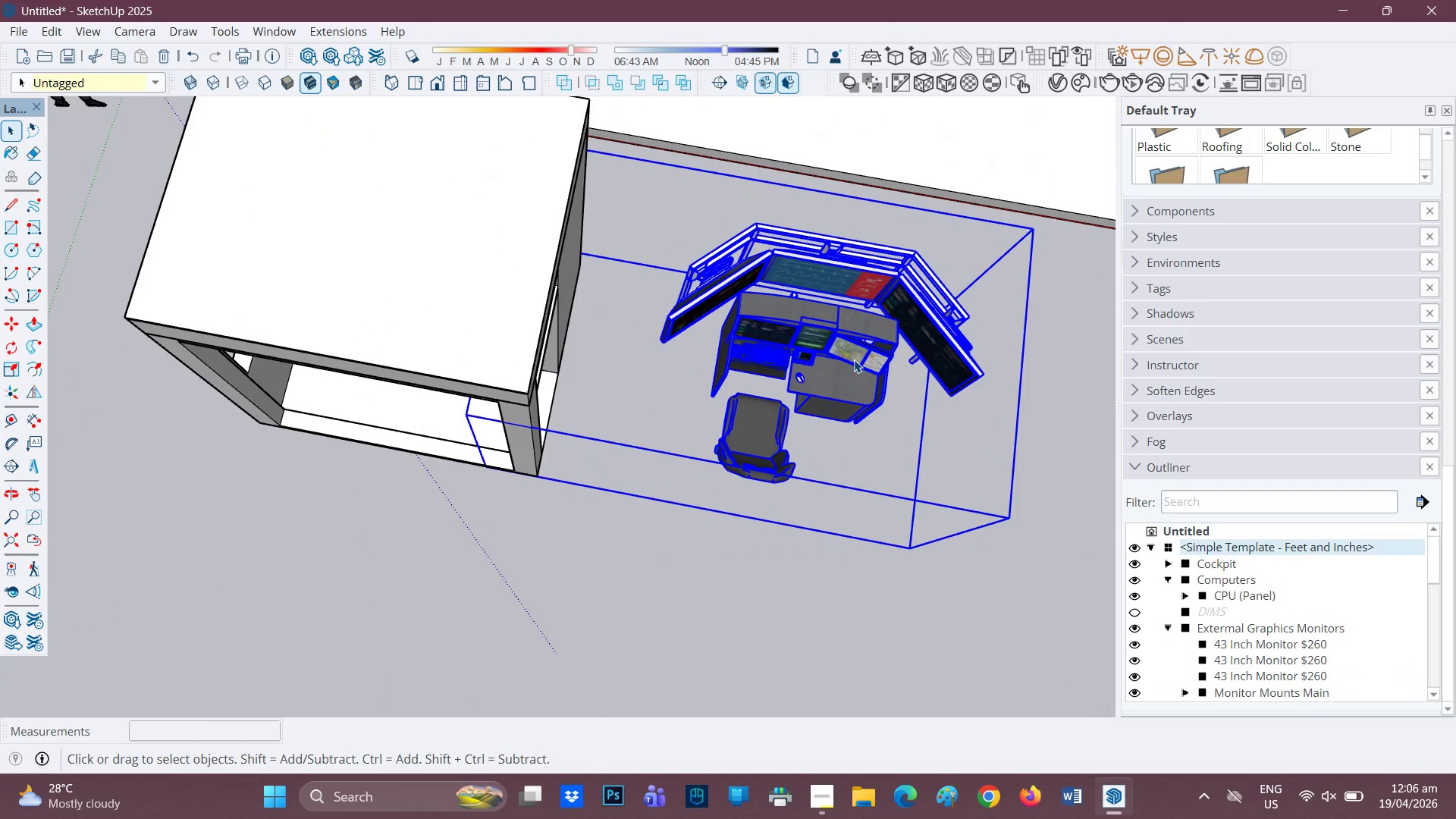 
double_click([854, 359])
 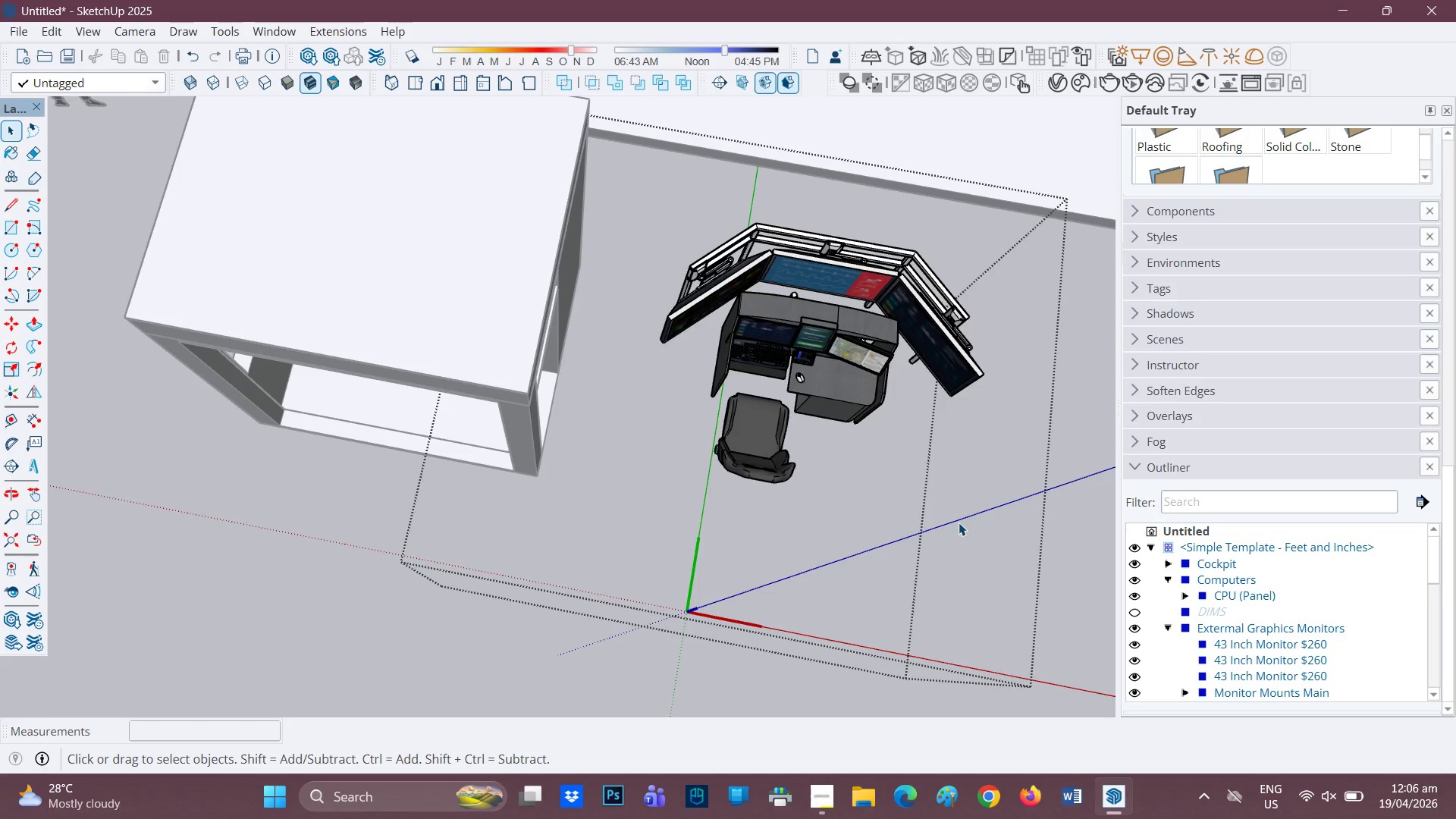 
left_click_drag(start_coordinate=[977, 544], to_coordinate=[650, 200])
 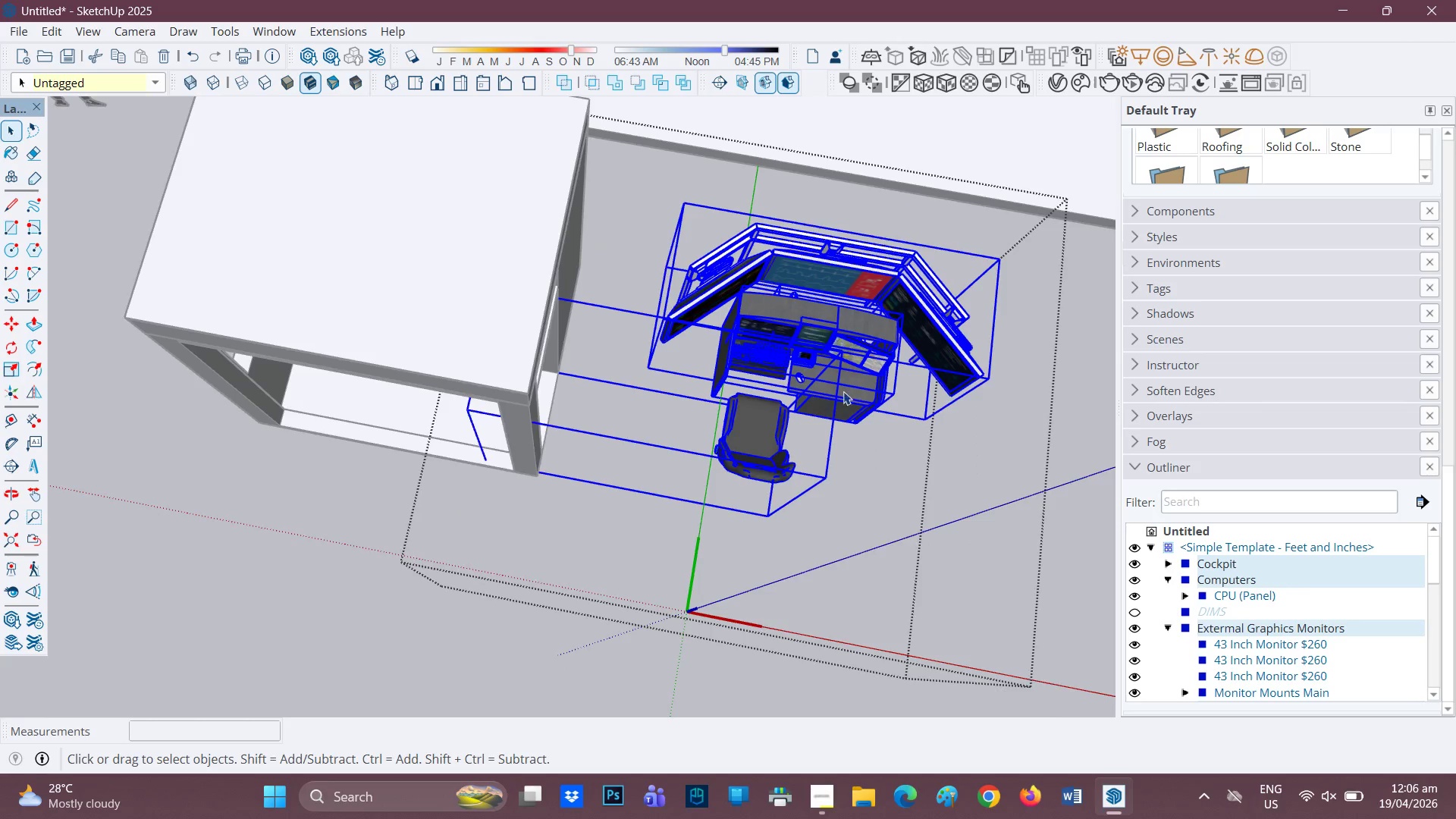 
scroll: coordinate [822, 398], scroll_direction: up, amount: 2.0
 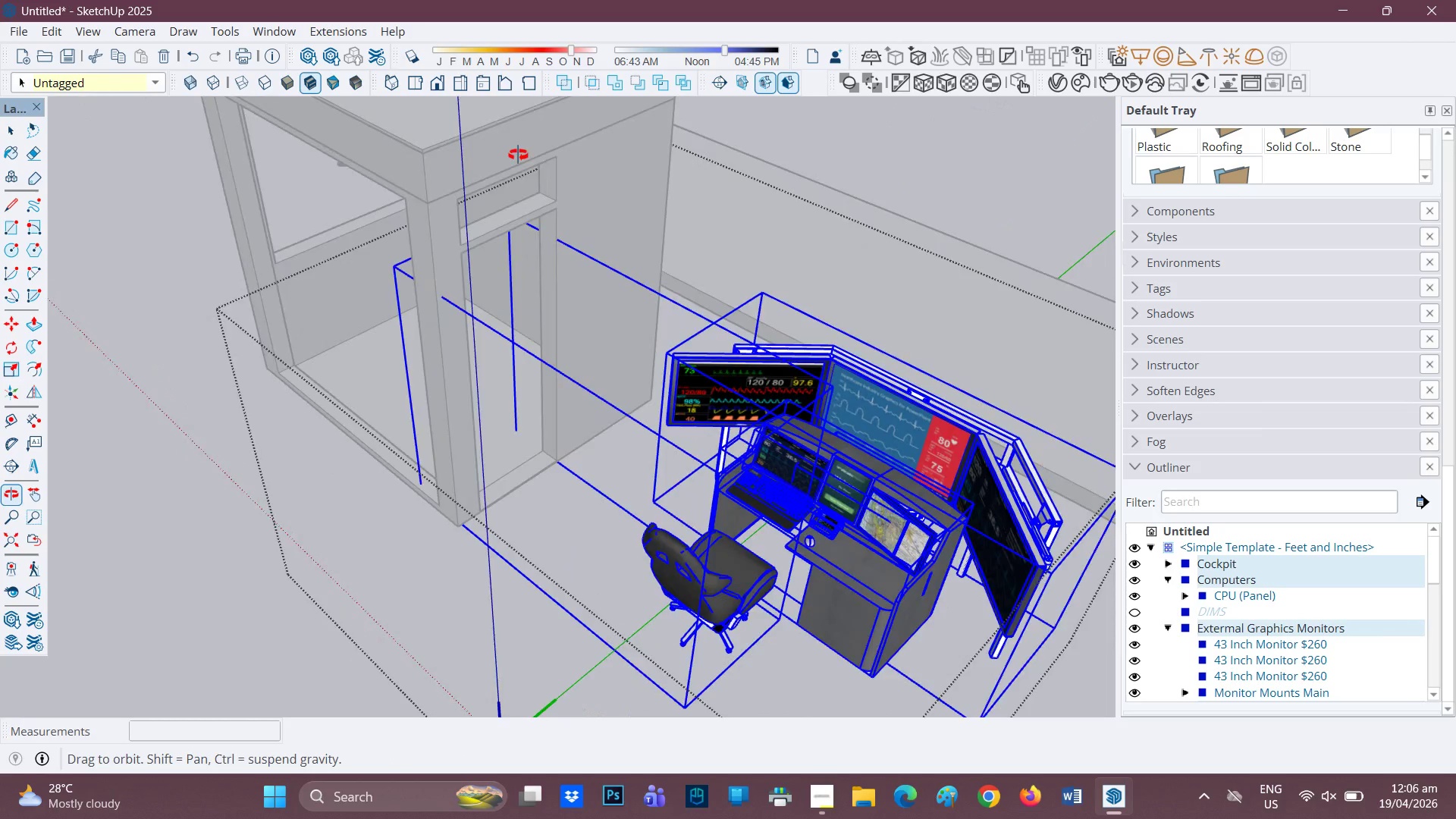 
key(Control+C)
 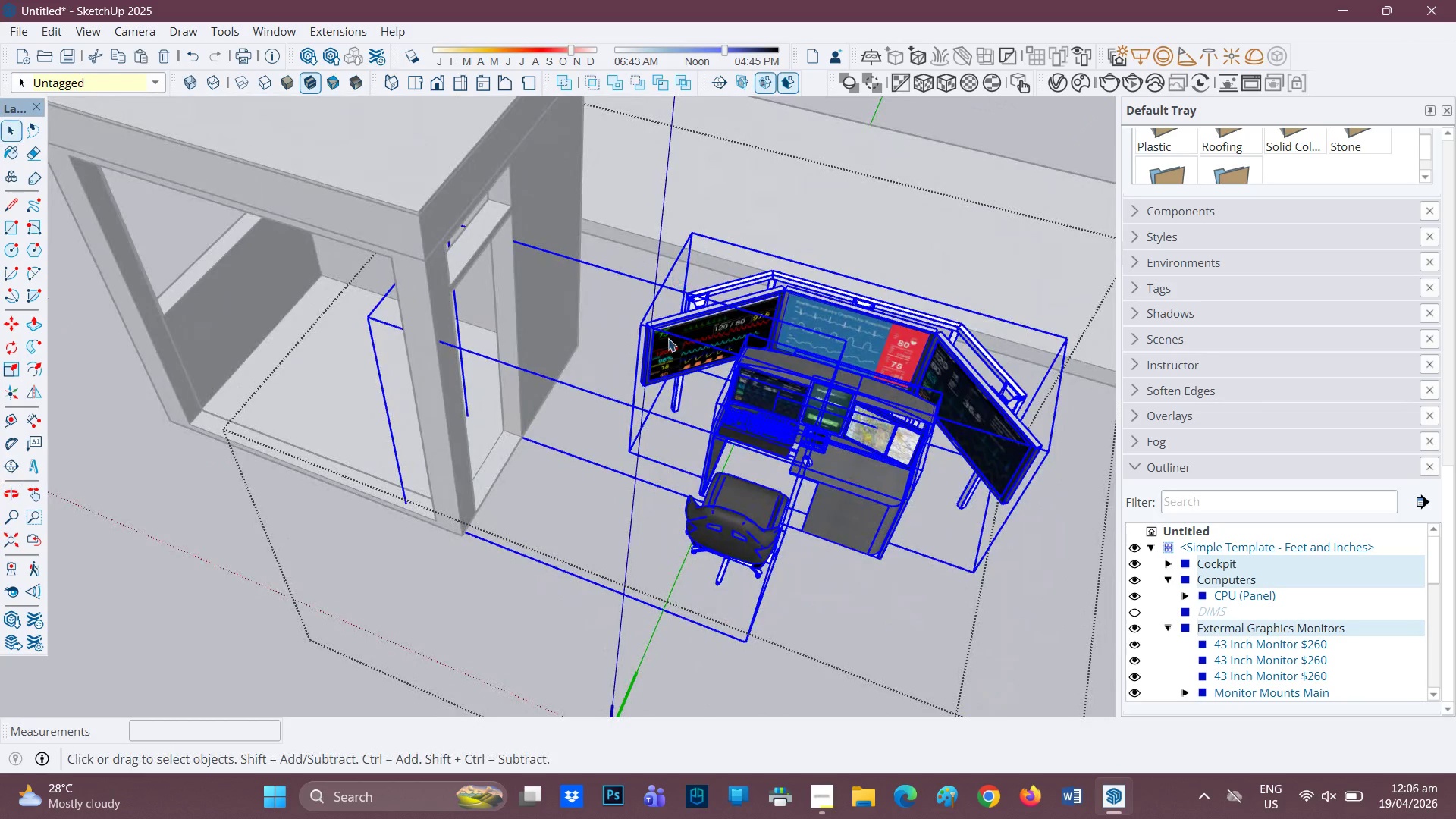 
scroll: coordinate [410, 434], scroll_direction: down, amount: 12.0
 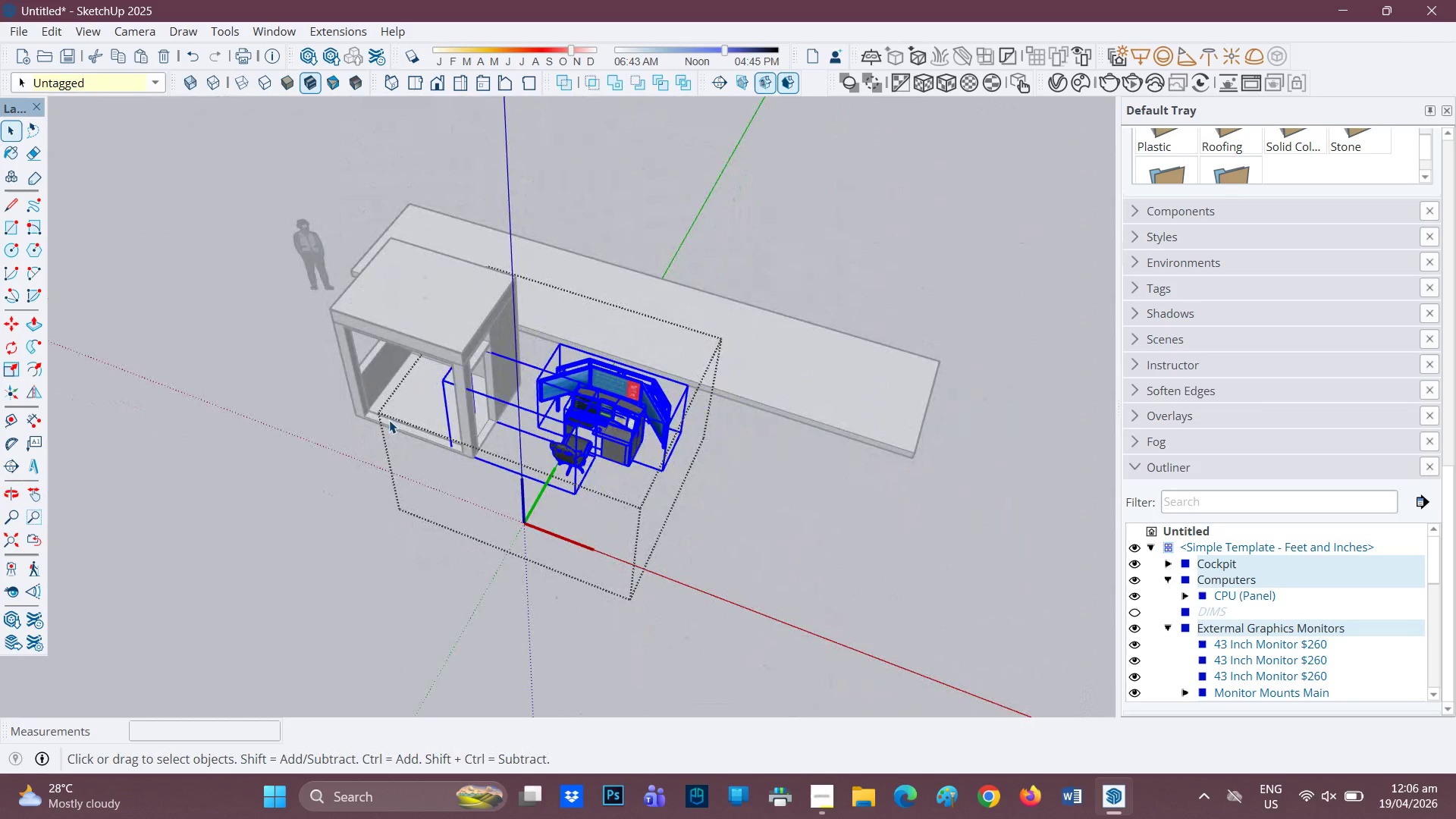 
key(H)
 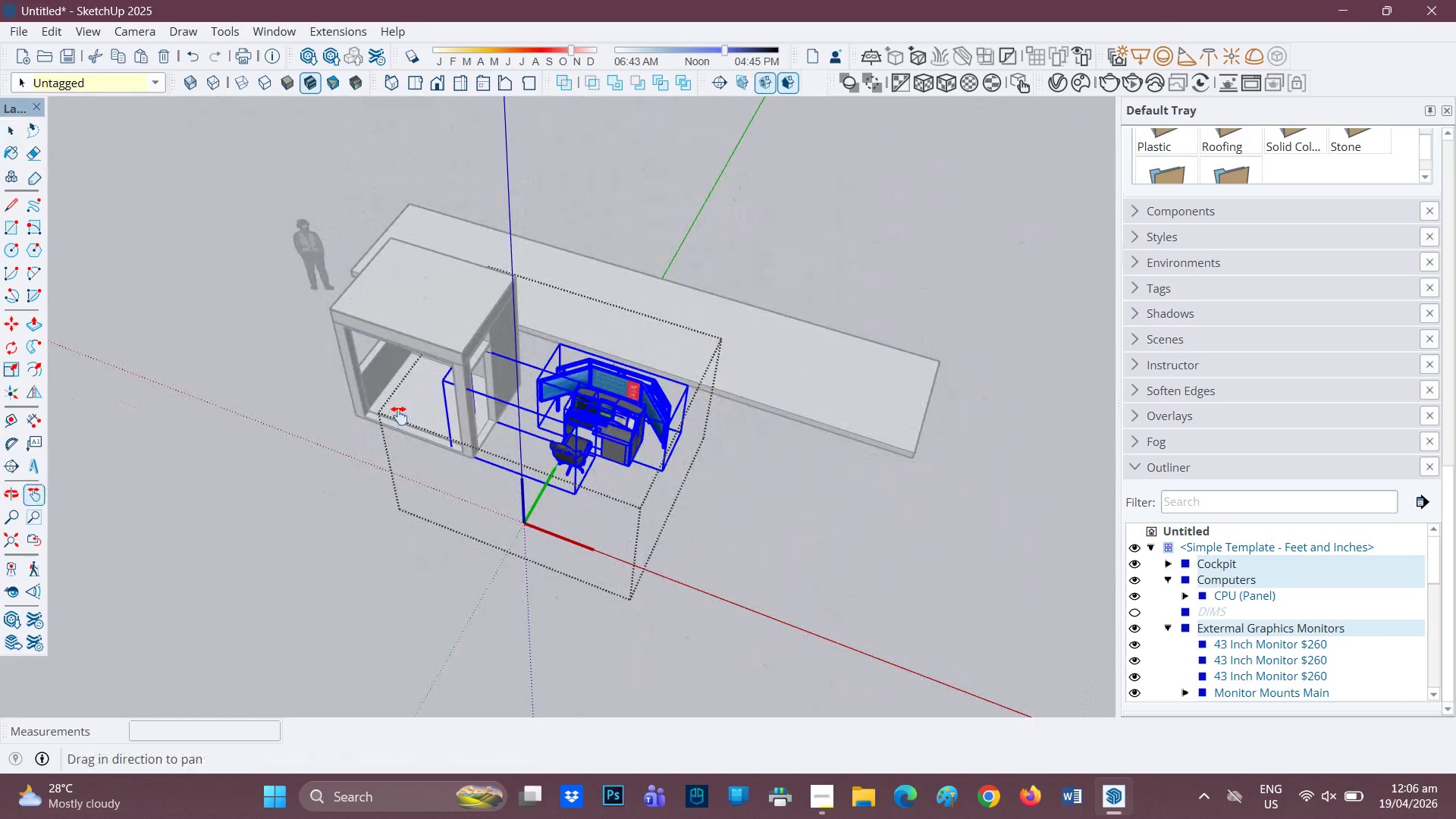 
left_click_drag(start_coordinate=[392, 418], to_coordinate=[704, 350])
 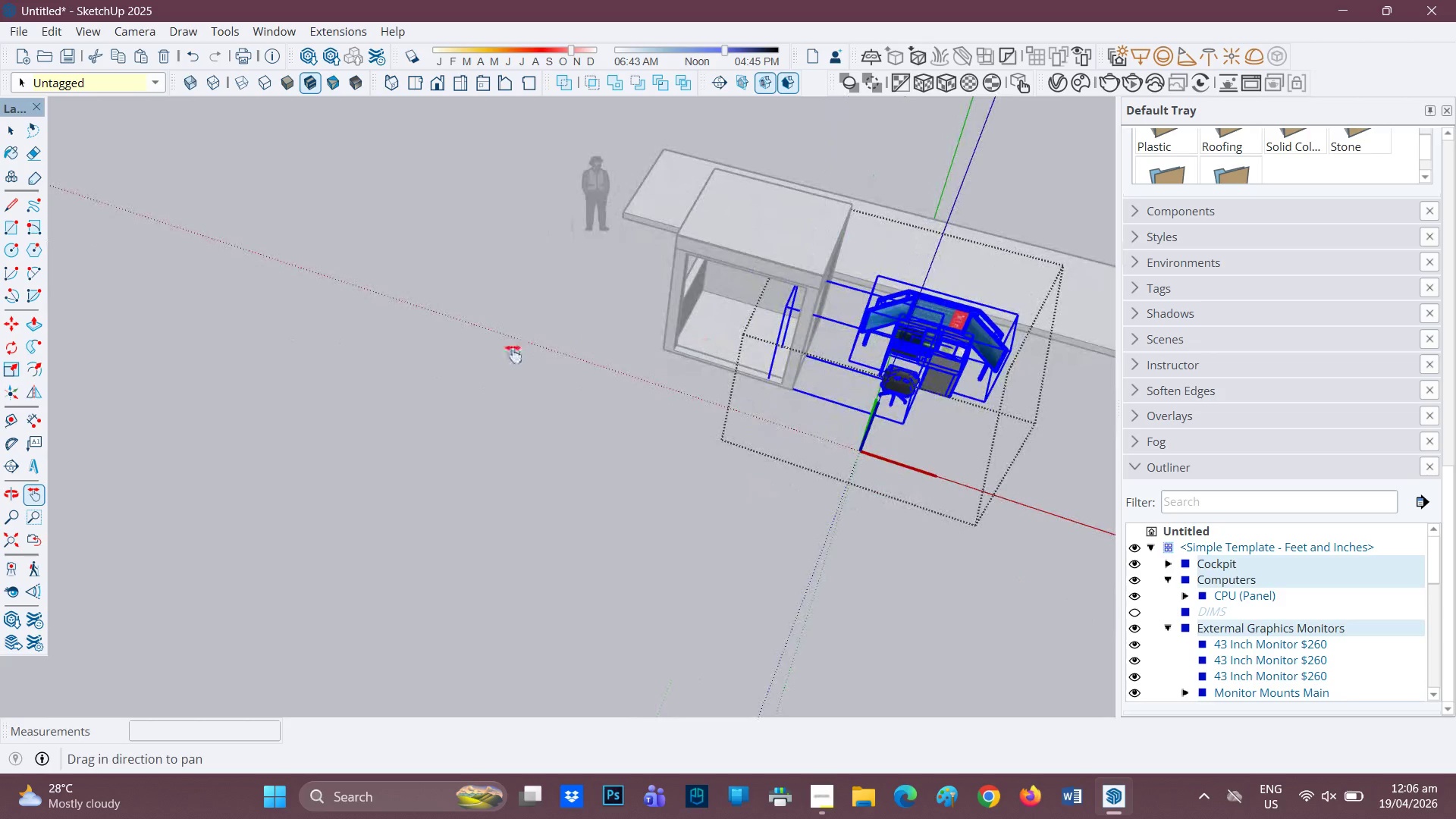 
key(Control+V)
 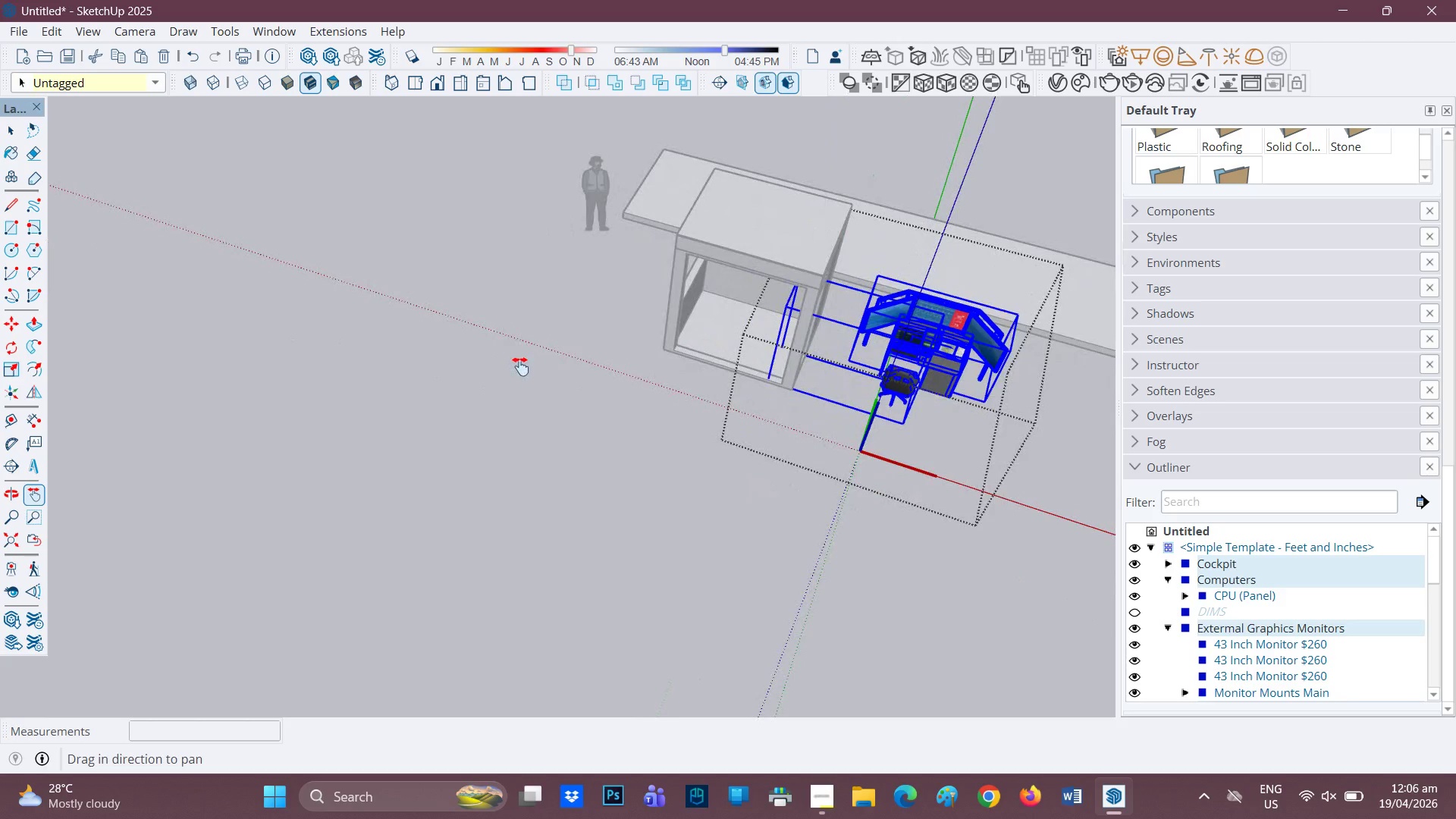 
scroll: coordinate [520, 372], scroll_direction: up, amount: 1.0
 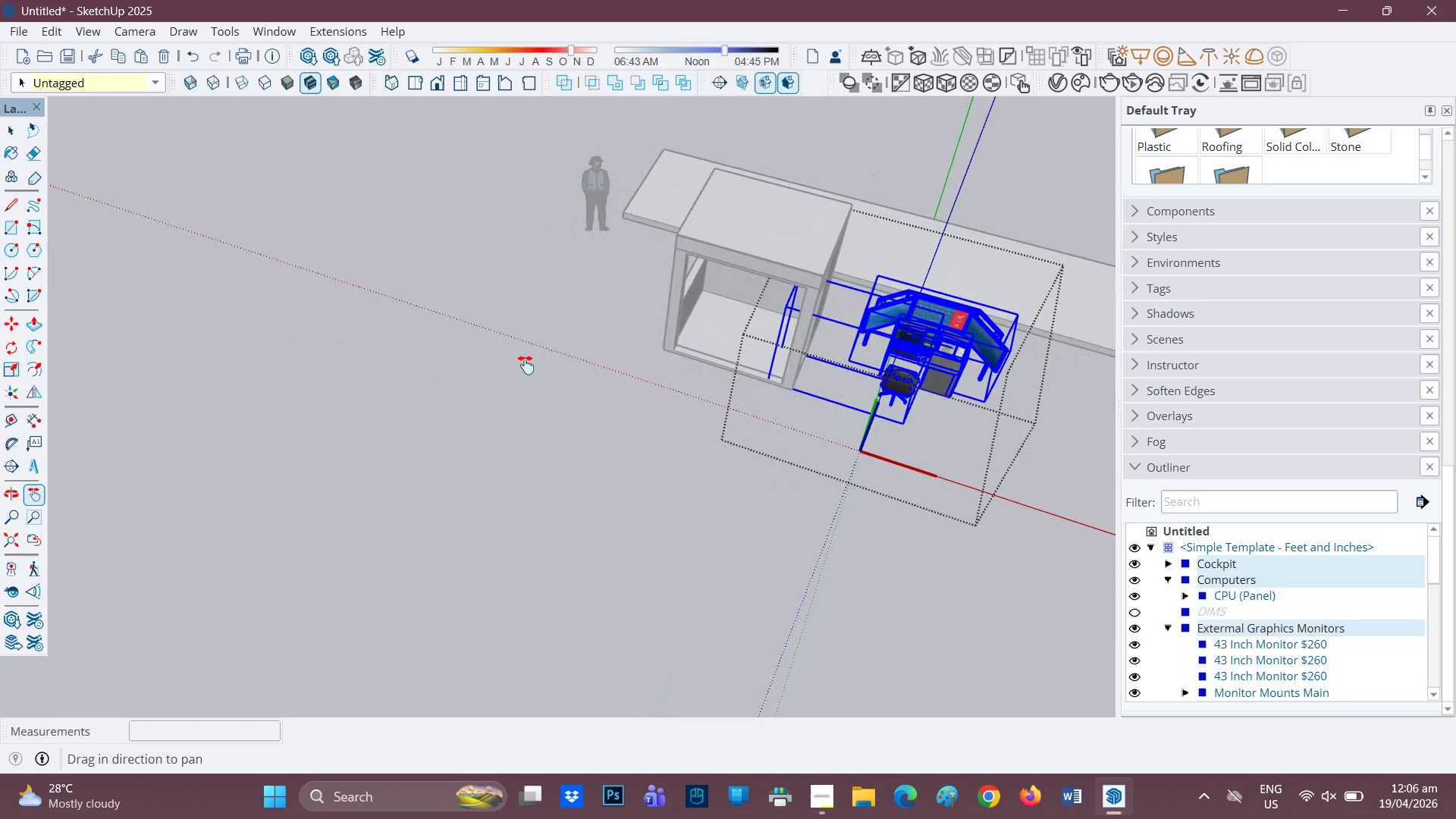 
key(Space)
 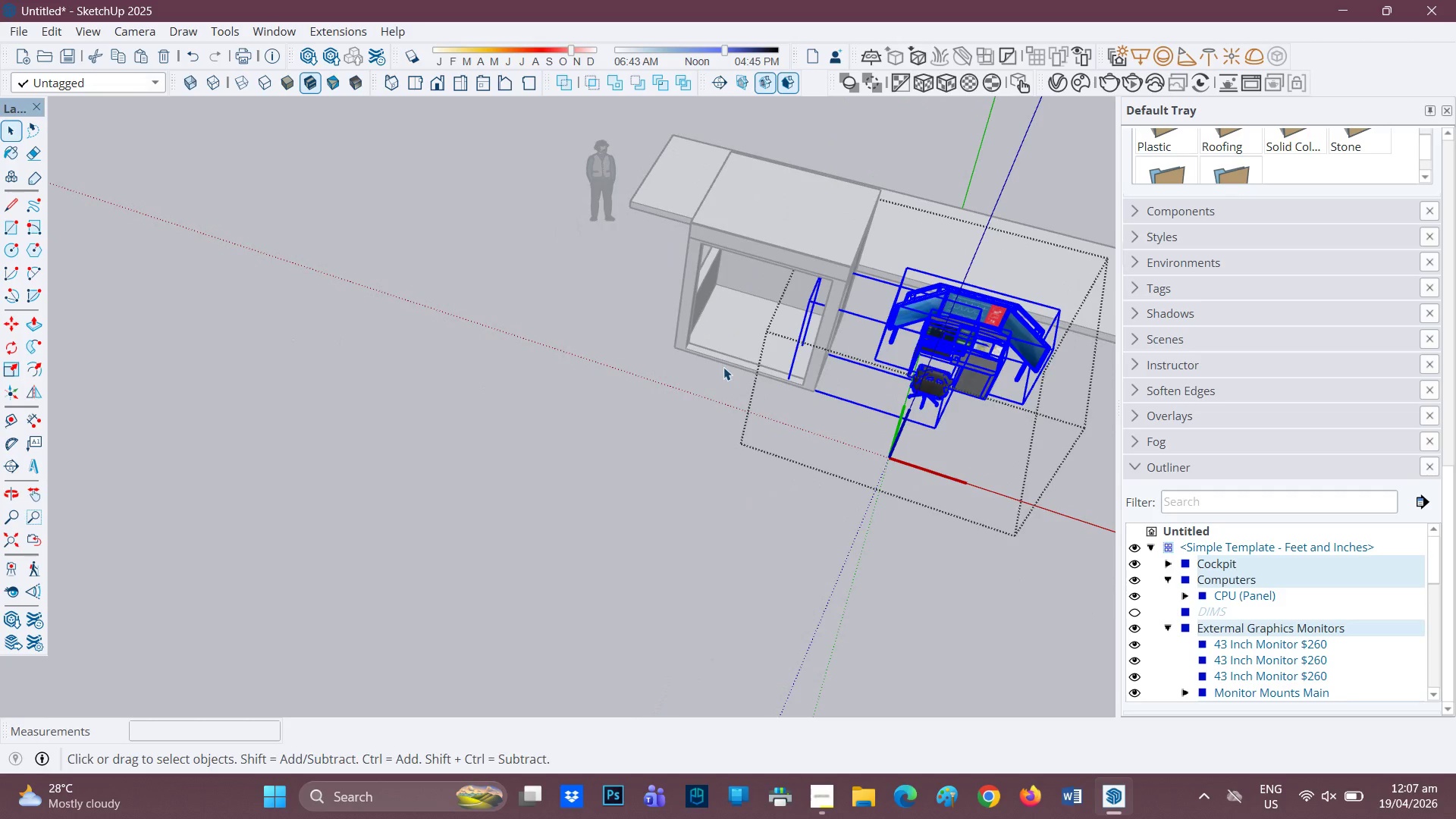 
scroll: coordinate [846, 406], scroll_direction: down, amount: 4.0
 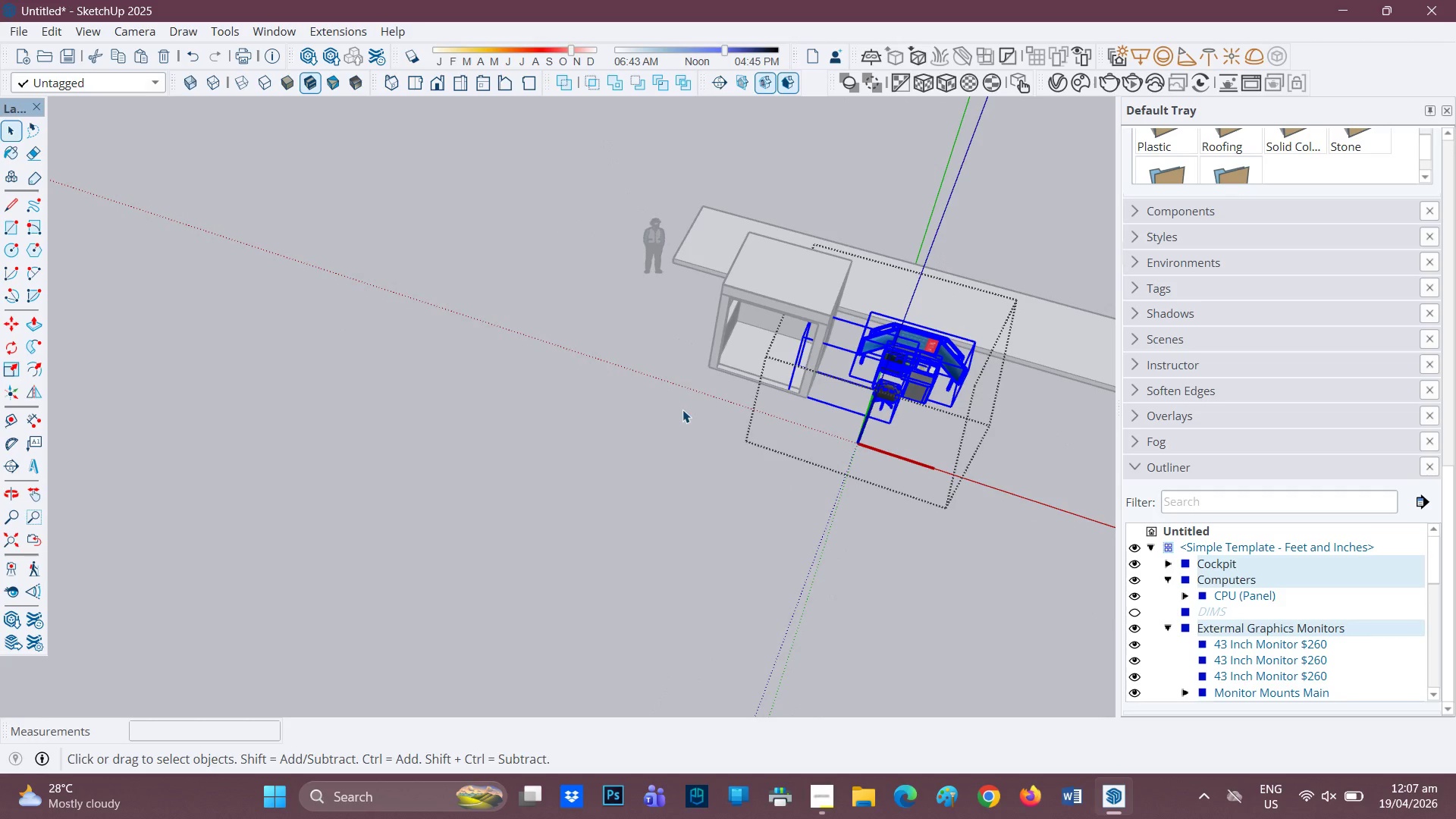 
key(Space)
 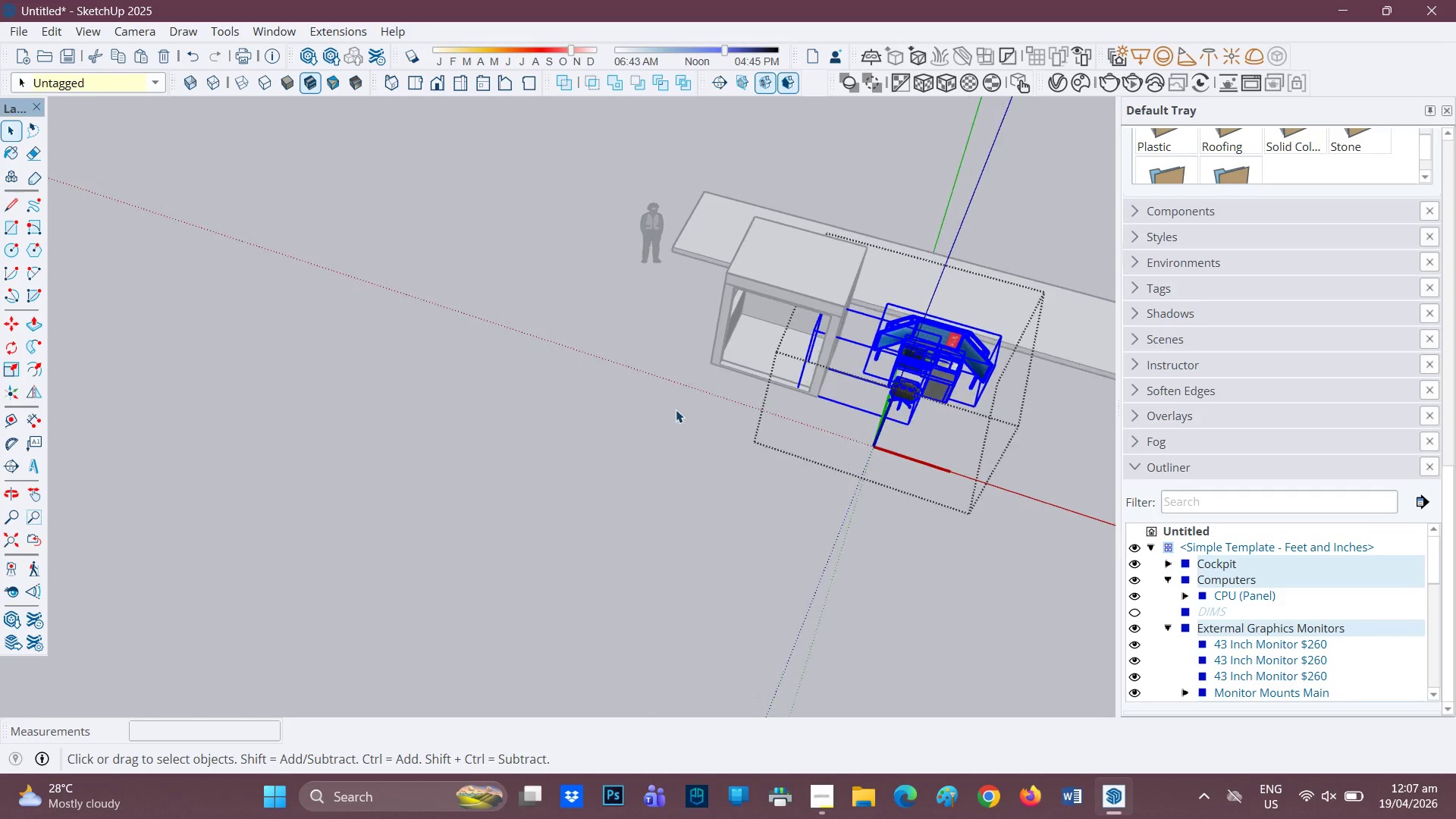 
left_click([676, 410])
 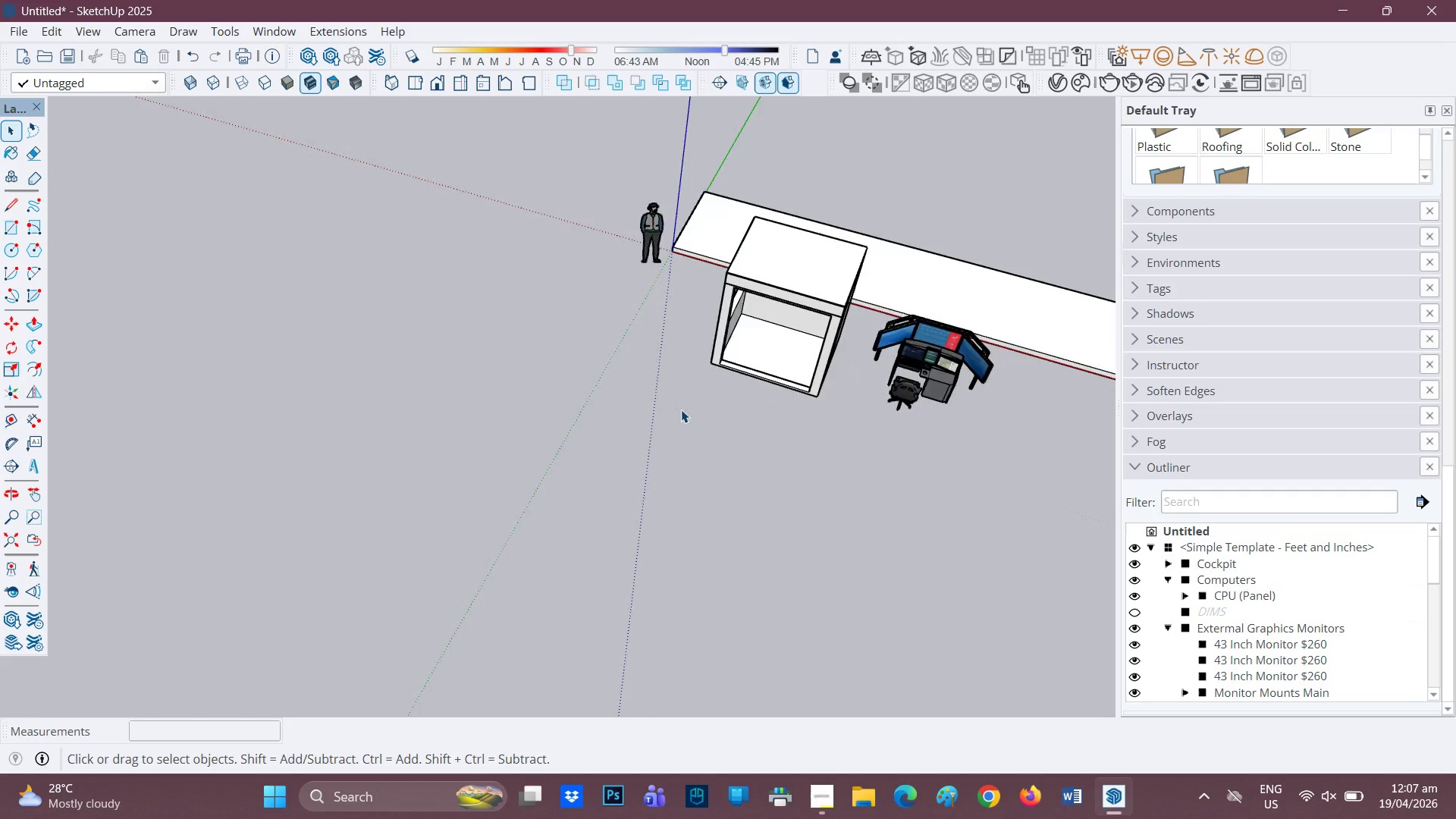 
scroll: coordinate [682, 410], scroll_direction: none, amount: 0.0
 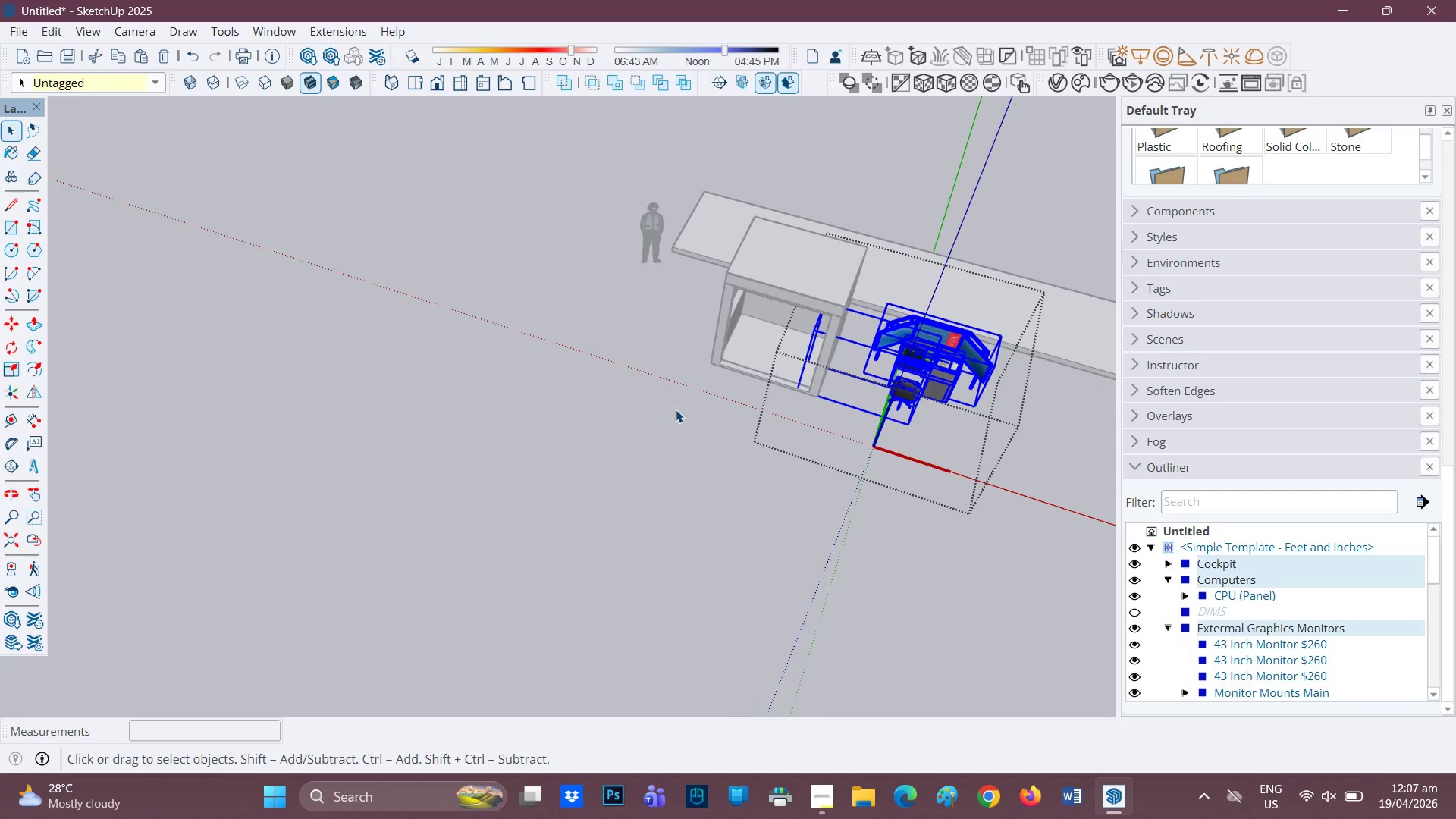 
left_click([579, 346])
 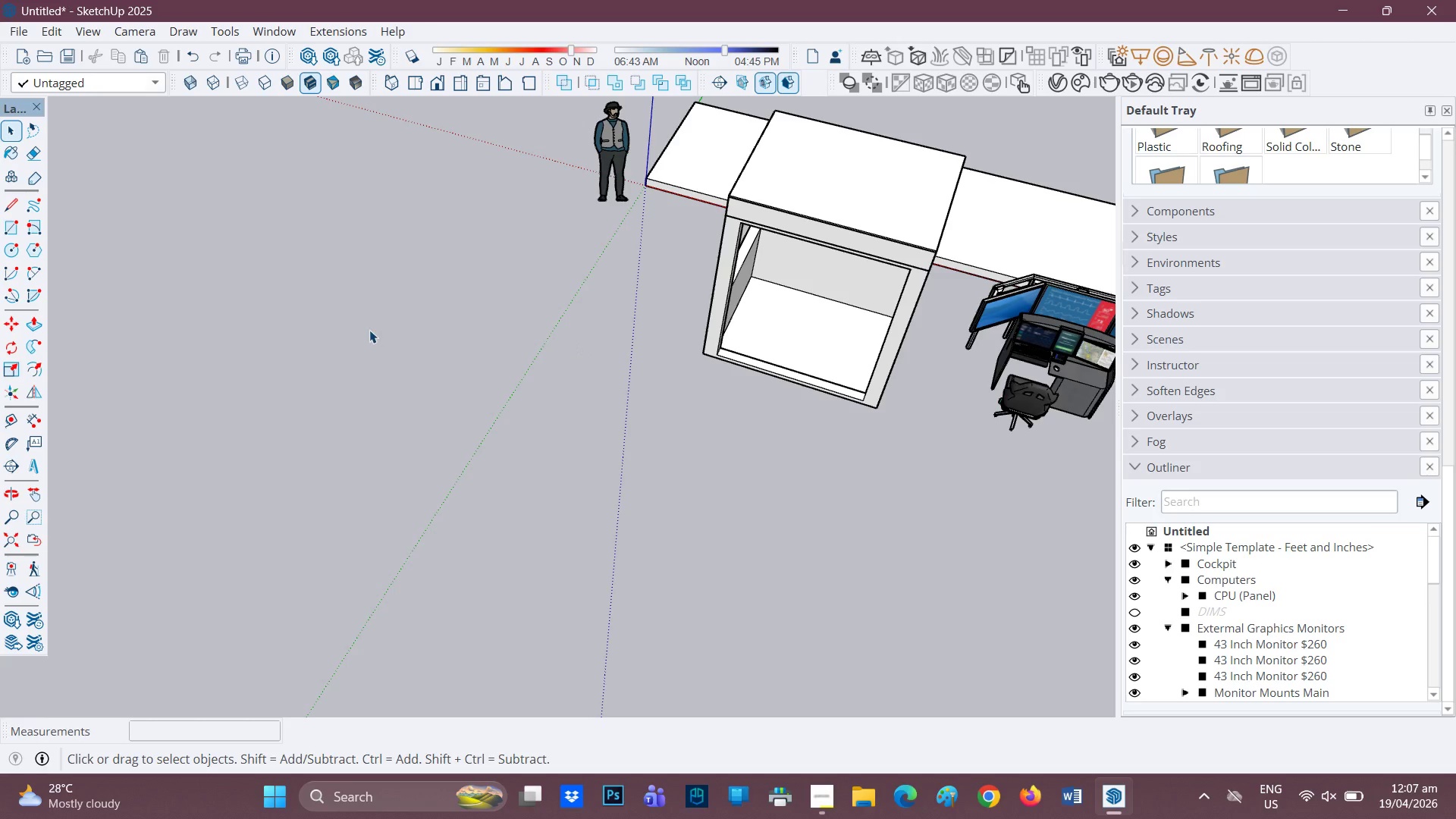 
scroll: coordinate [747, 358], scroll_direction: up, amount: 5.0
 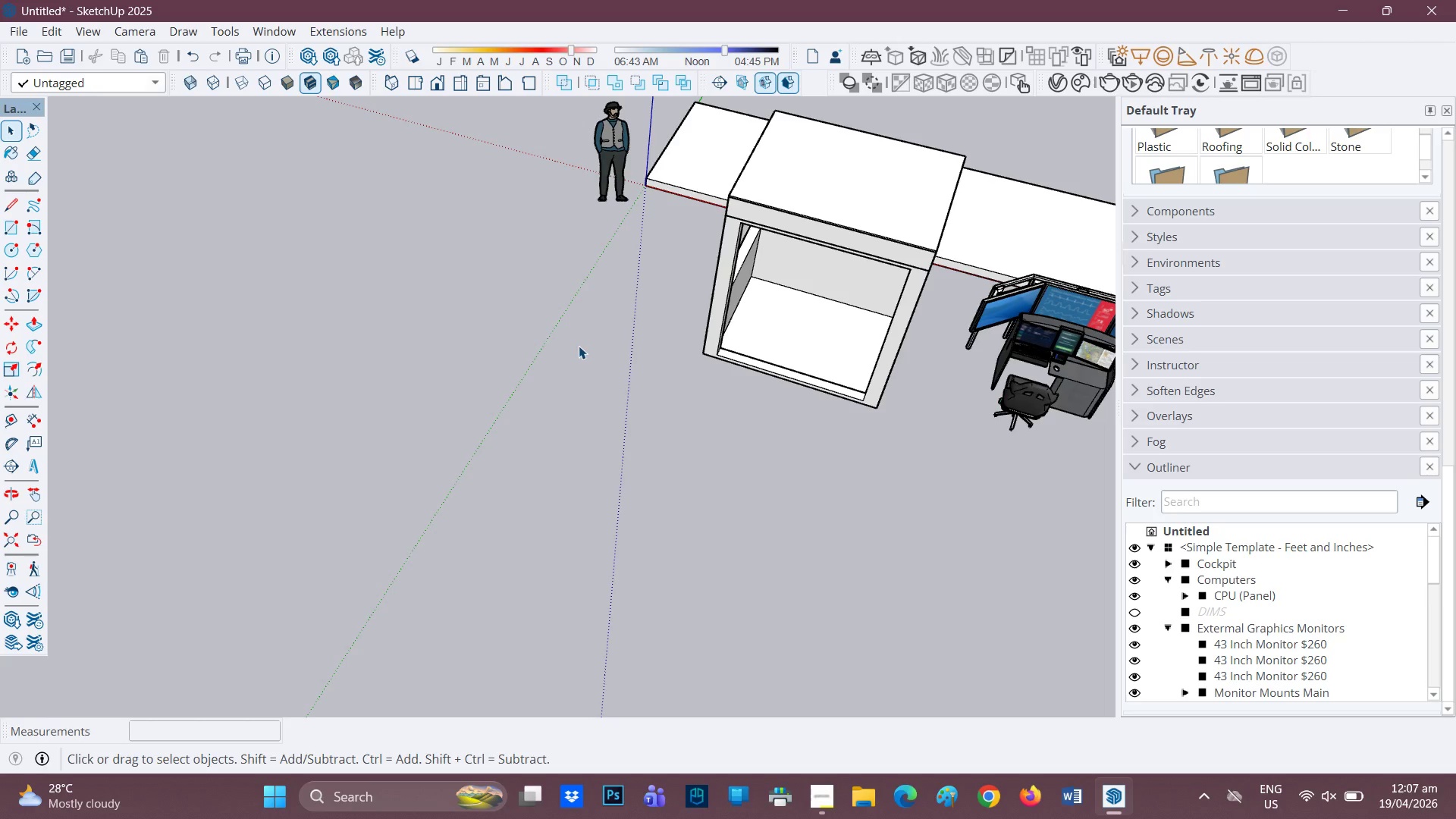 
key(V)
 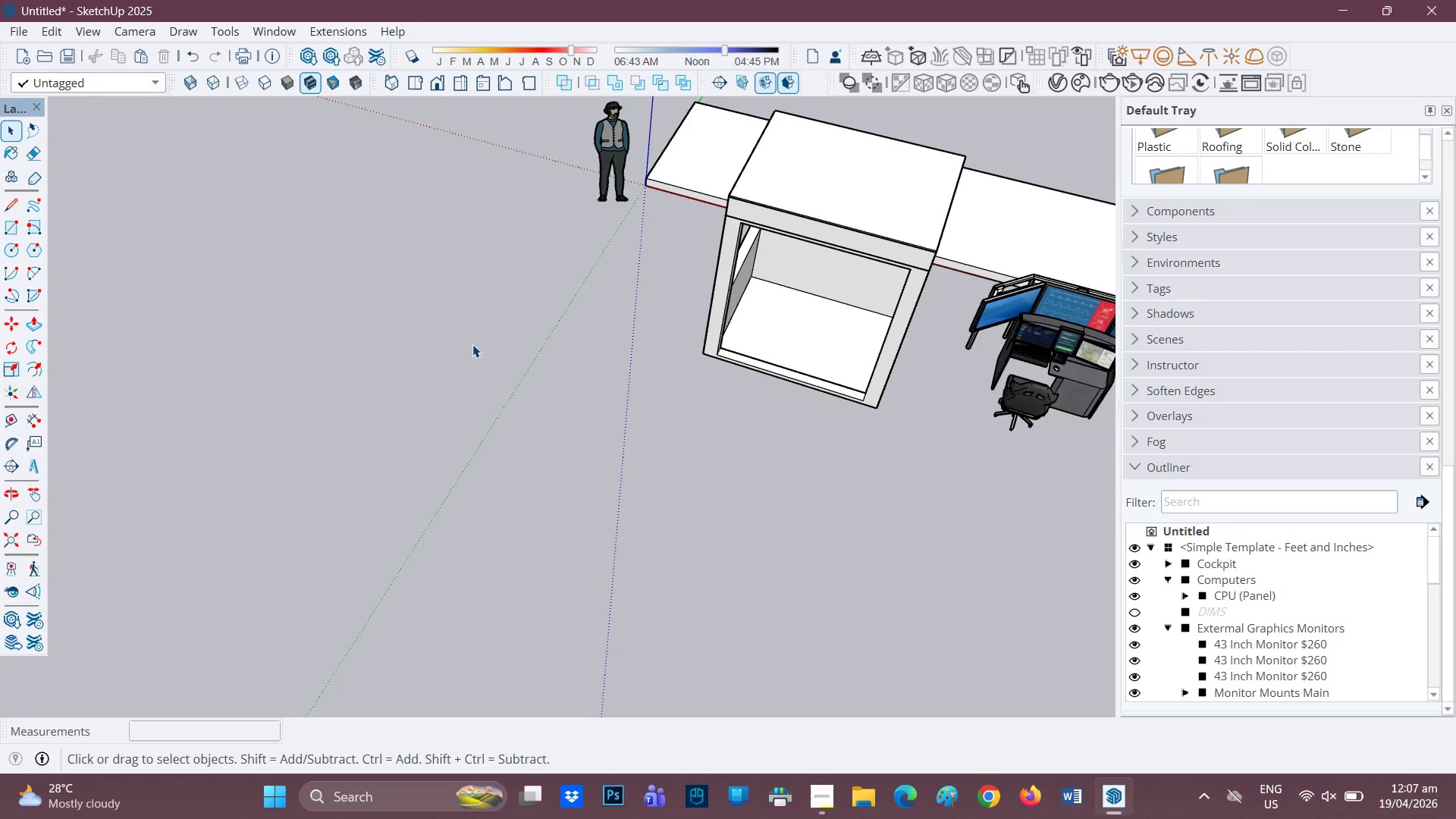 
scroll: coordinate [503, 337], scroll_direction: up, amount: 1.0
 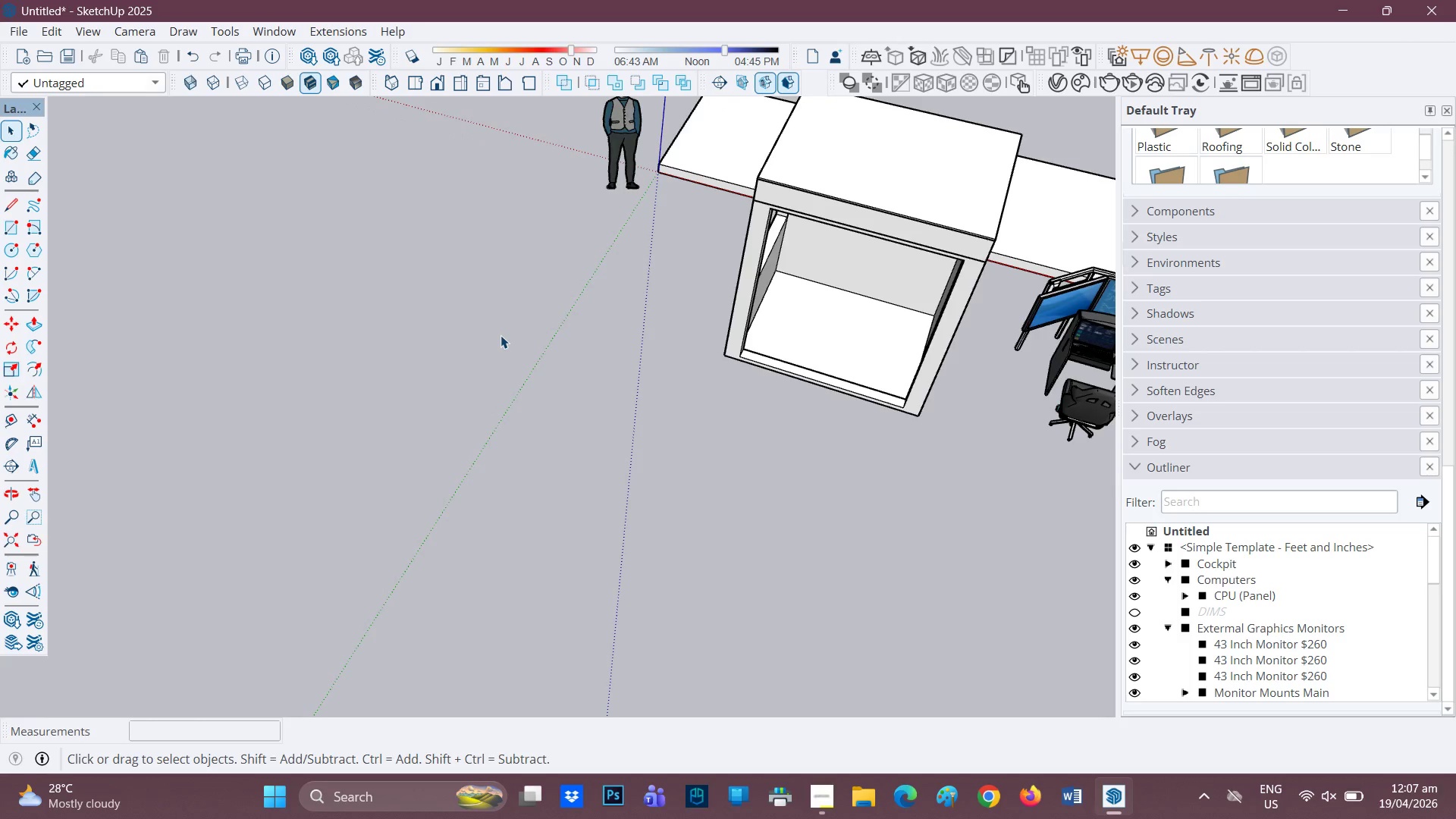 
scroll: coordinate [500, 335], scroll_direction: down, amount: 1.0
 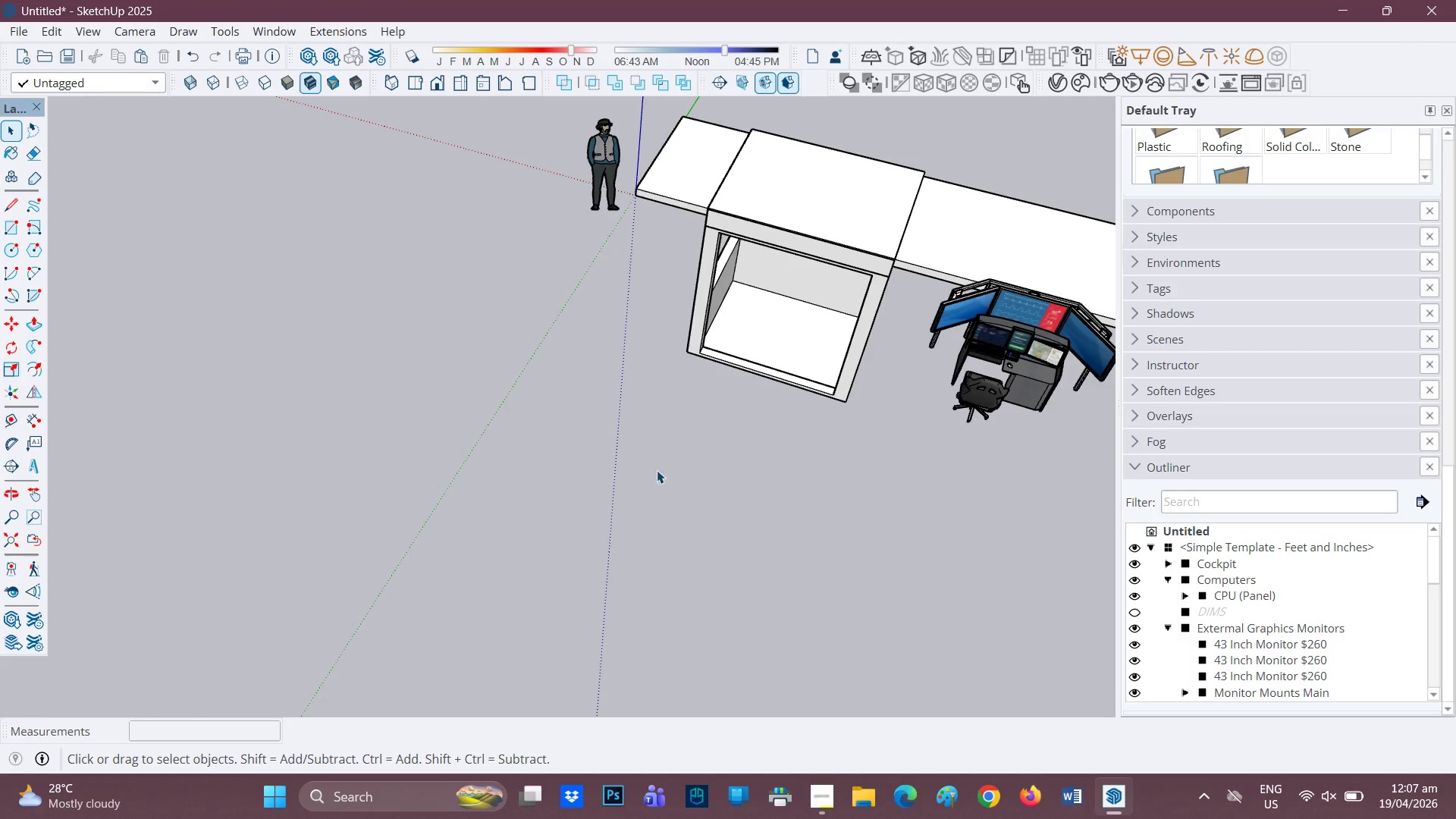 
scroll: coordinate [582, 429], scroll_direction: up, amount: 1.0
 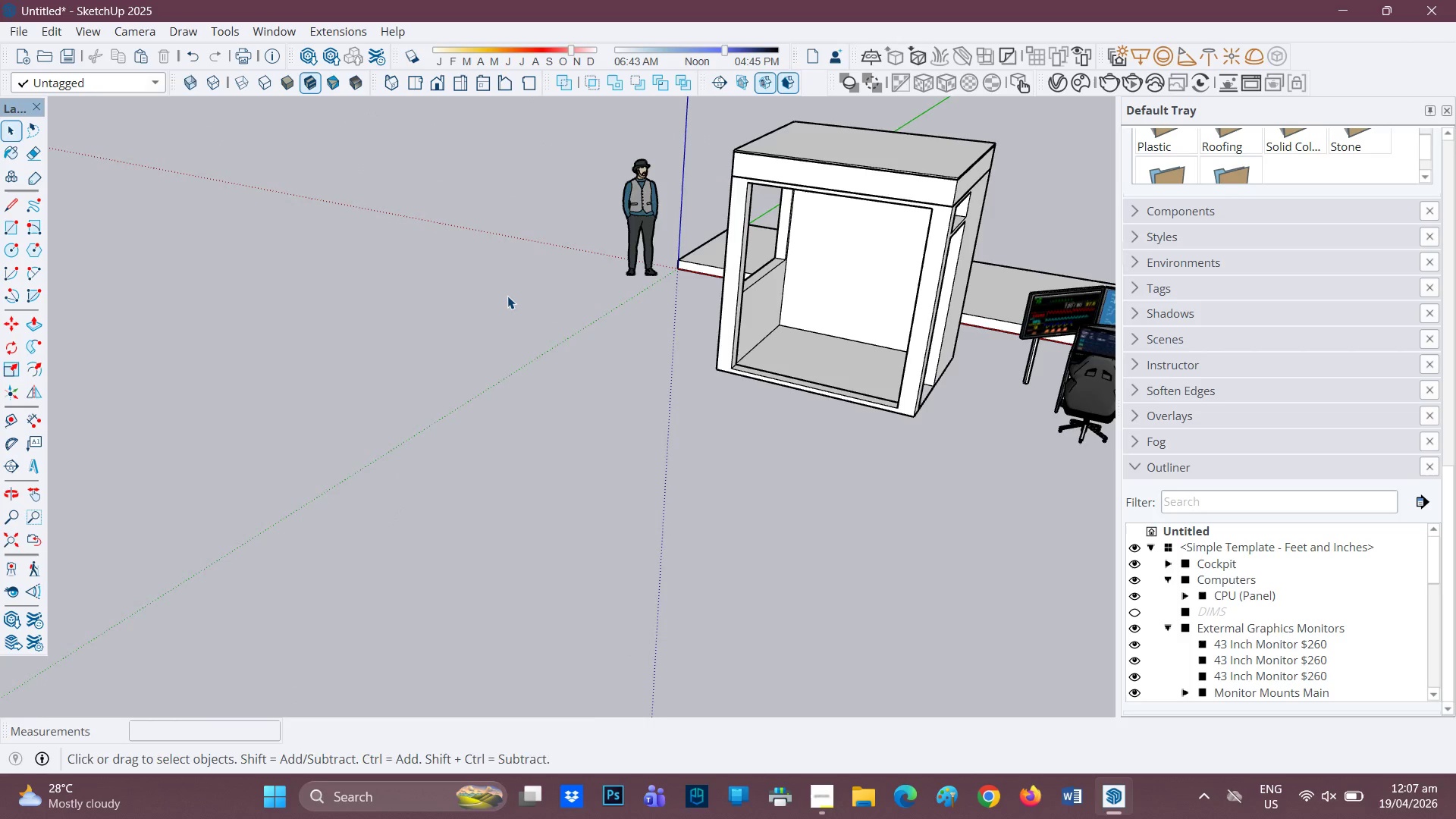 
key(Control+V)
 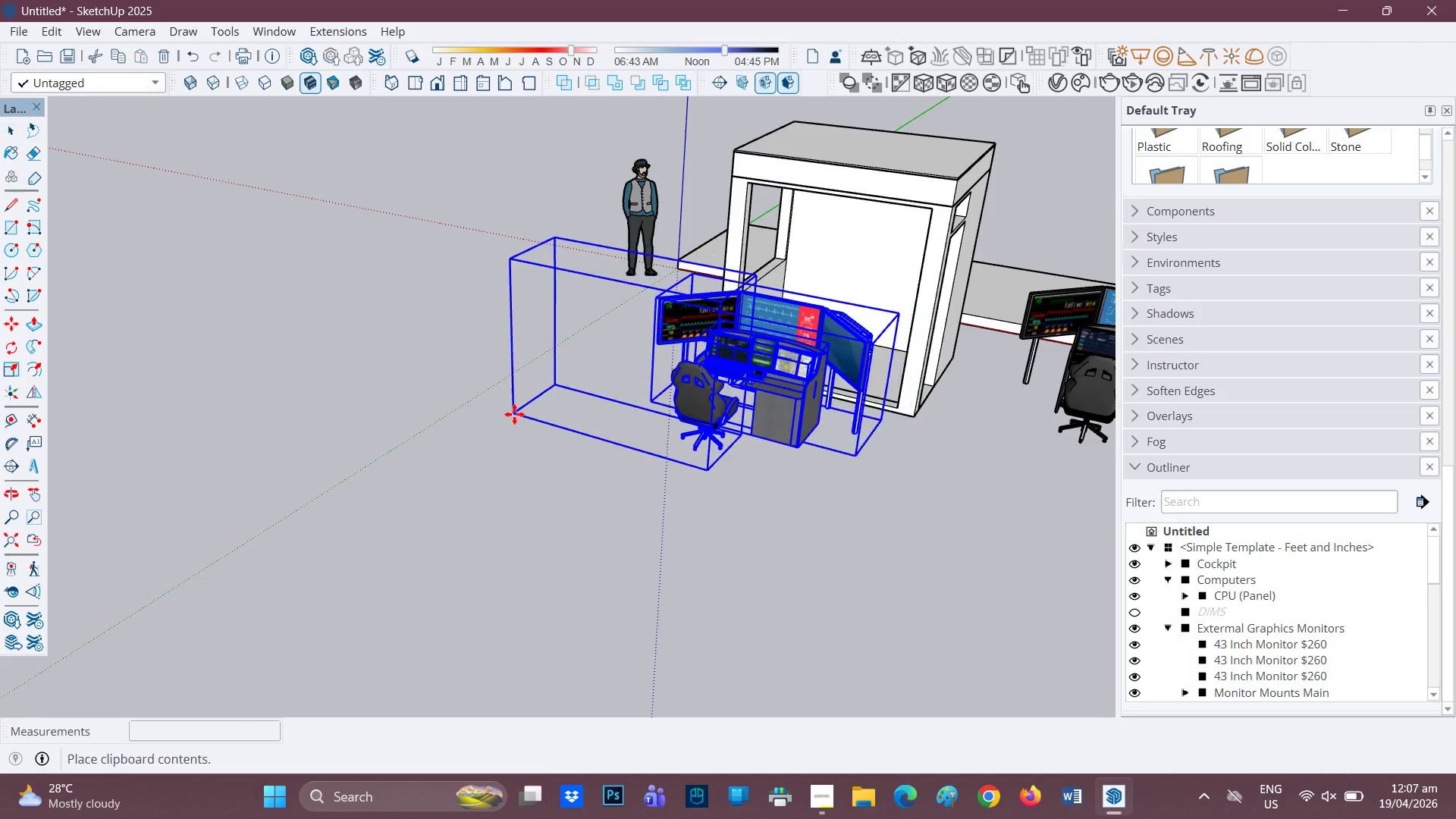 
left_click([453, 438])
 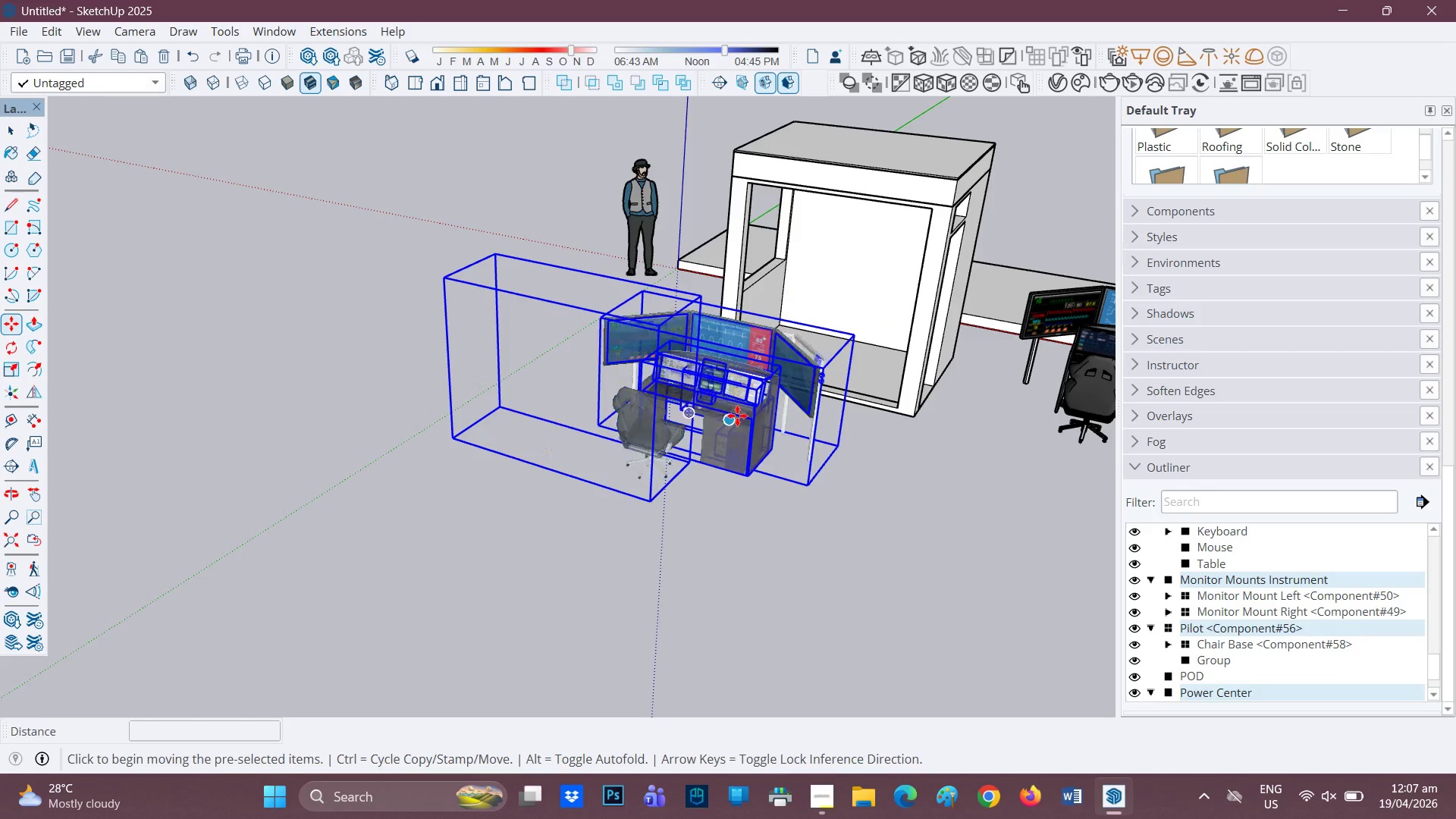 
key(Space)
 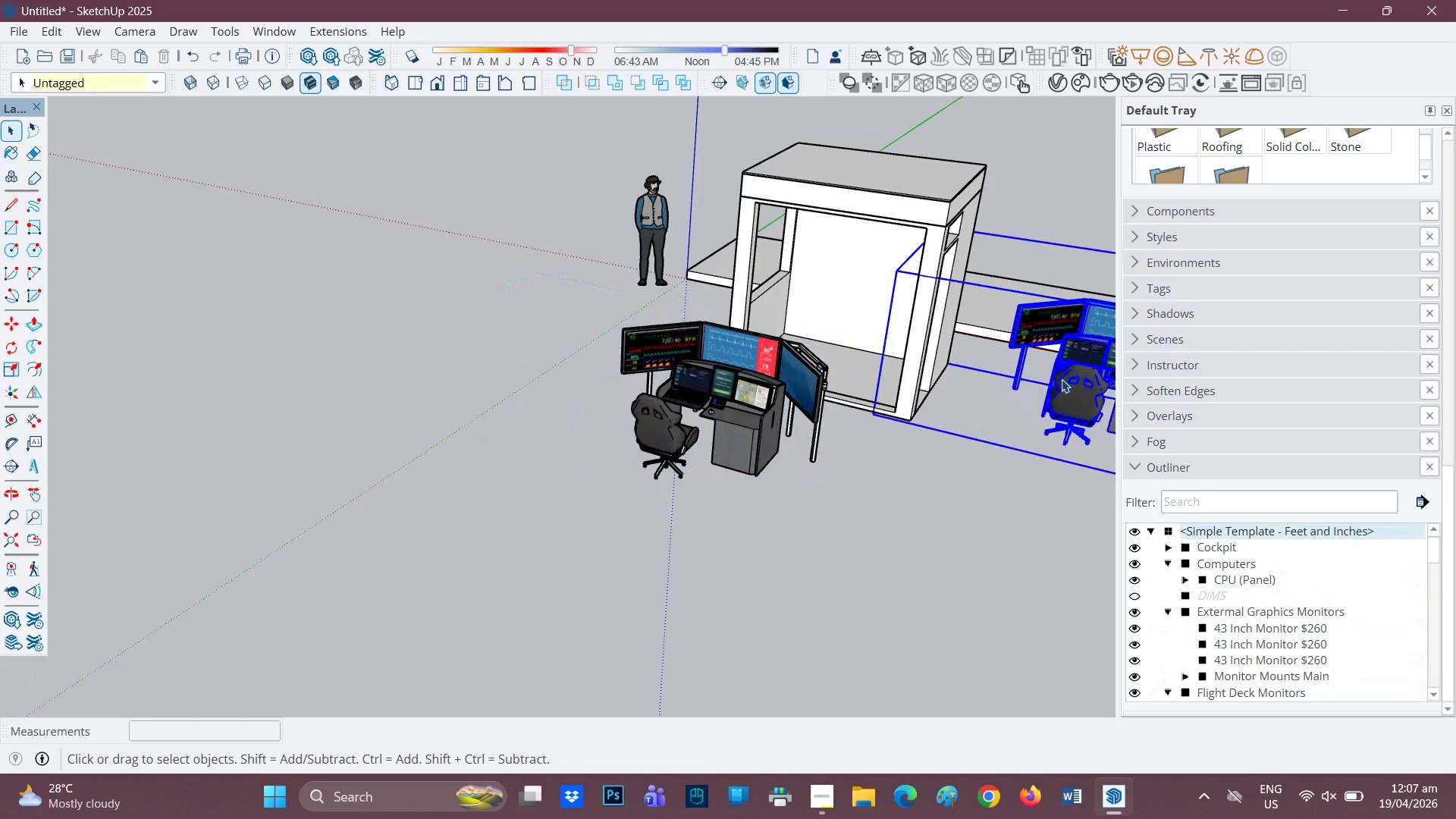 
scroll: coordinate [774, 434], scroll_direction: none, amount: 0.0
 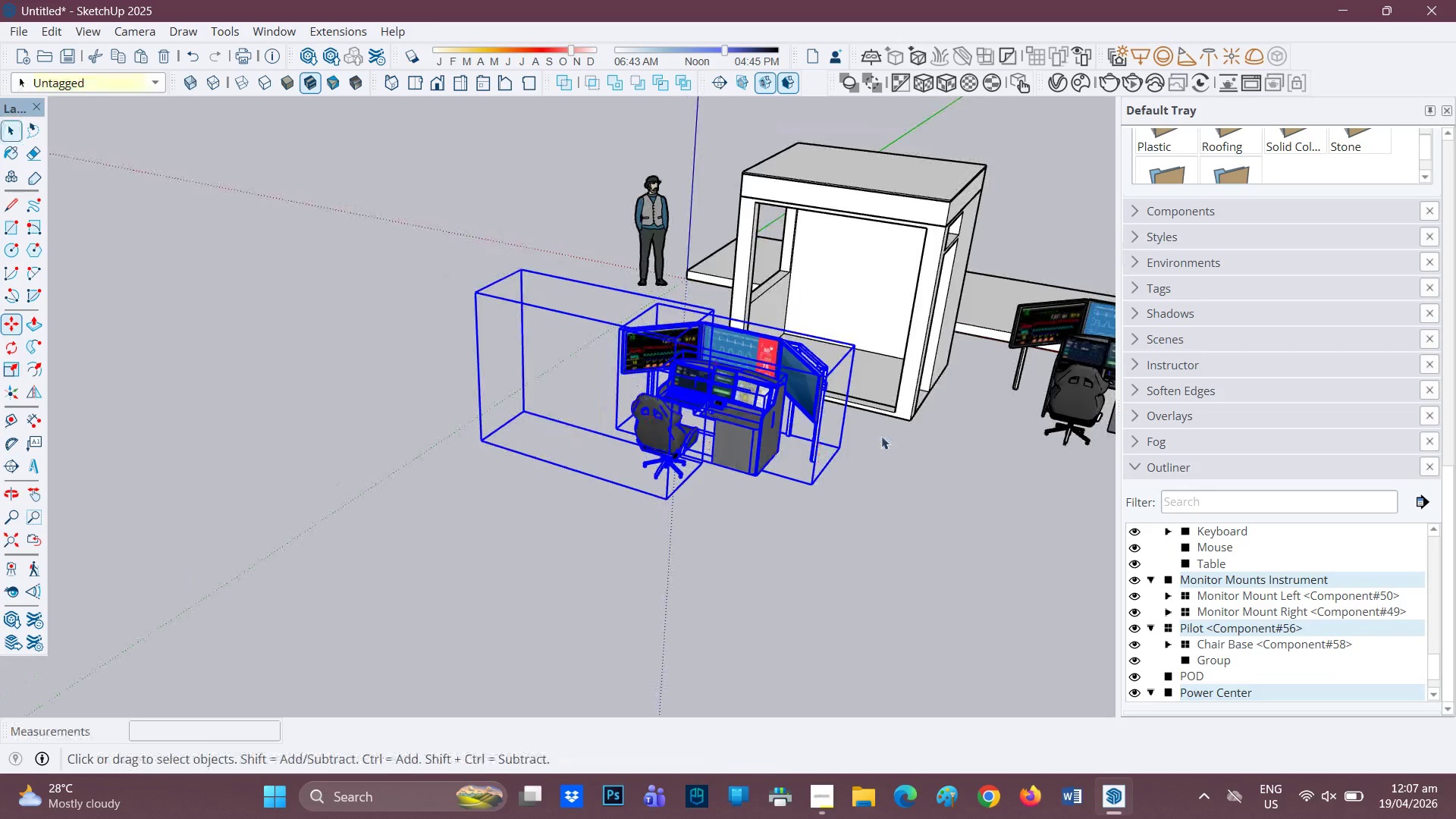 
right_click([1062, 379])
 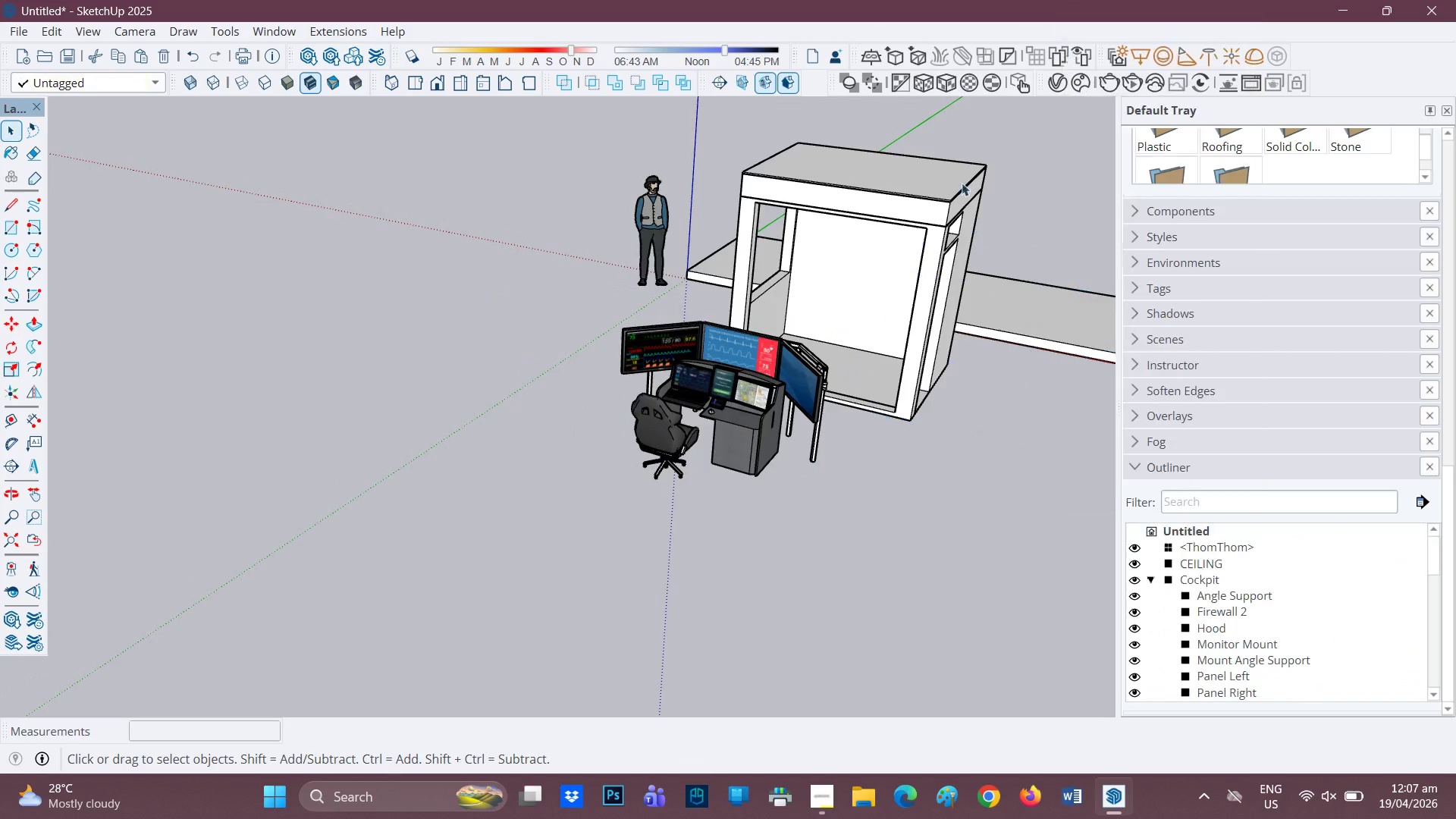 
scroll: coordinate [655, 382], scroll_direction: none, amount: 0.0
 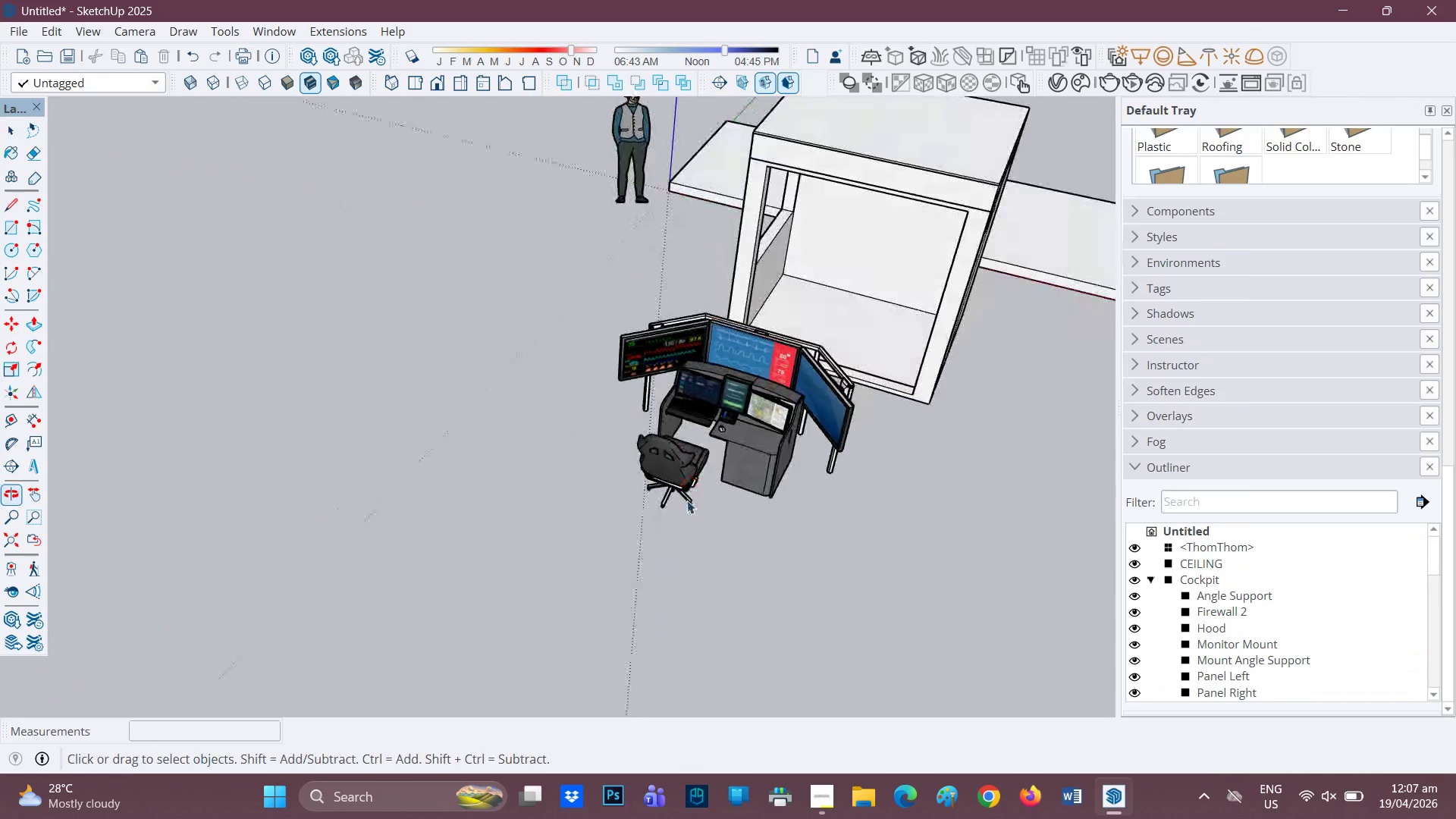 
key(Space)
 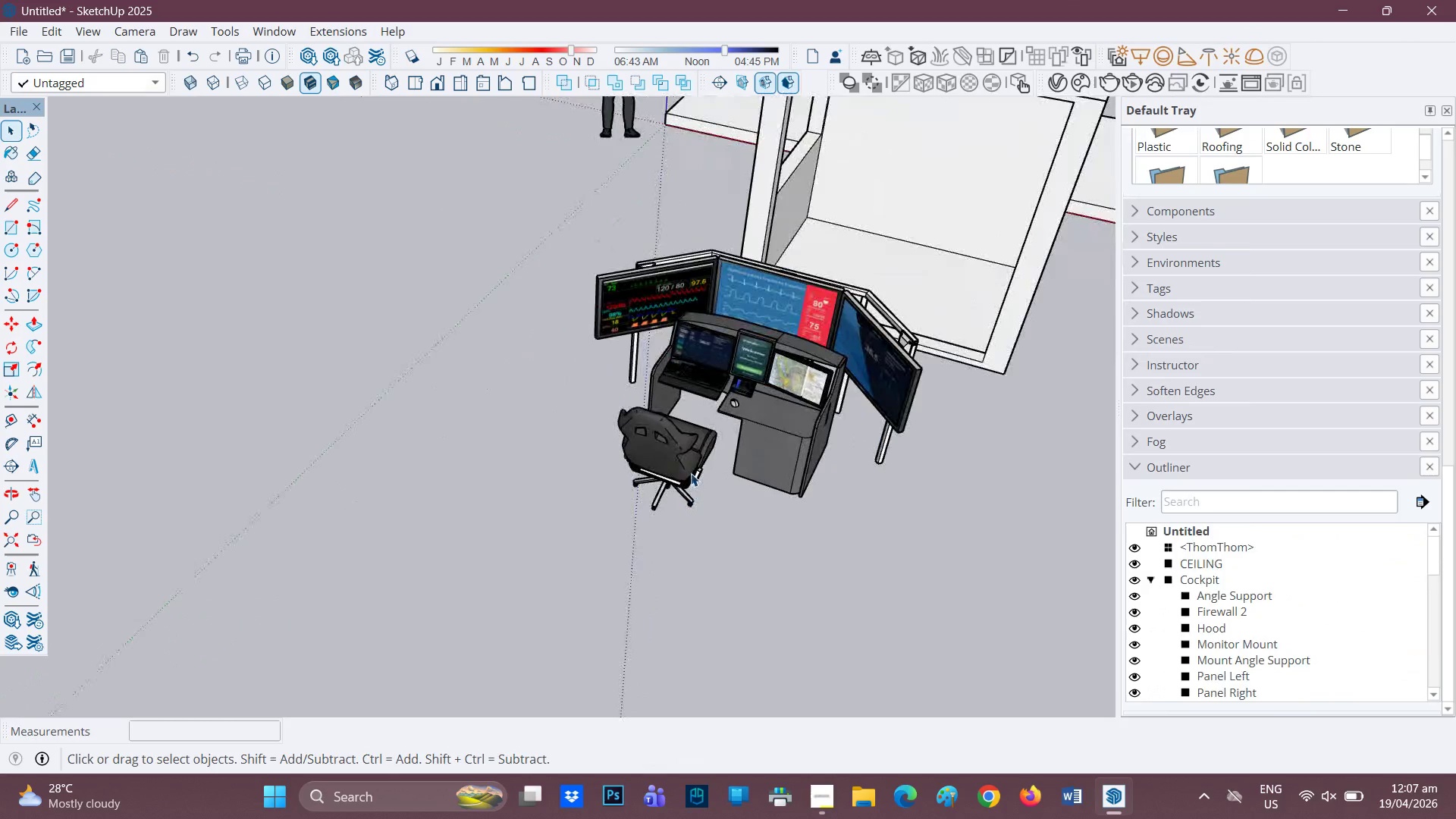 
left_click([691, 473])
 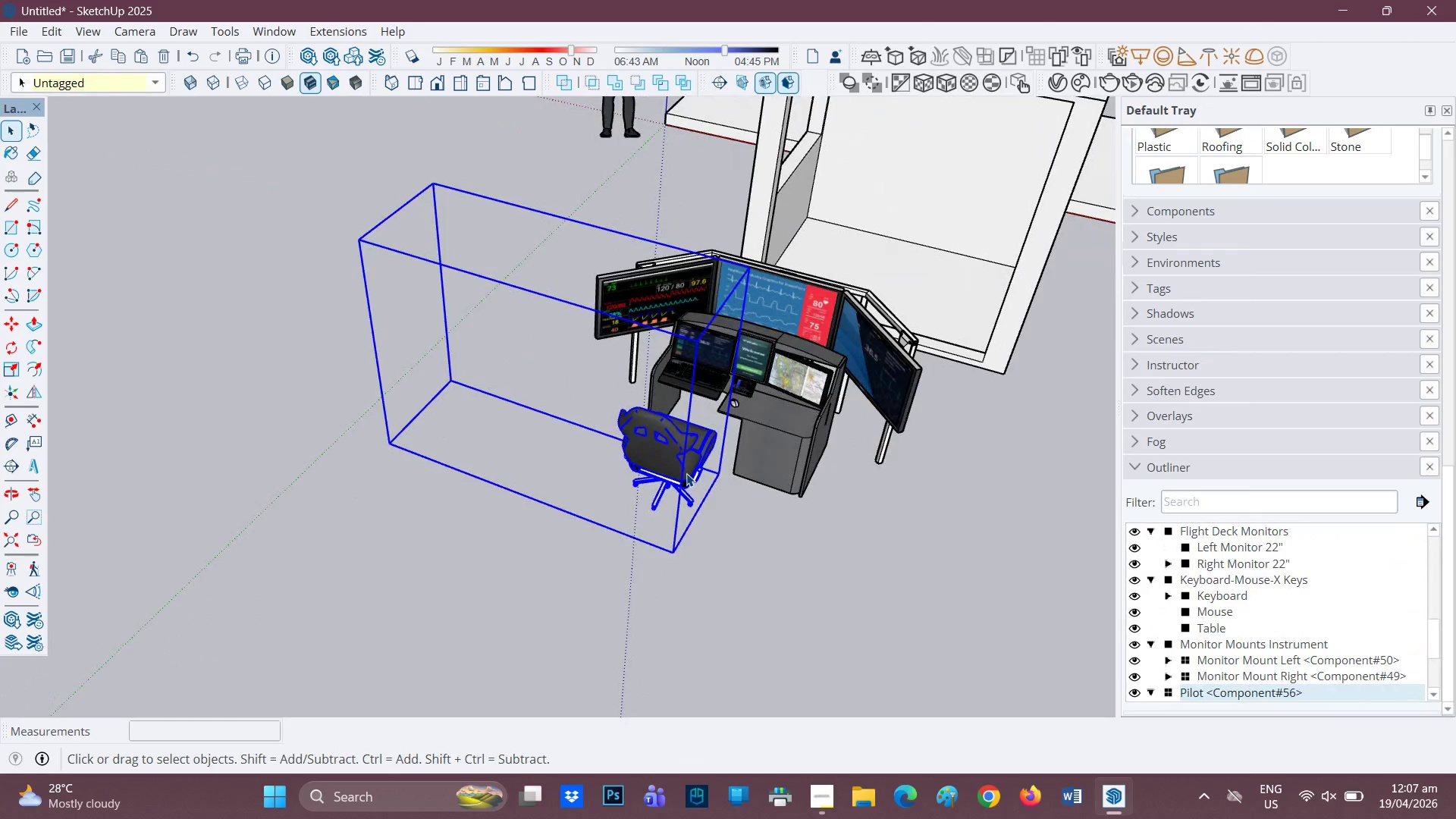 
scroll: coordinate [687, 500], scroll_direction: up, amount: 3.0
 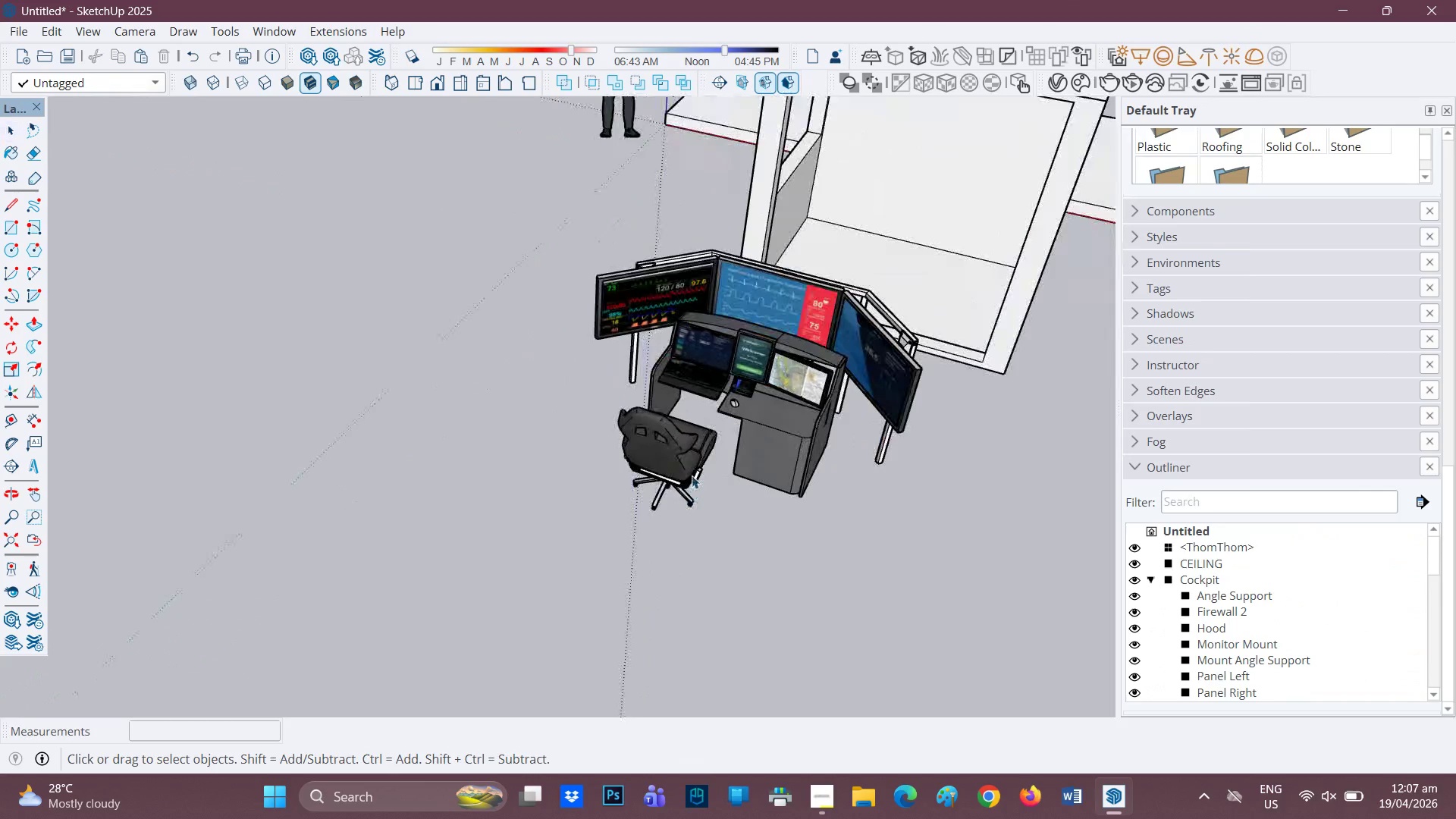 
double_click([686, 473])
 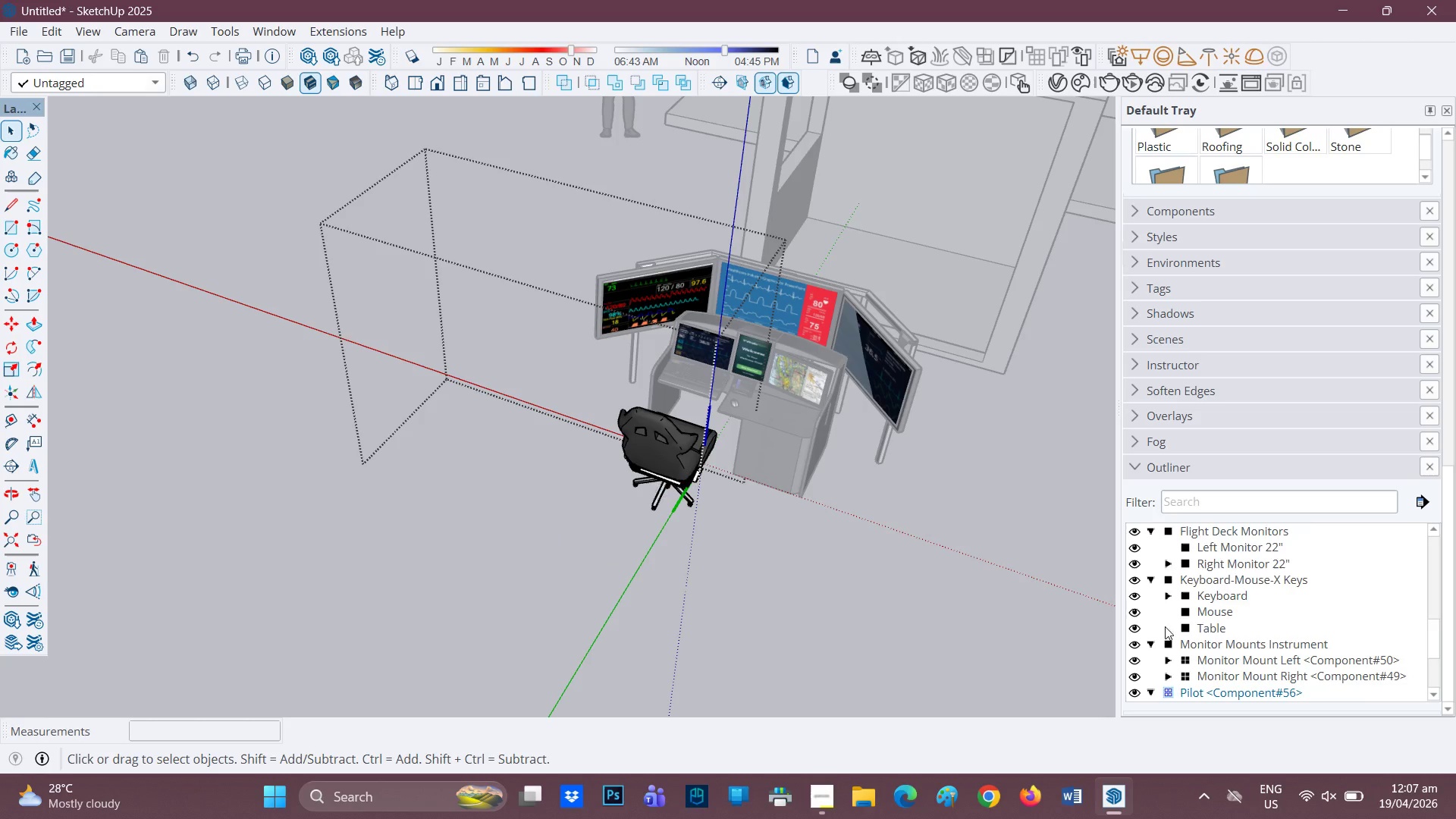 
scroll: coordinate [1200, 654], scroll_direction: none, amount: 0.0
 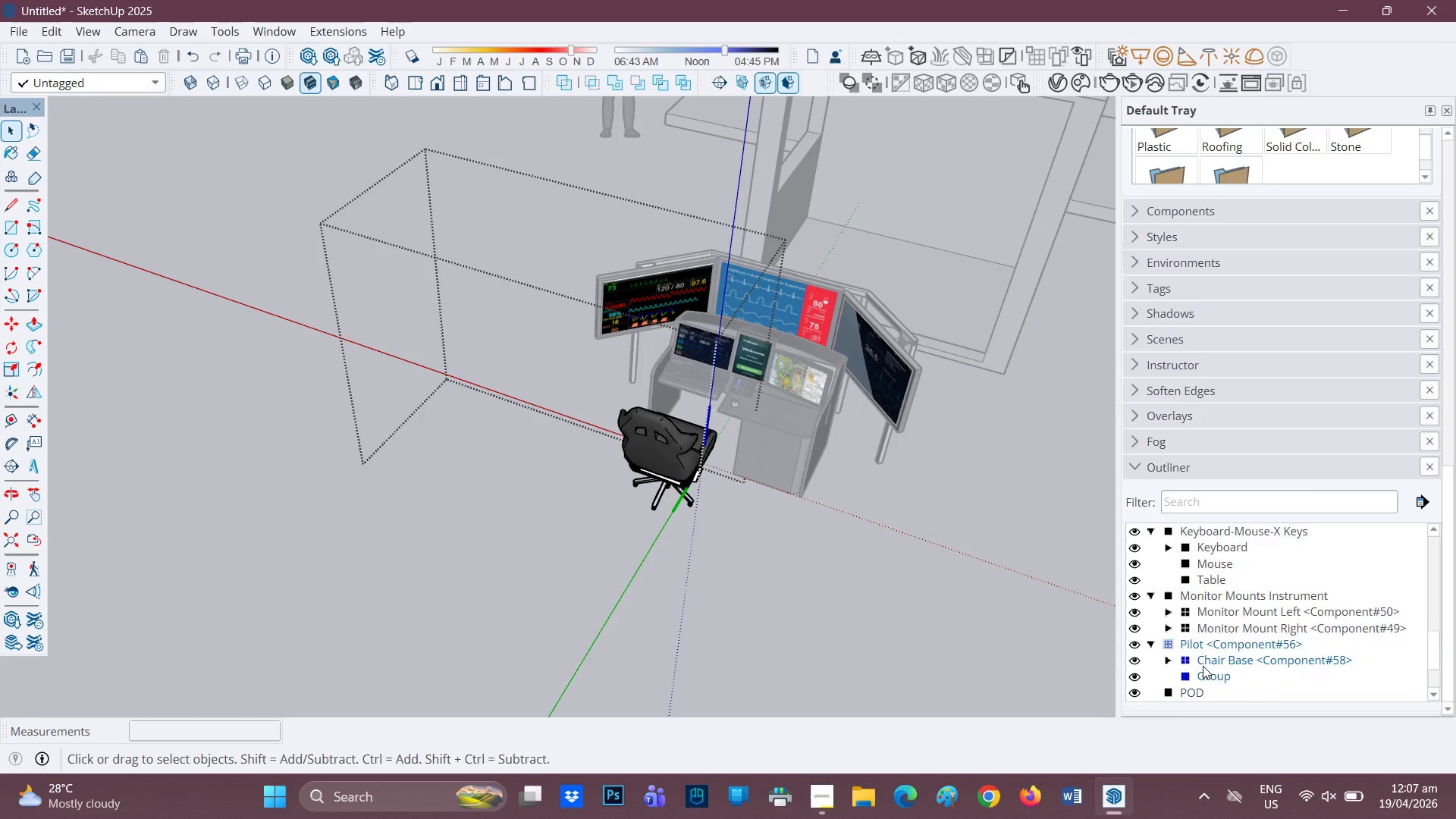 
scroll: coordinate [1203, 666], scroll_direction: down, amount: 1.0
 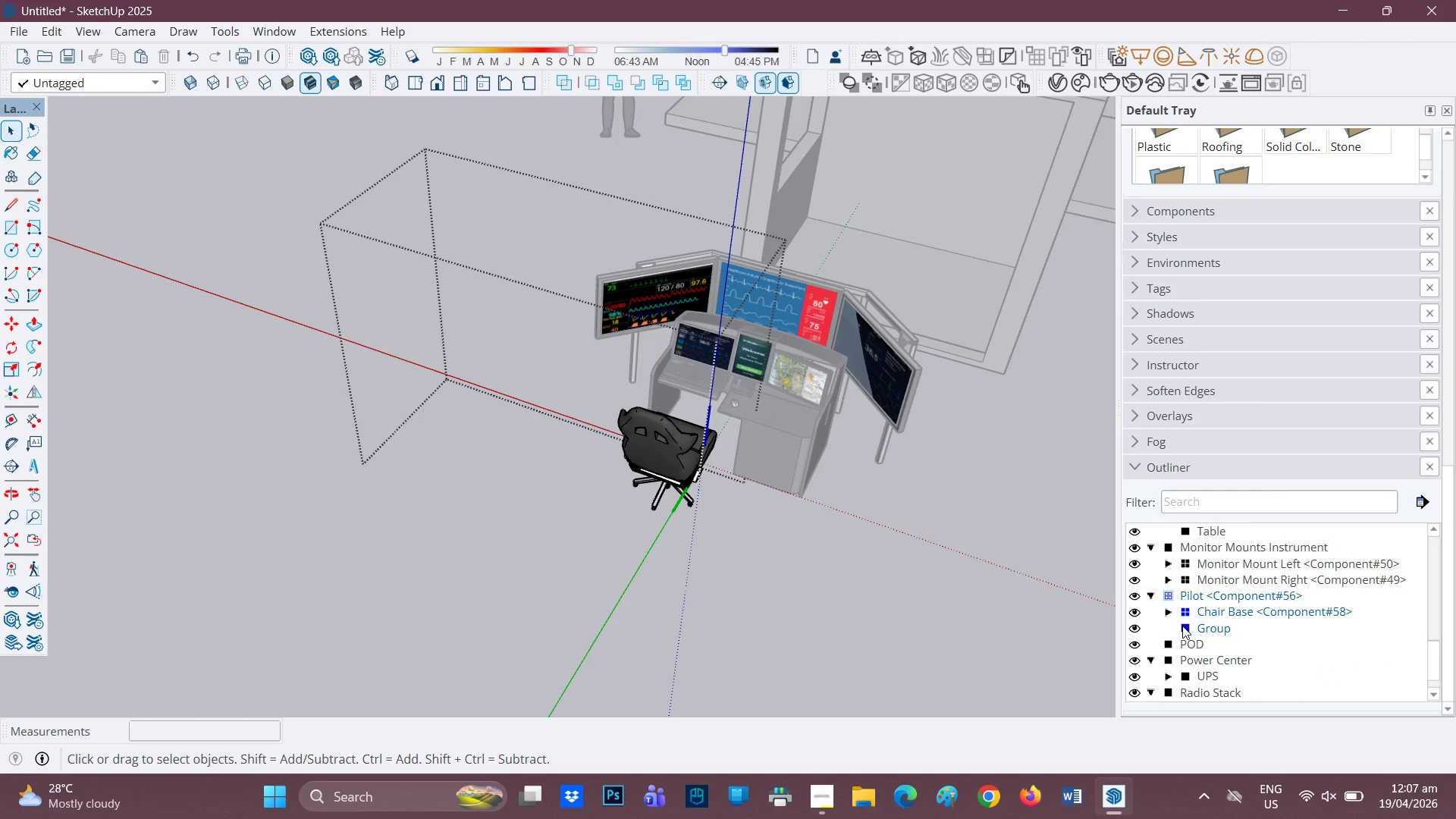 
left_click([1182, 626])
 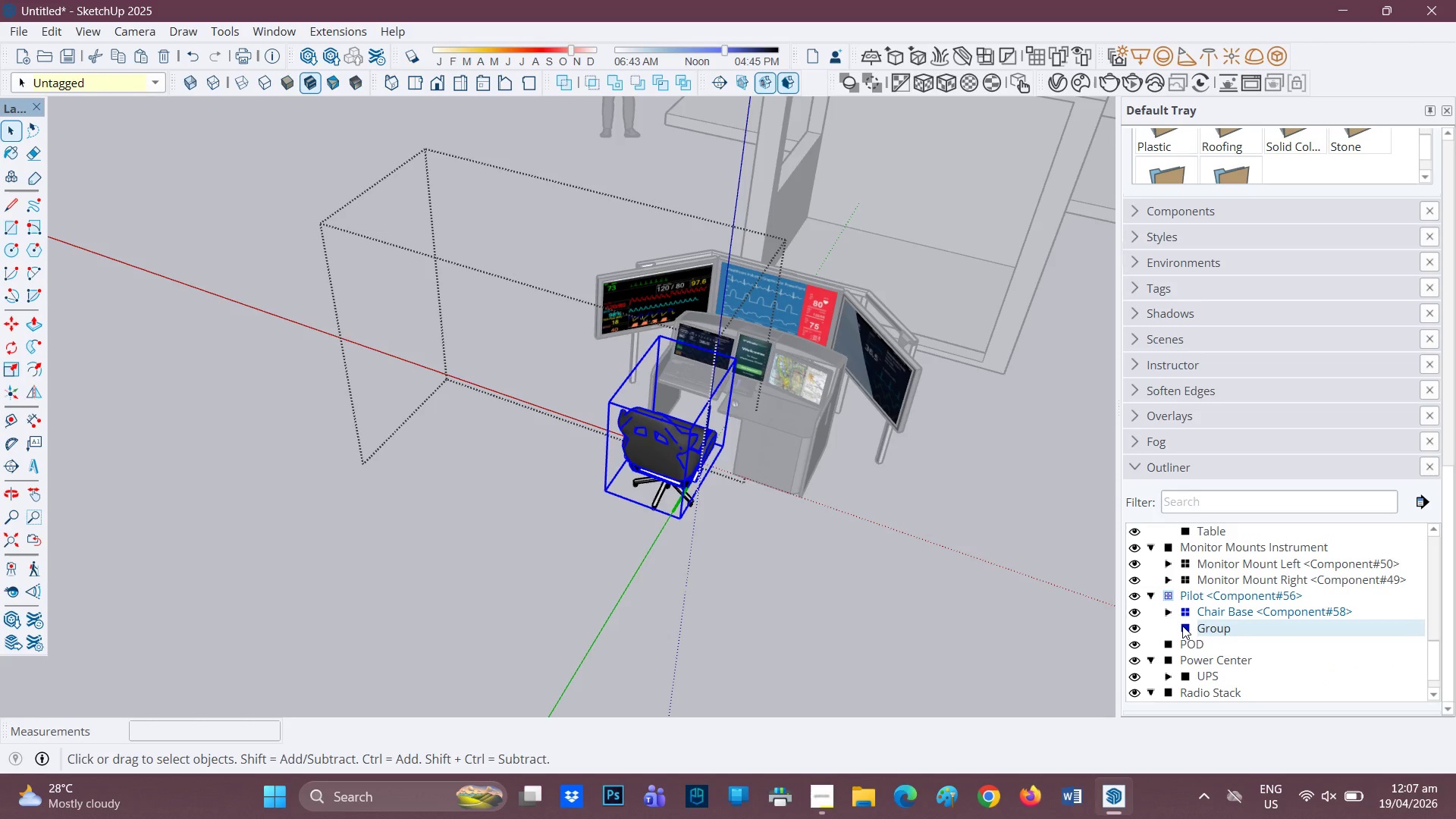 
left_click([1182, 626])
 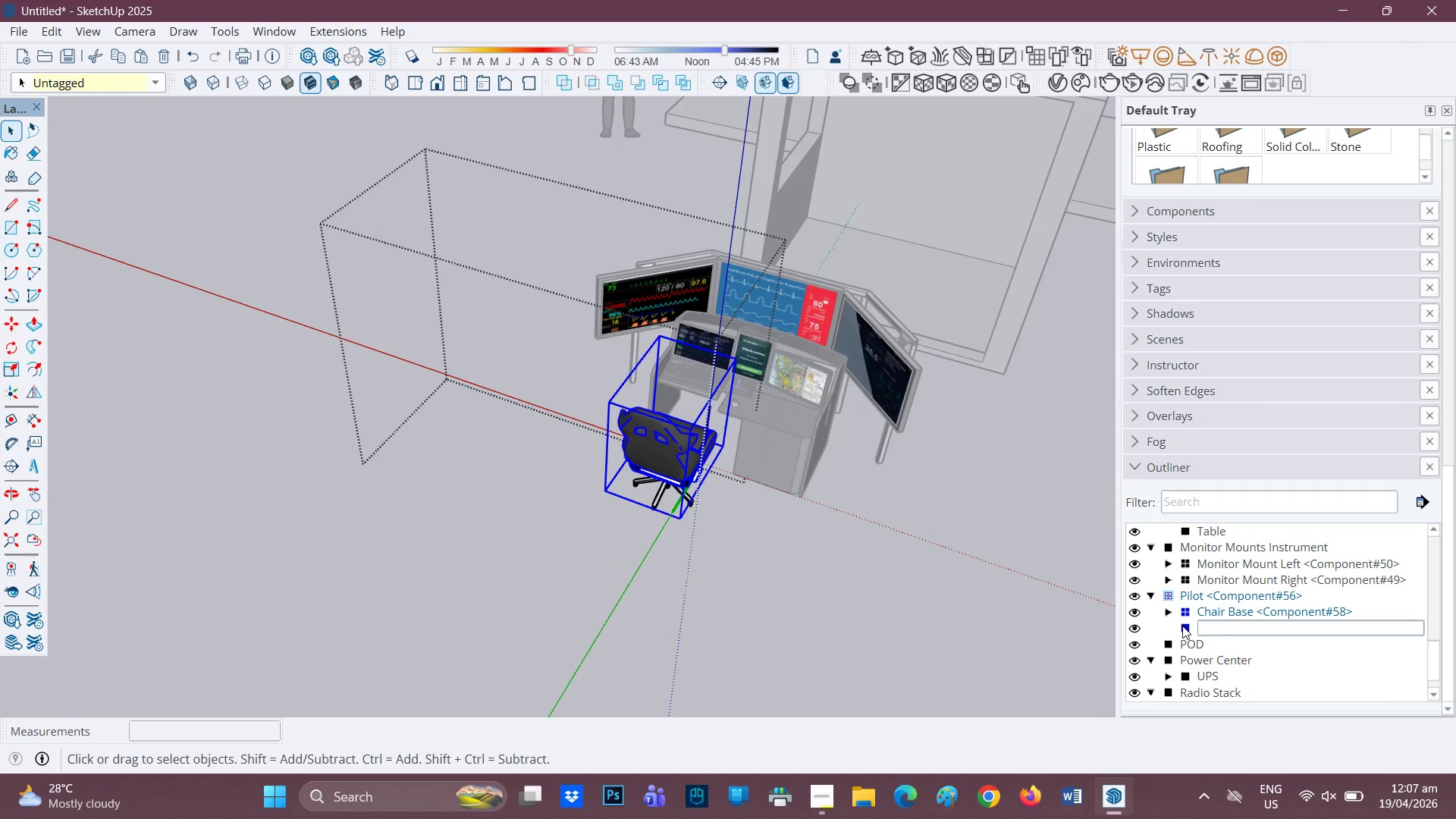 
left_click([1182, 626])
 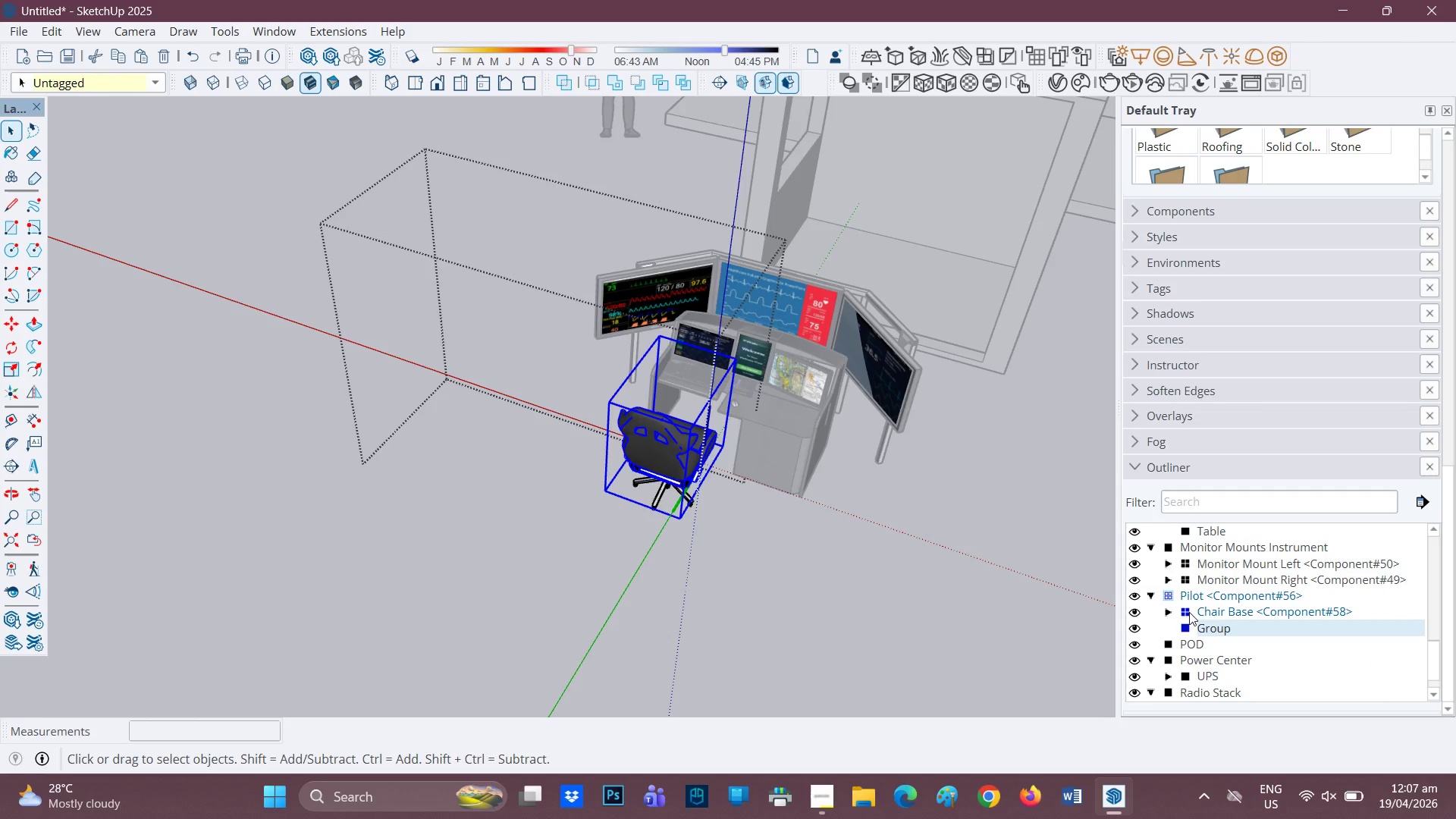 
left_click([1188, 612])
 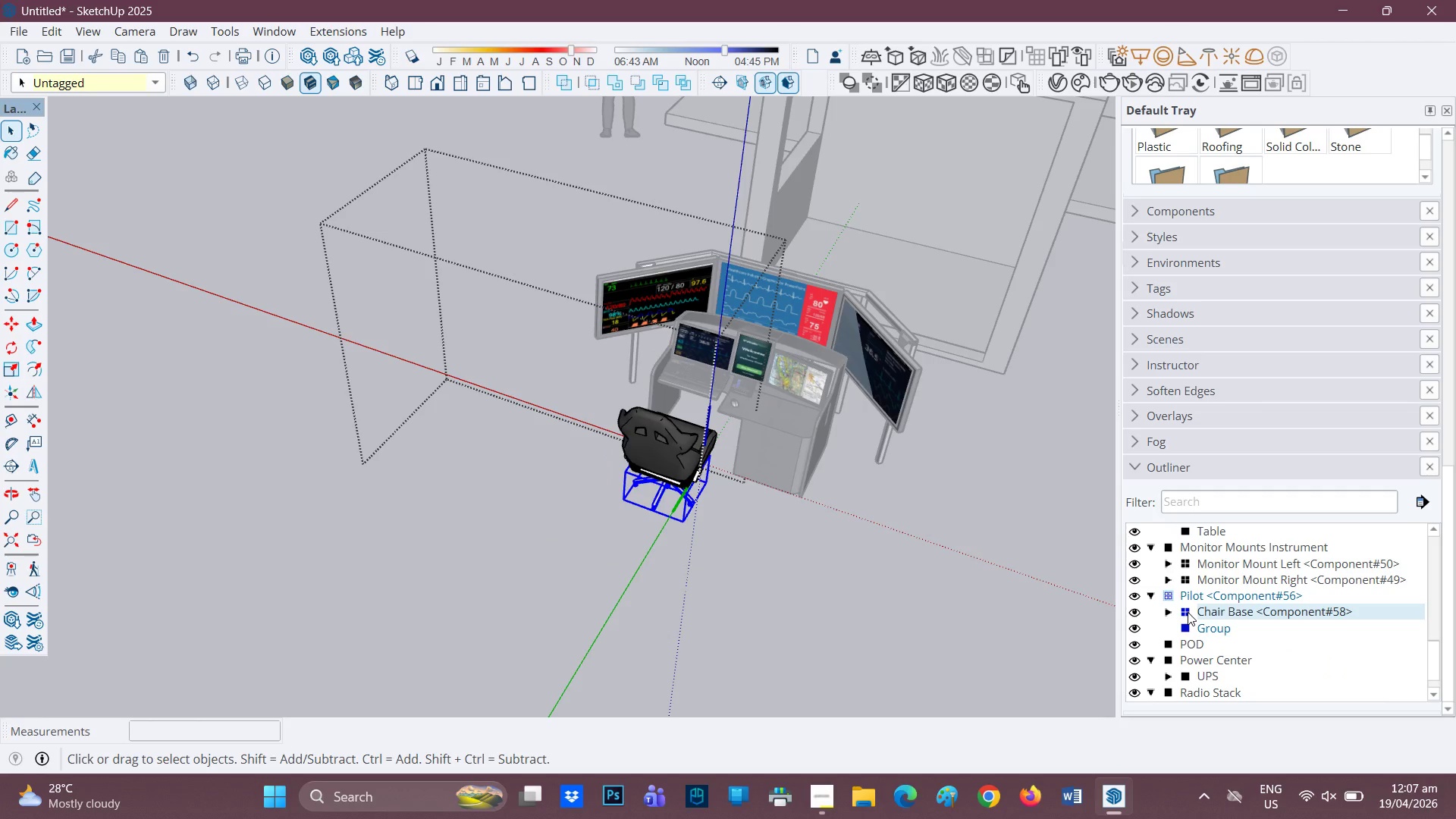 
left_click([1188, 612])
 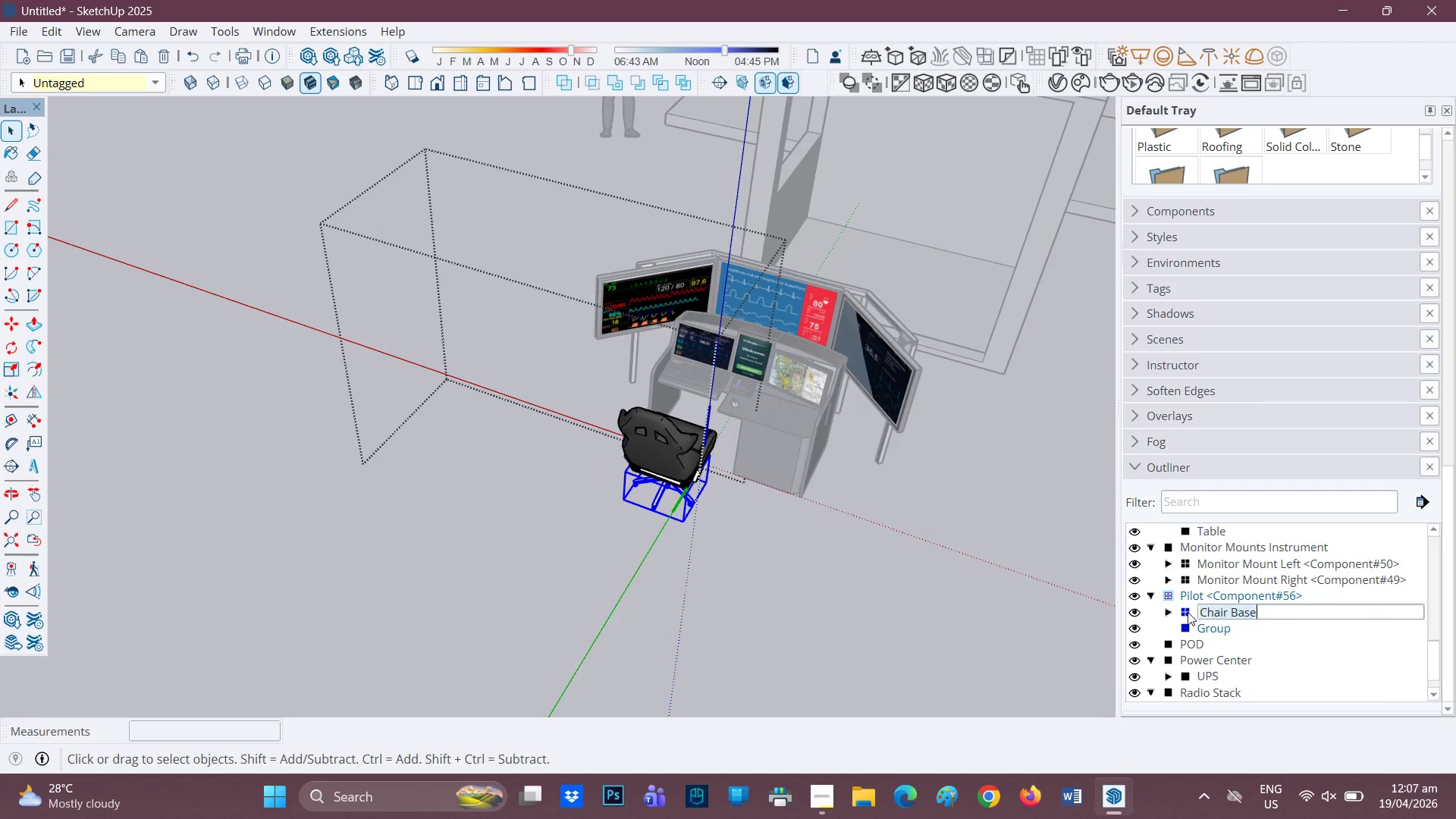 
left_click([1188, 612])
 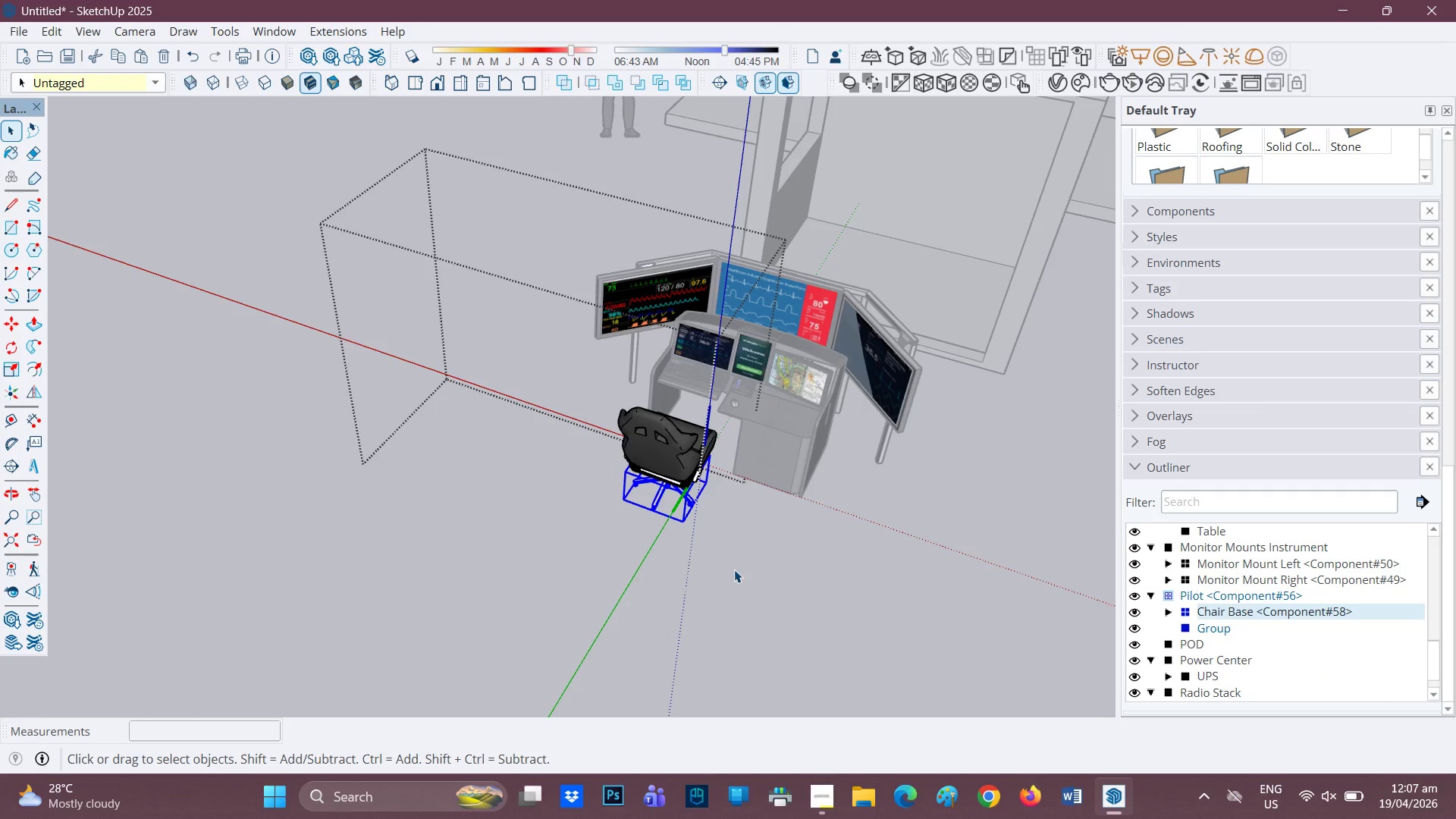 
left_click([510, 522])
 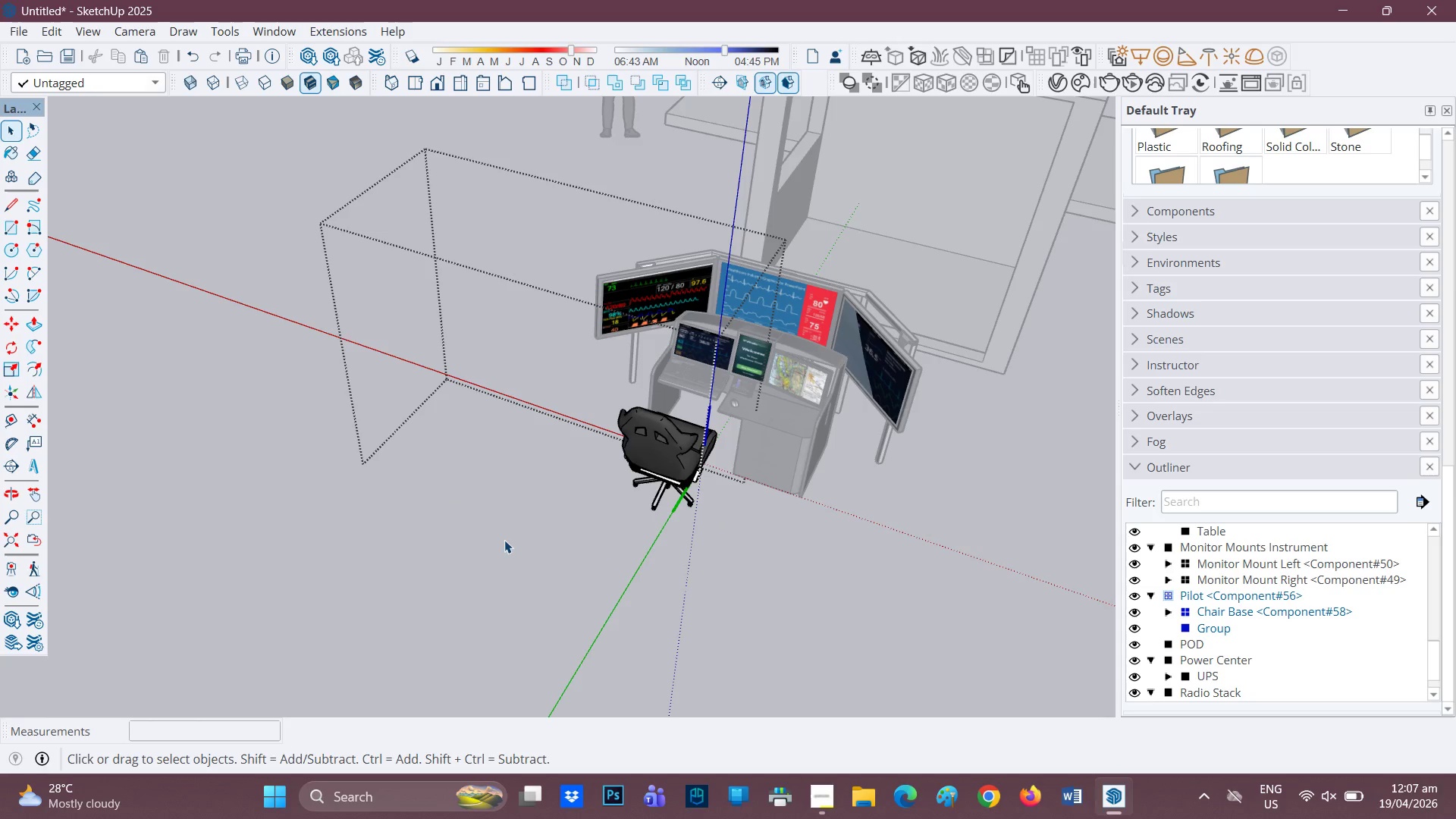 
left_click_drag(start_coordinate=[508, 543], to_coordinate=[265, 131])
 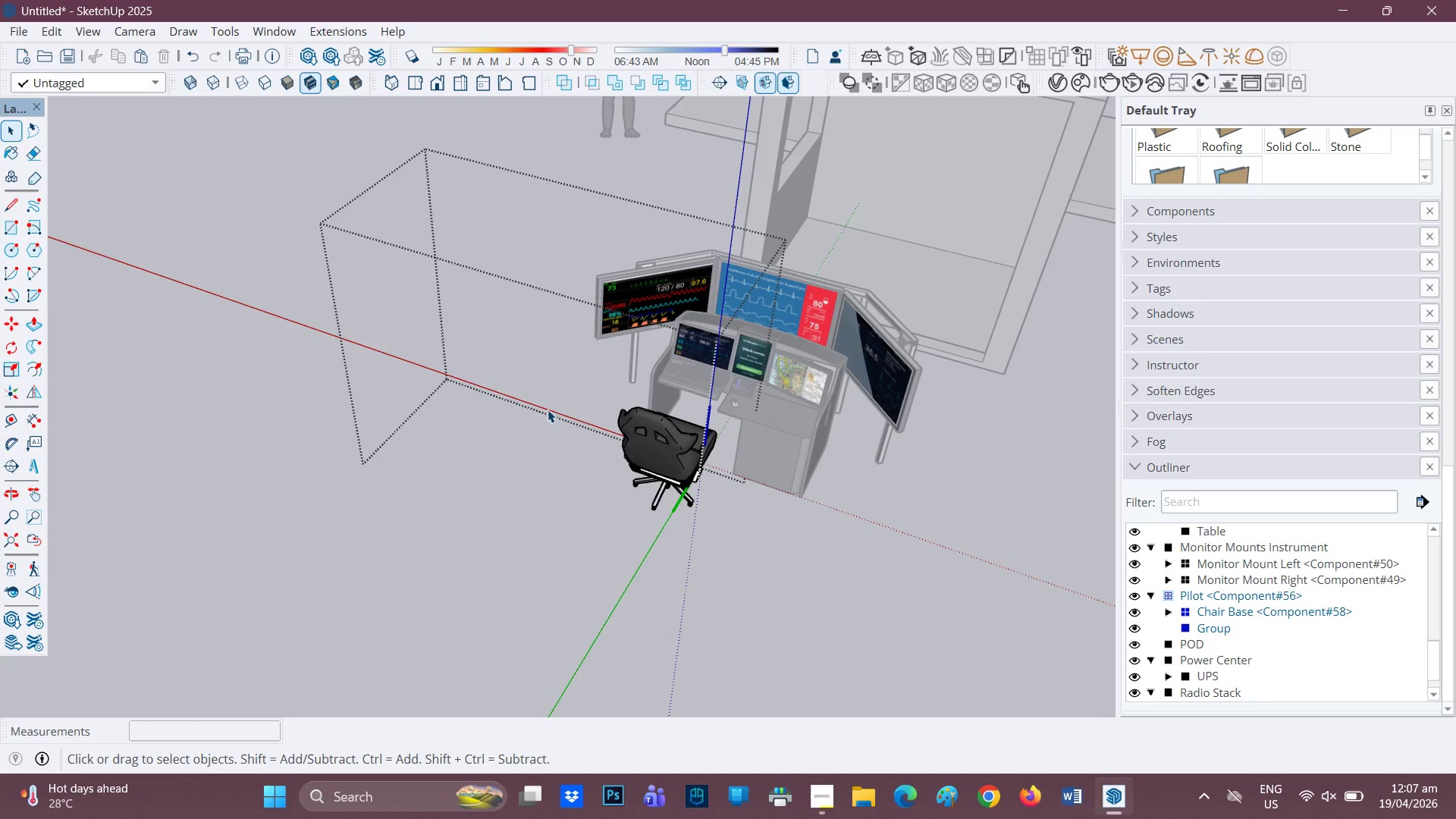 
left_click_drag(start_coordinate=[550, 414], to_coordinate=[273, 70])
 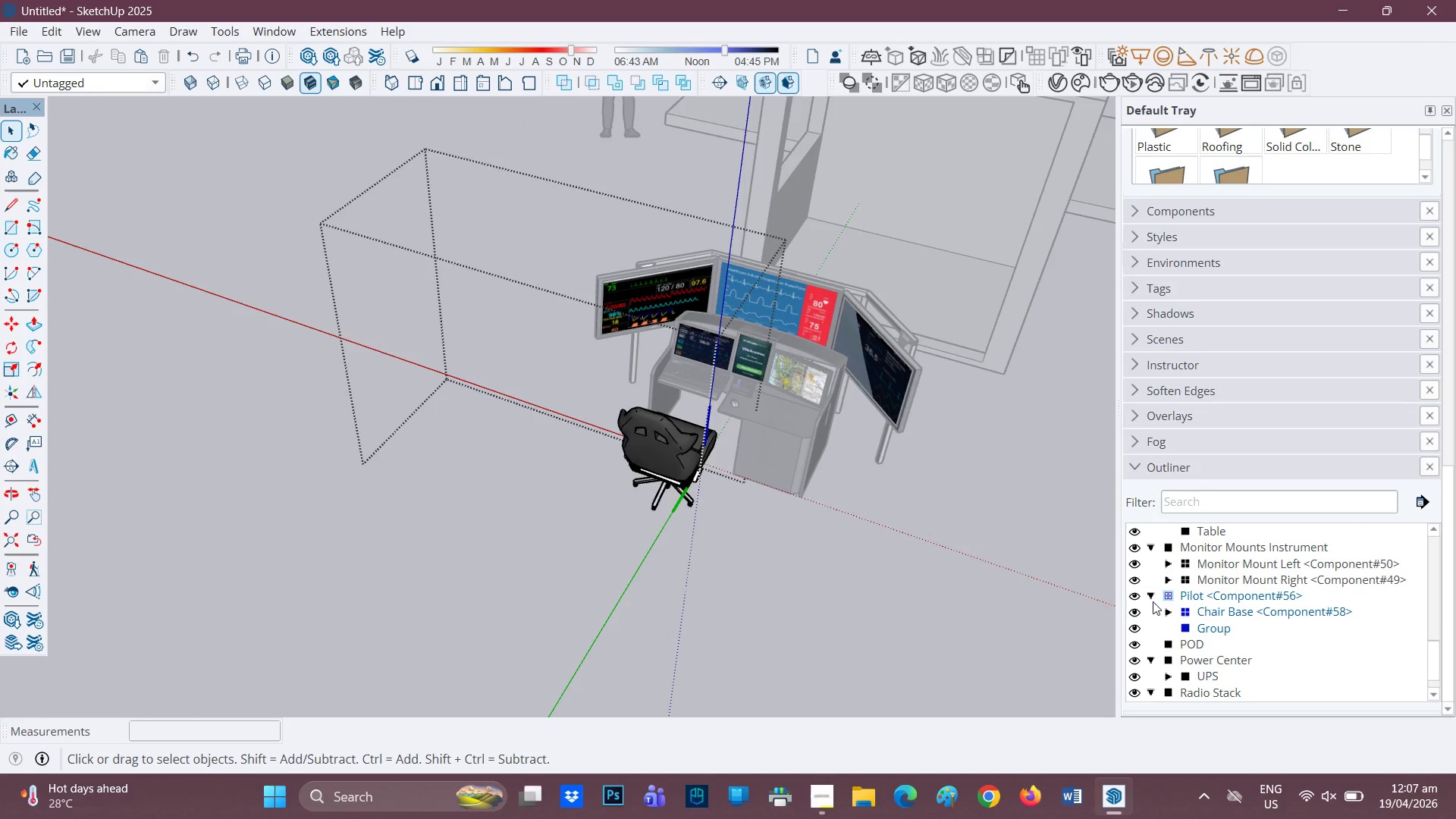 
left_click([1152, 597])
 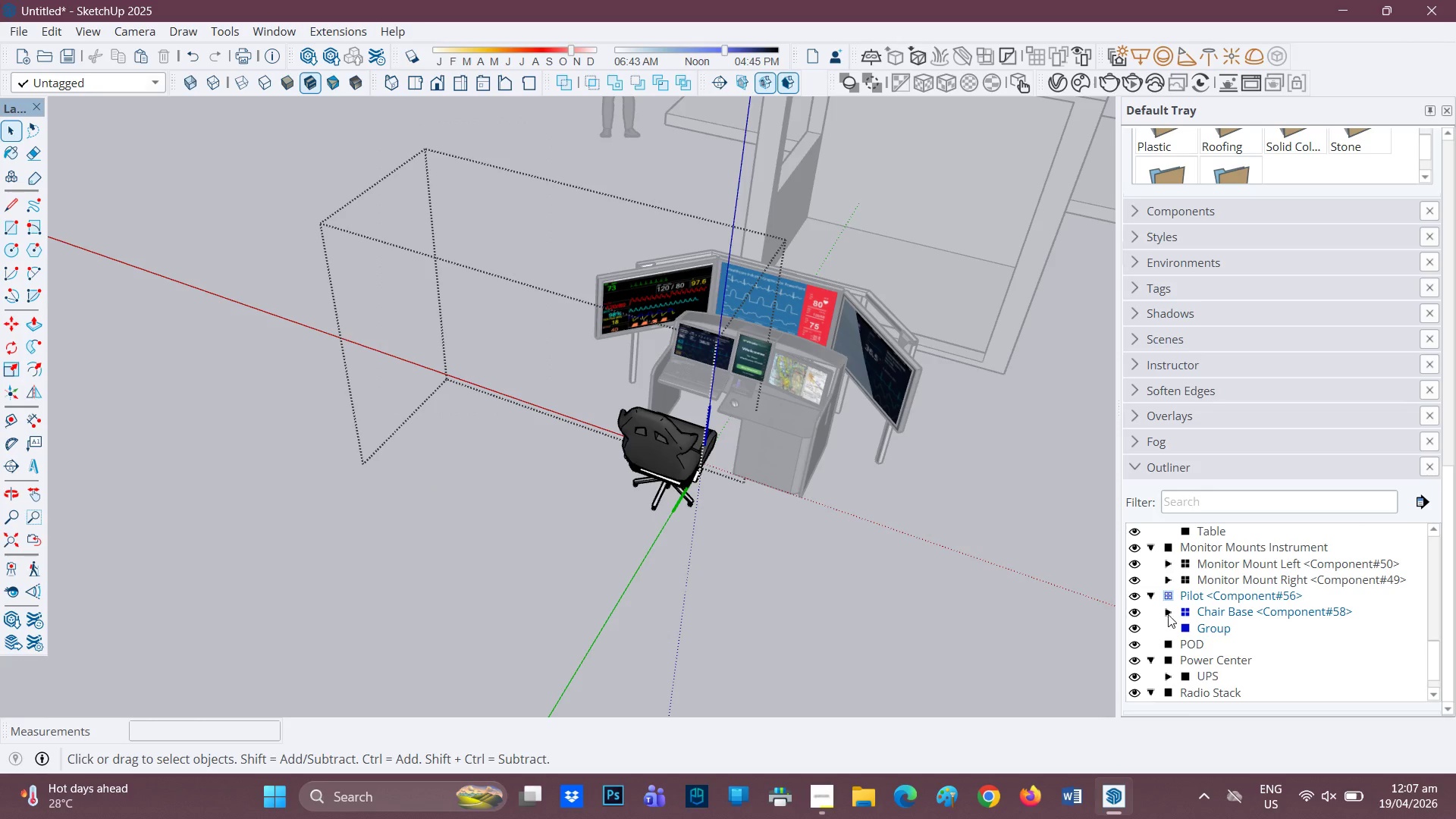 
left_click([1168, 614])
 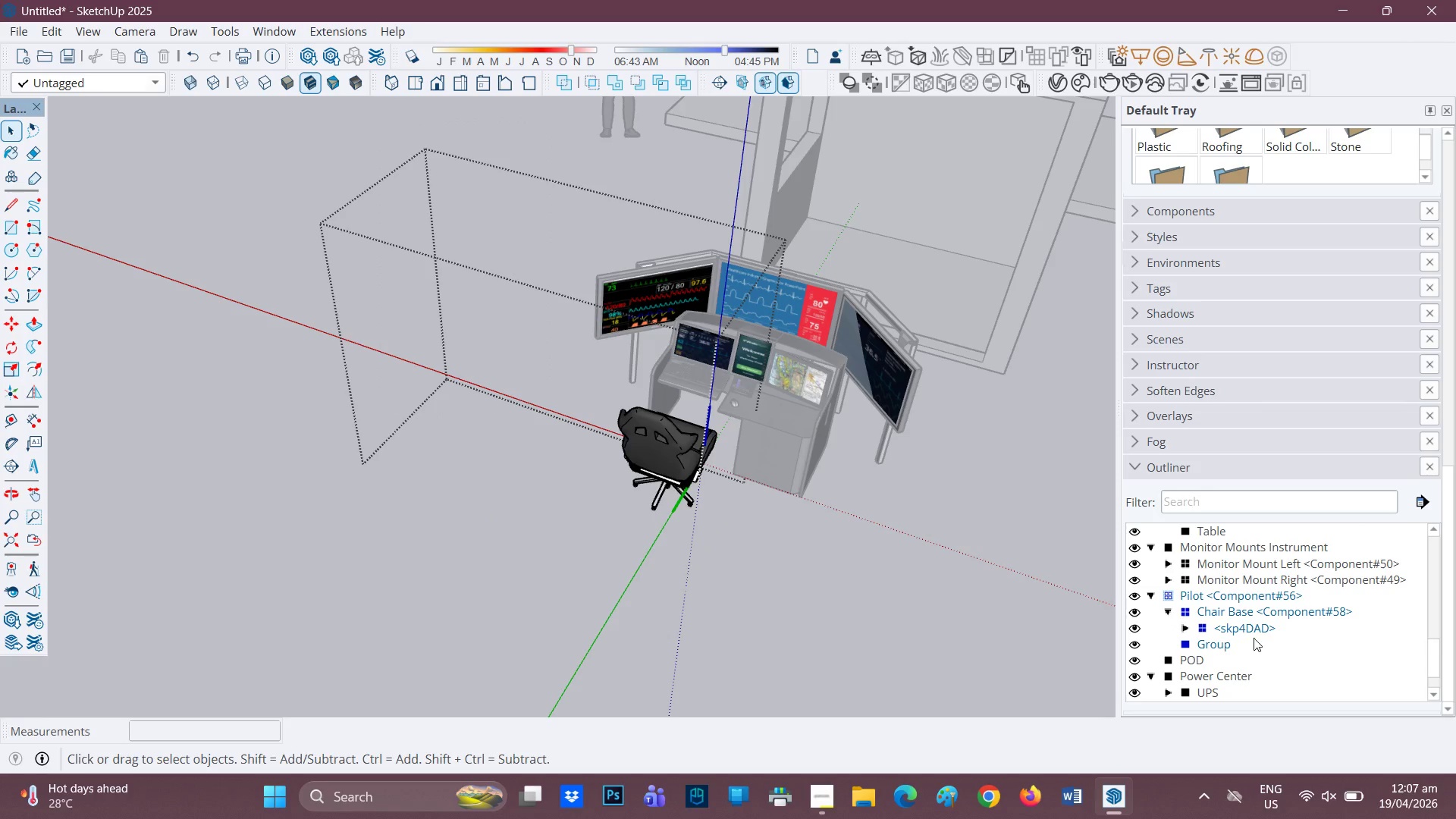 
mouse_move([1213, 626])
 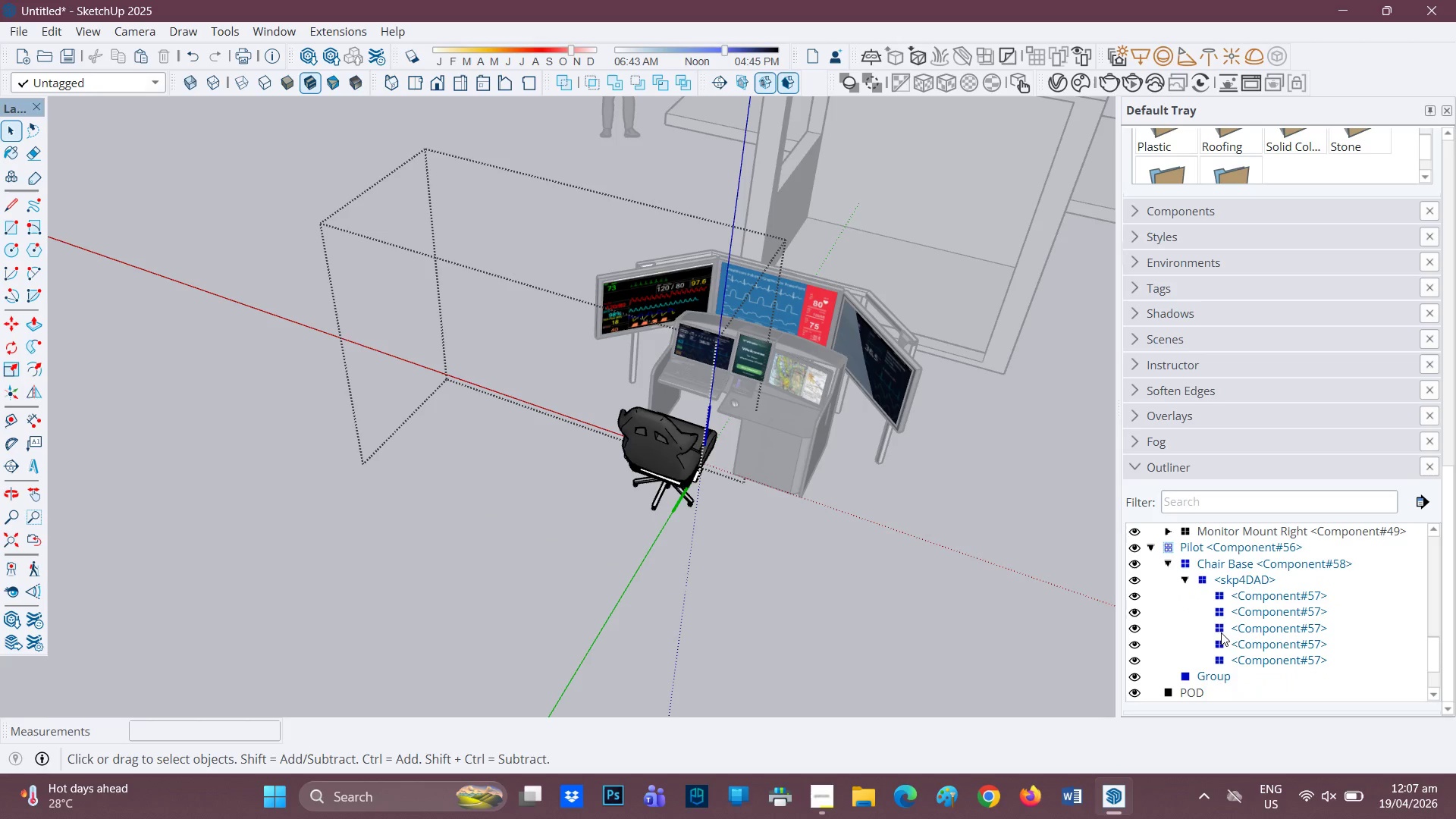 
scroll: coordinate [1235, 643], scroll_direction: down, amount: 2.0
 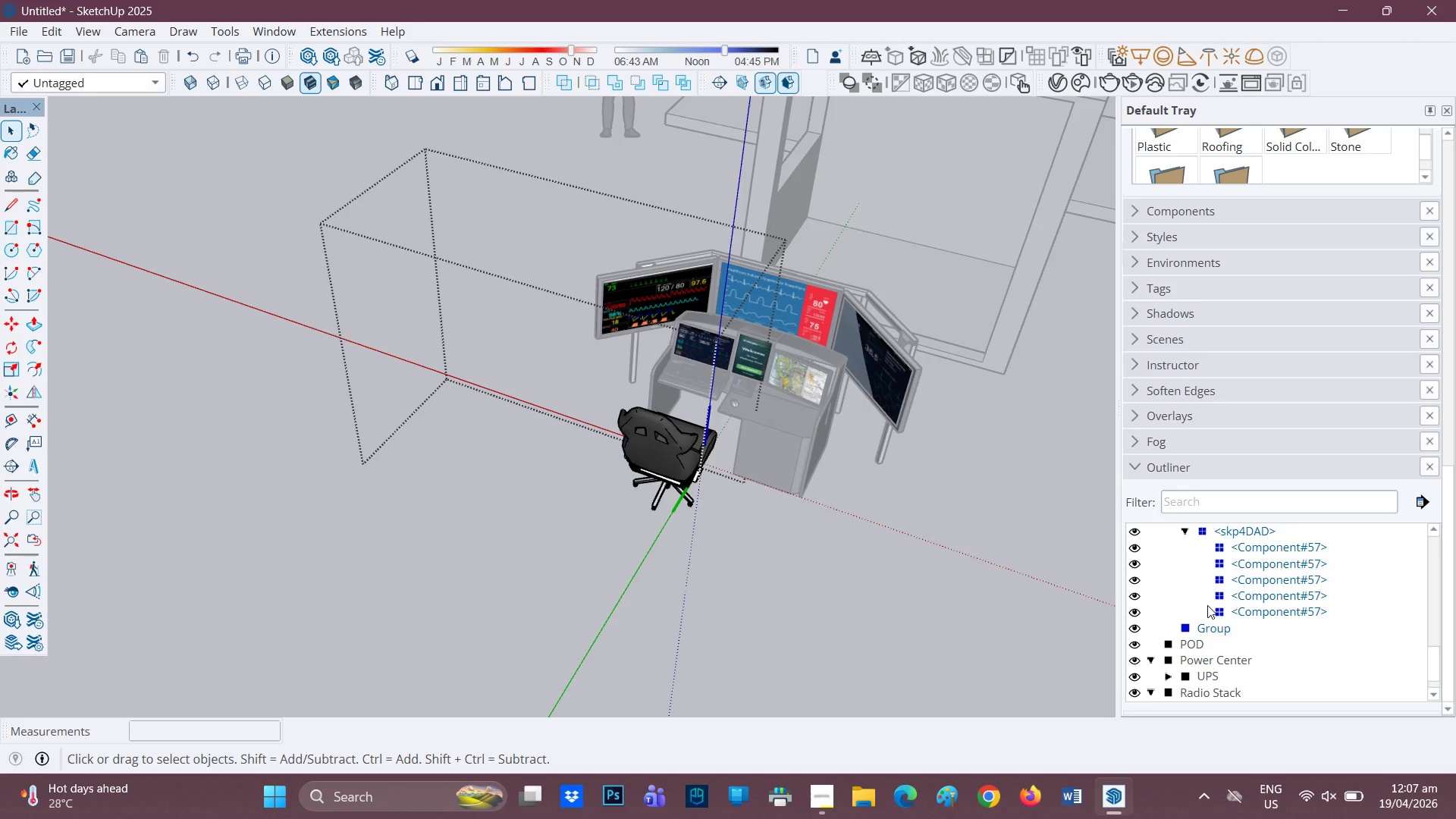 
scroll: coordinate [1207, 605], scroll_direction: none, amount: 0.0
 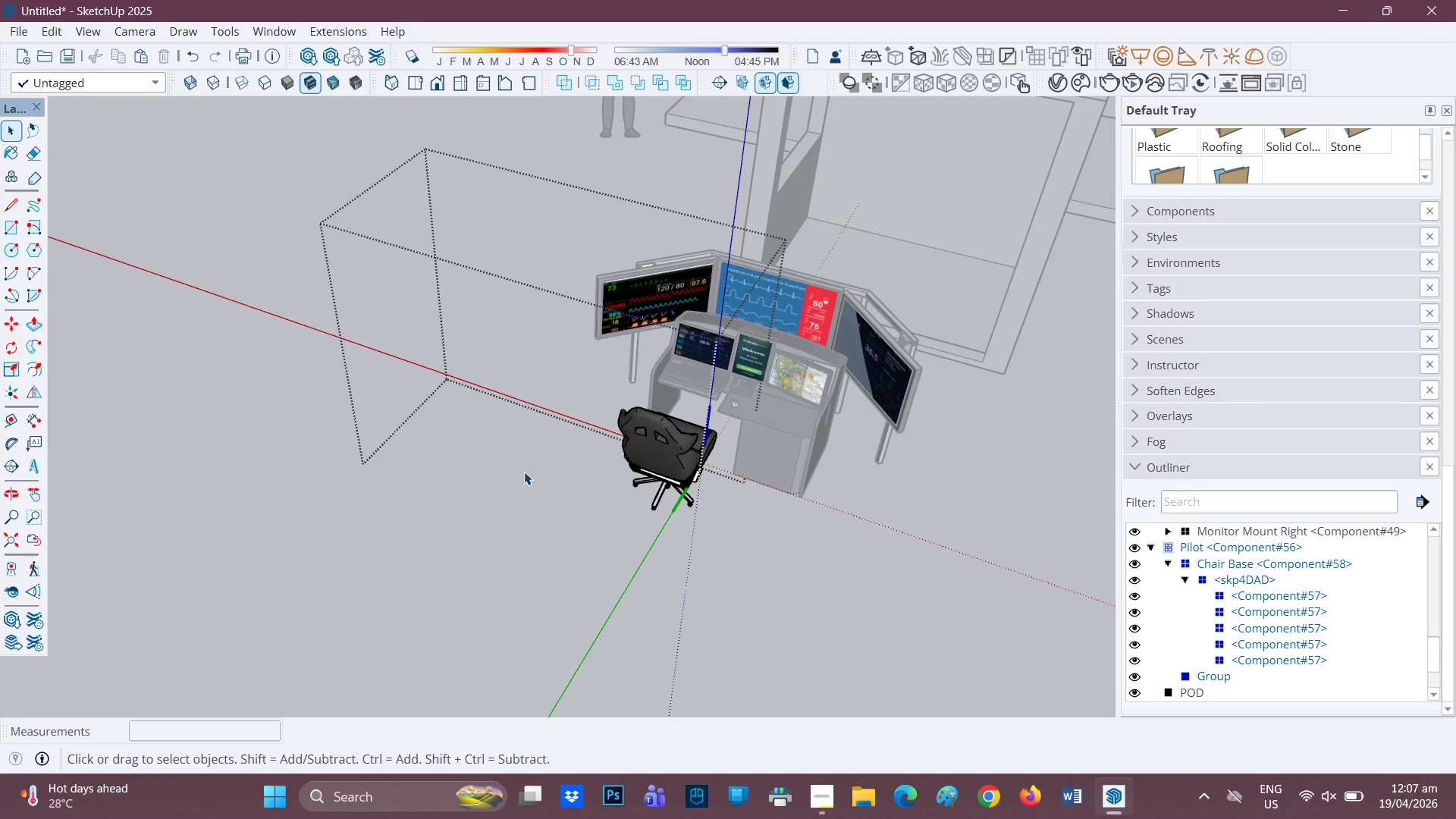 
left_click_drag(start_coordinate=[540, 506], to_coordinate=[211, 90])
 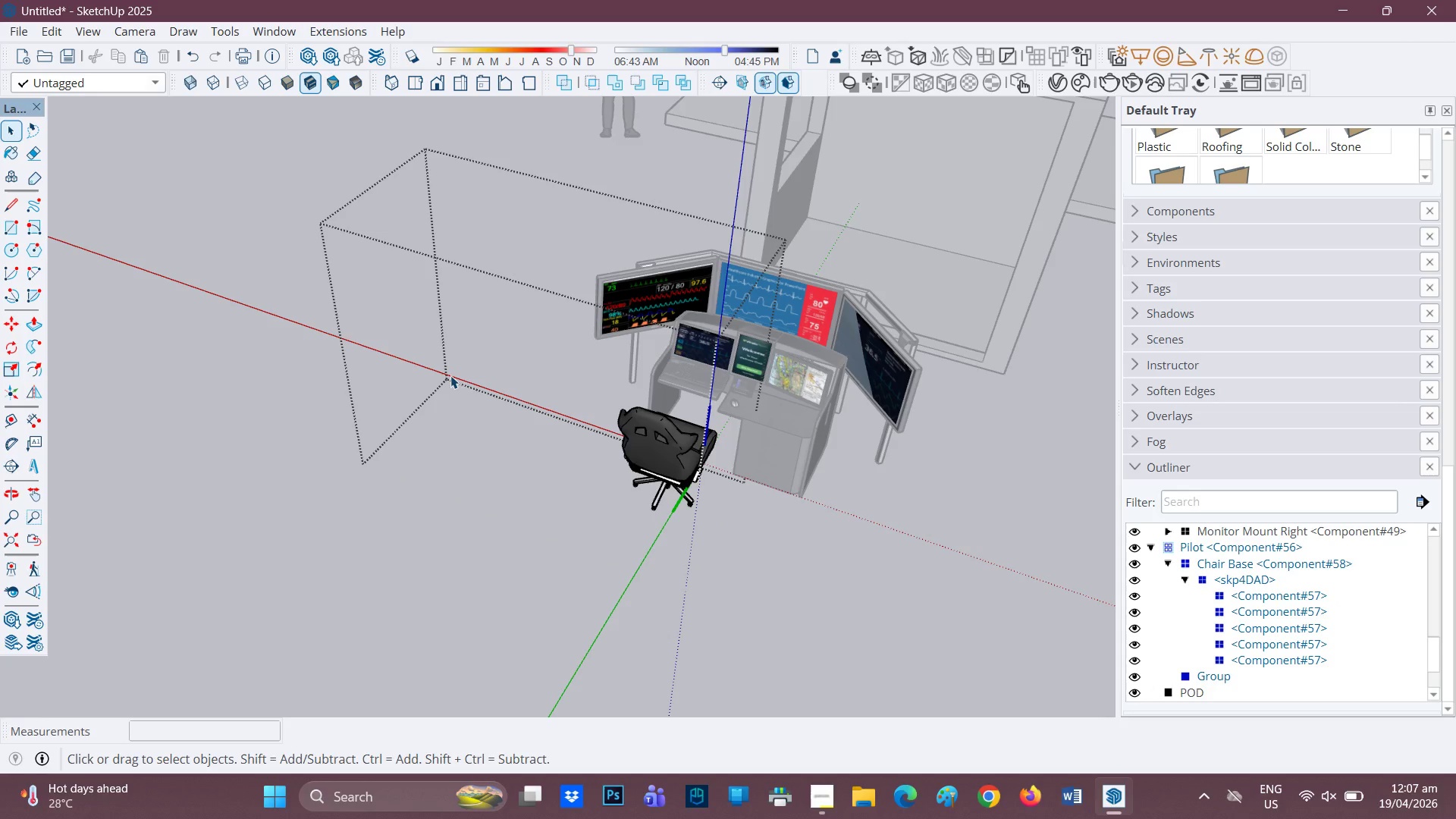 
right_click([447, 378])
 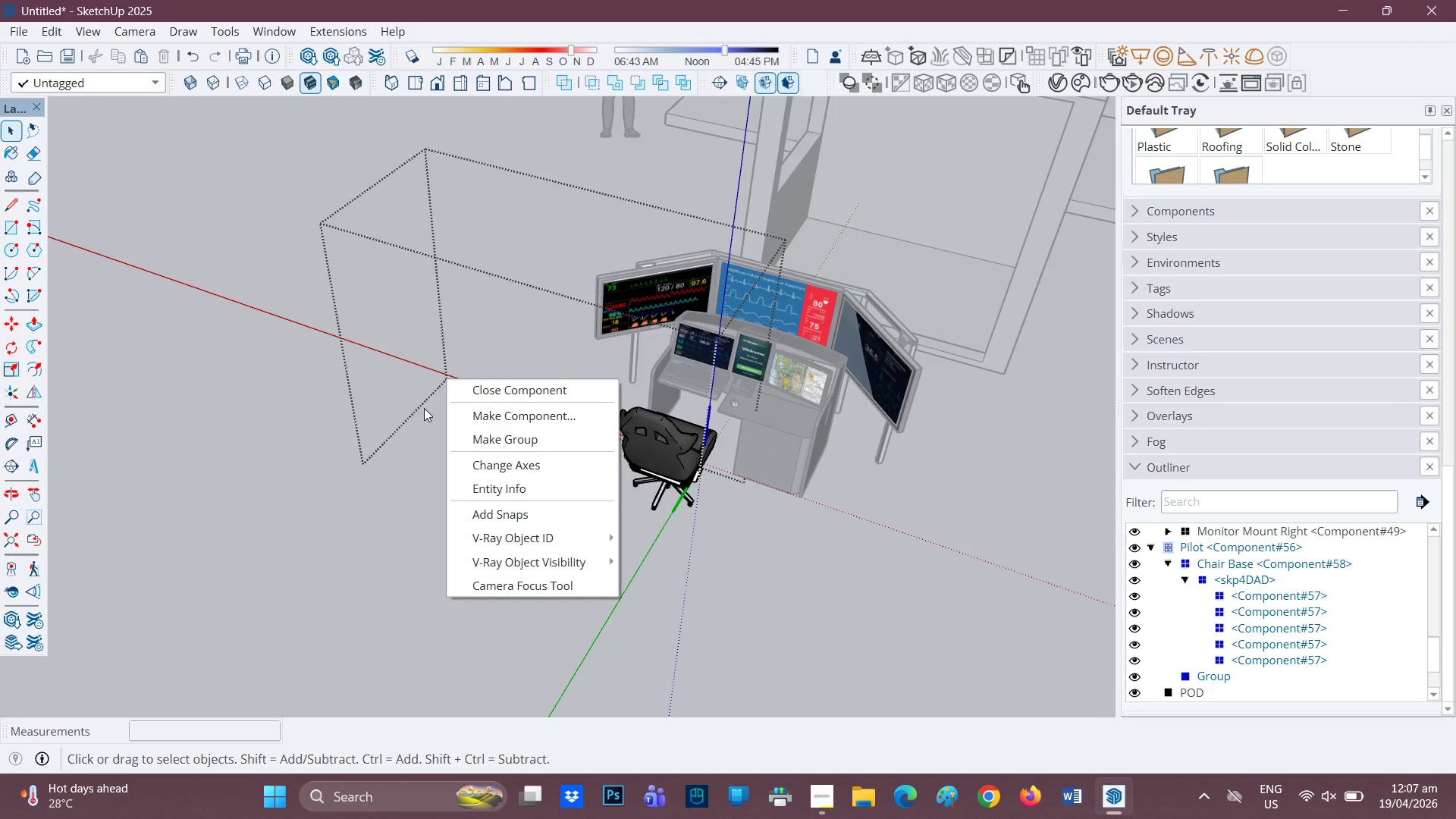 
left_click([405, 429])
 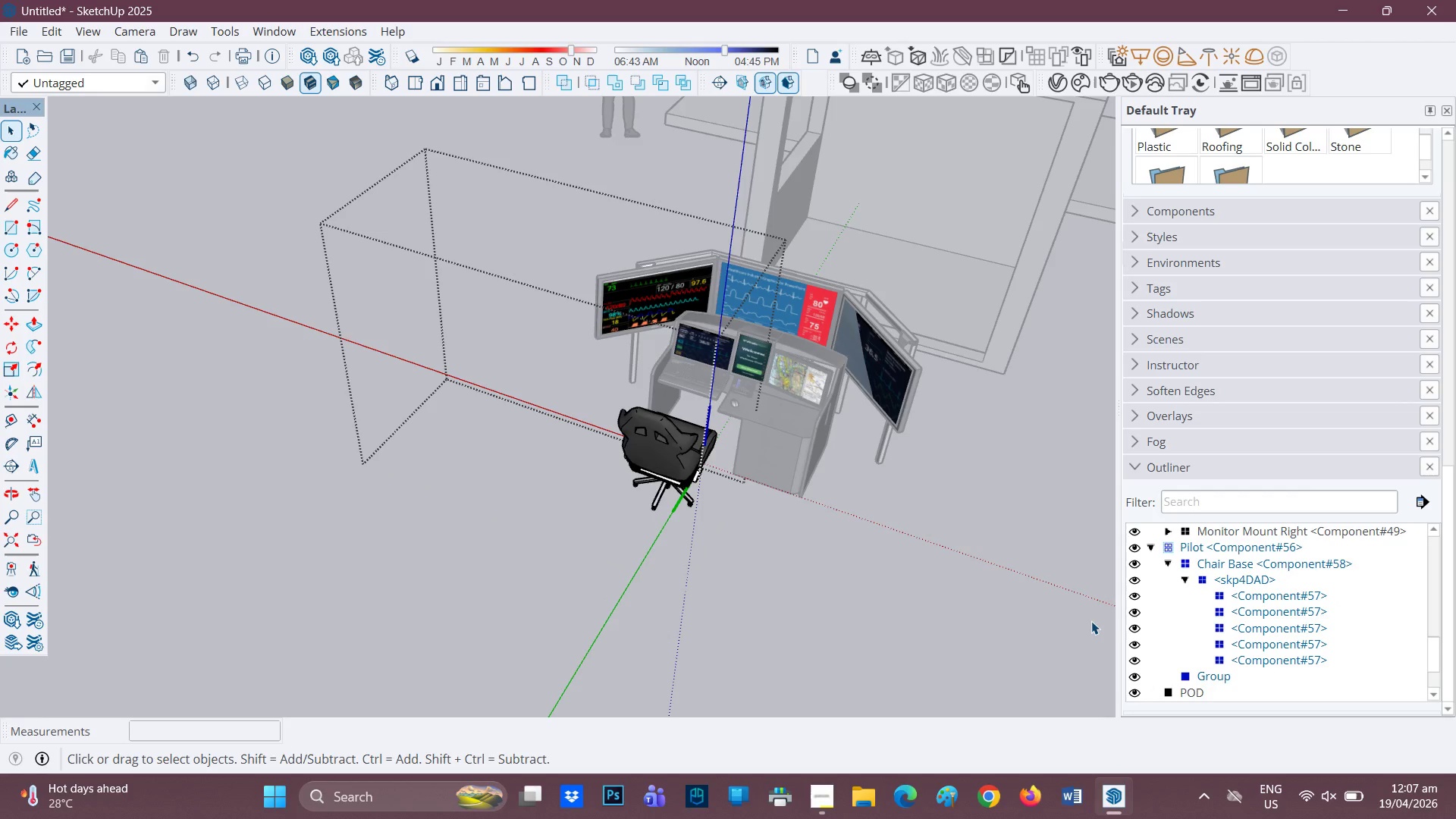 
scroll: coordinate [617, 474], scroll_direction: none, amount: 0.0
 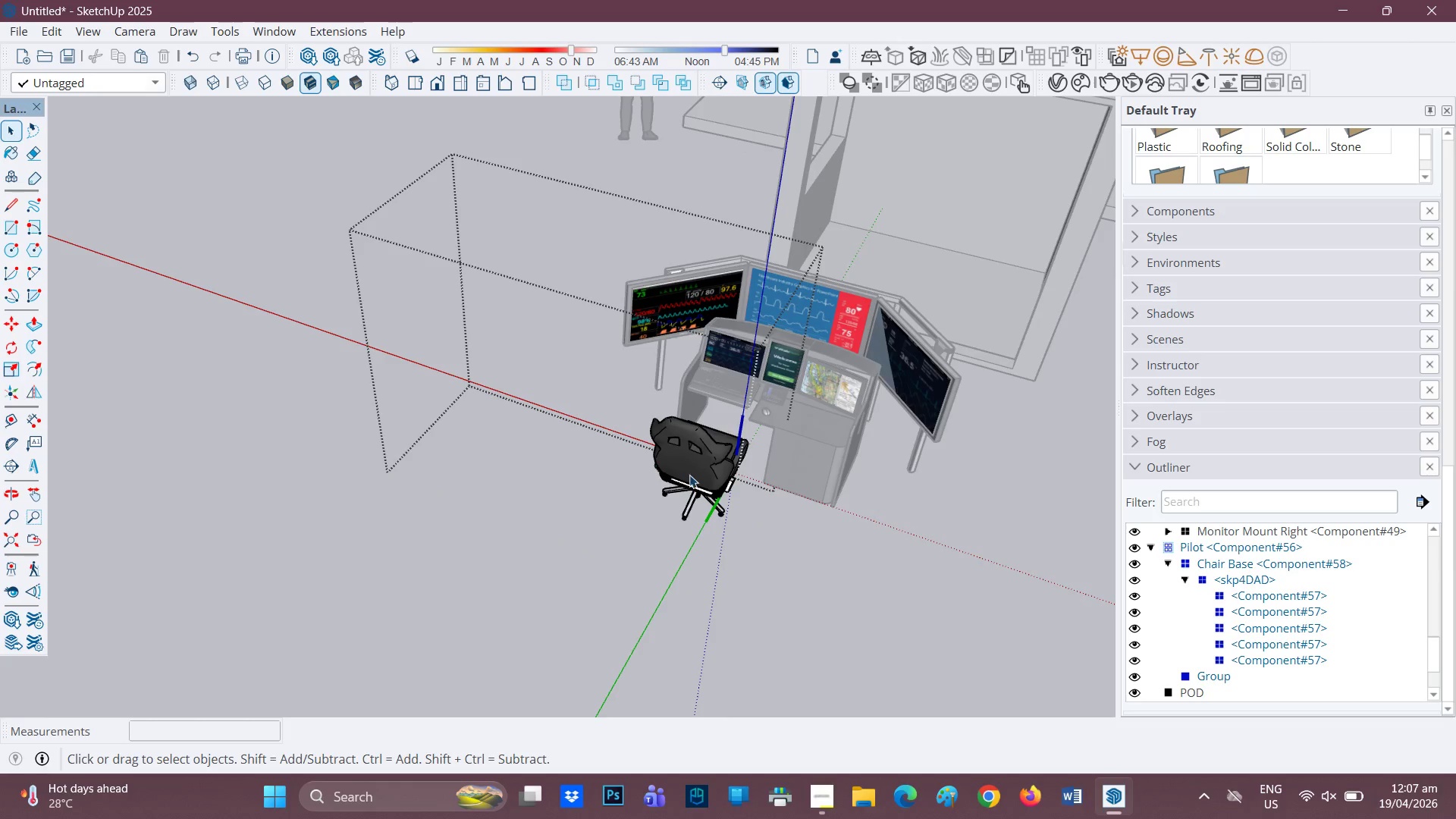 
key(Space)
 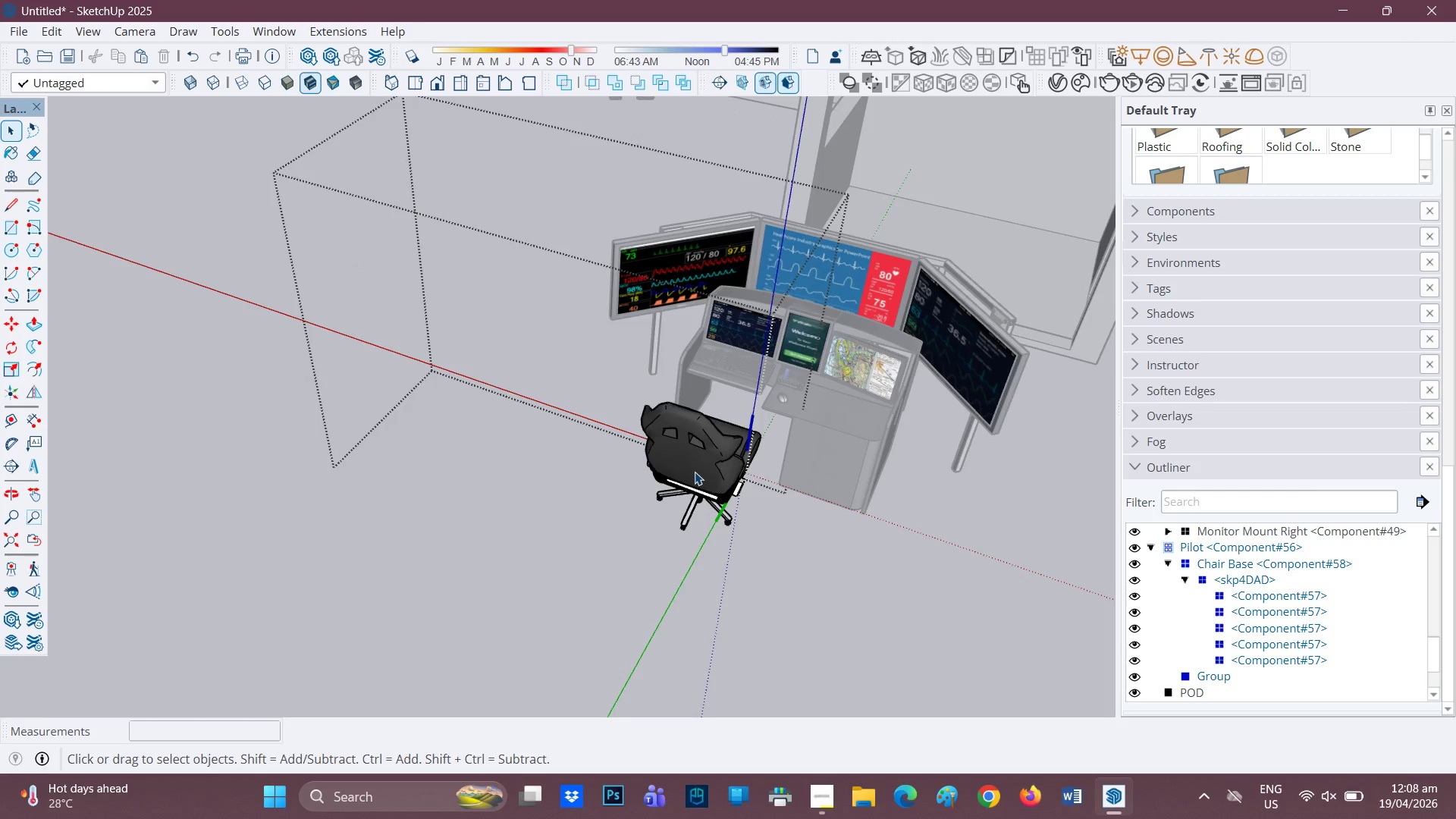 
scroll: coordinate [690, 475], scroll_direction: up, amount: 2.0
 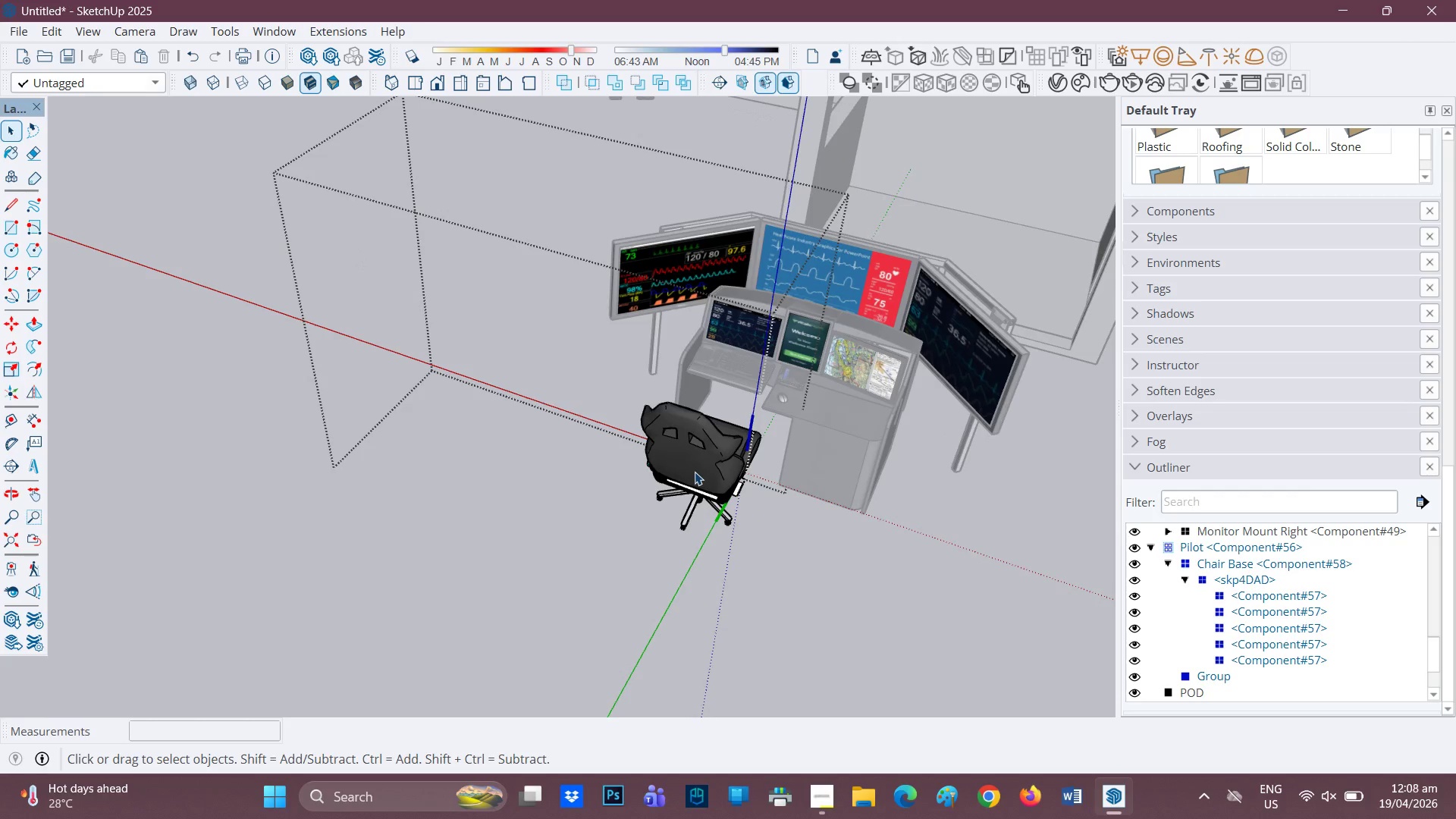 
left_click([695, 472])
 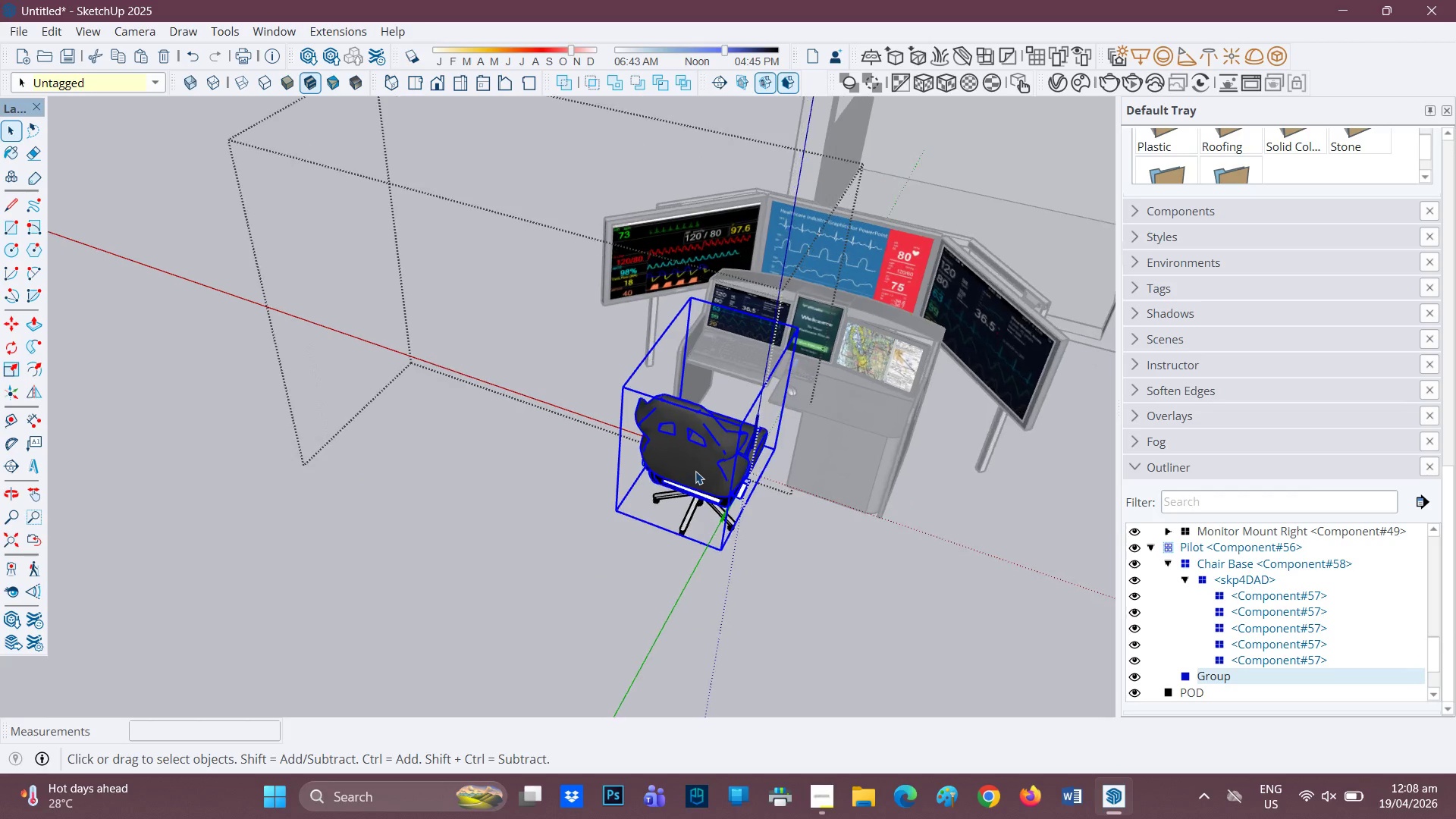 
scroll: coordinate [695, 471], scroll_direction: up, amount: 2.0
 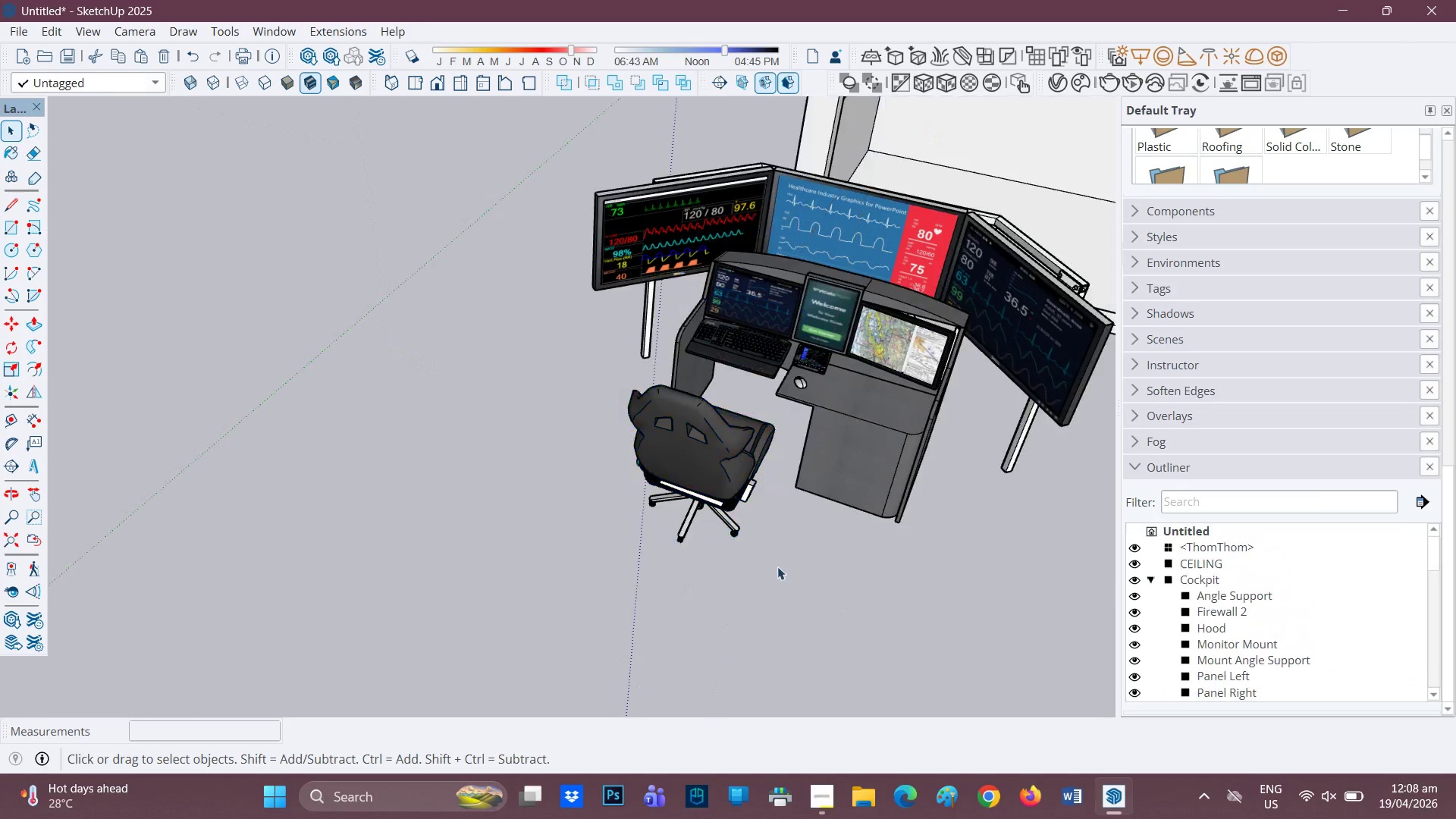 
scroll: coordinate [733, 541], scroll_direction: down, amount: 1.0
 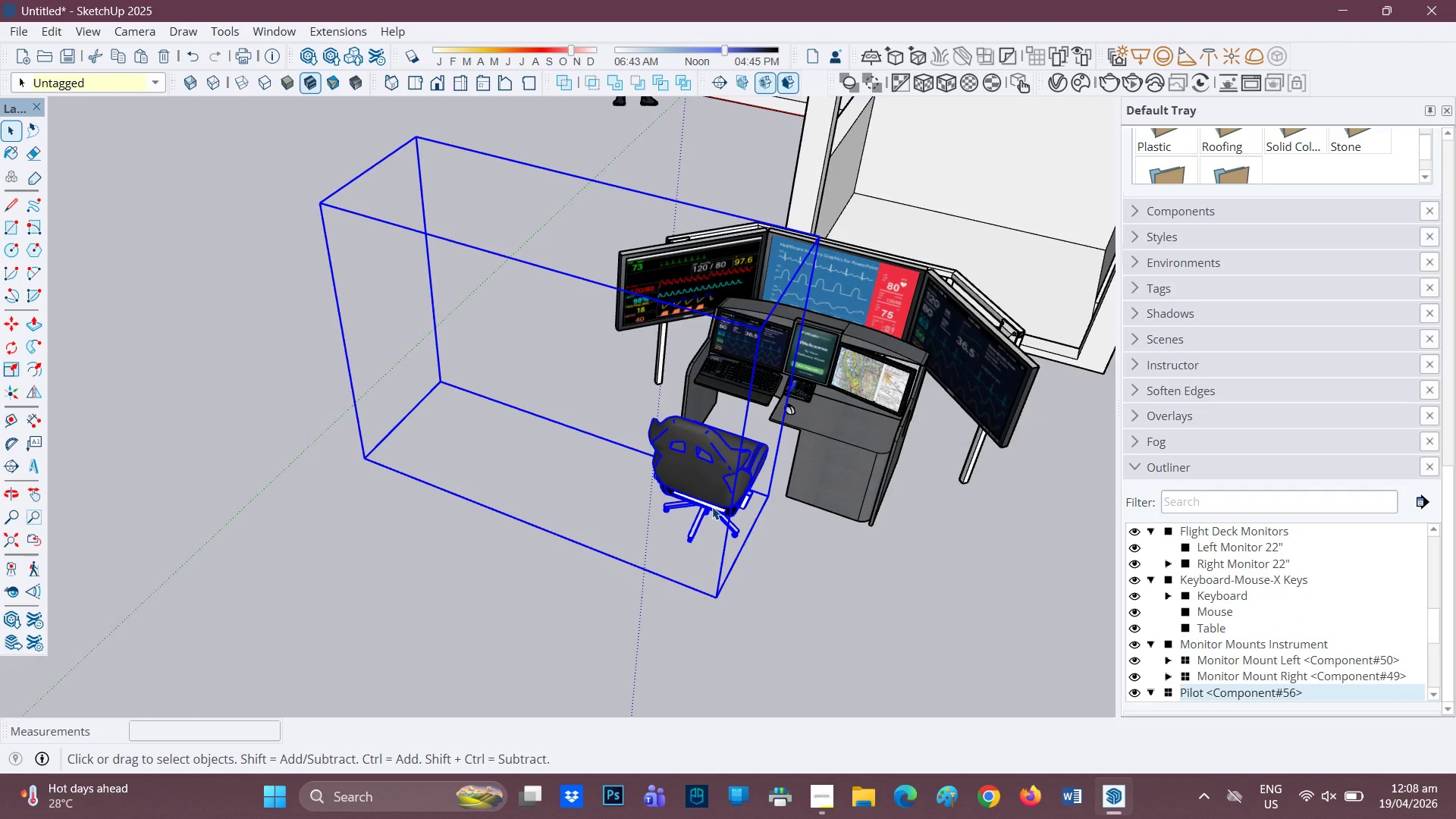 
key(Control+C)
 